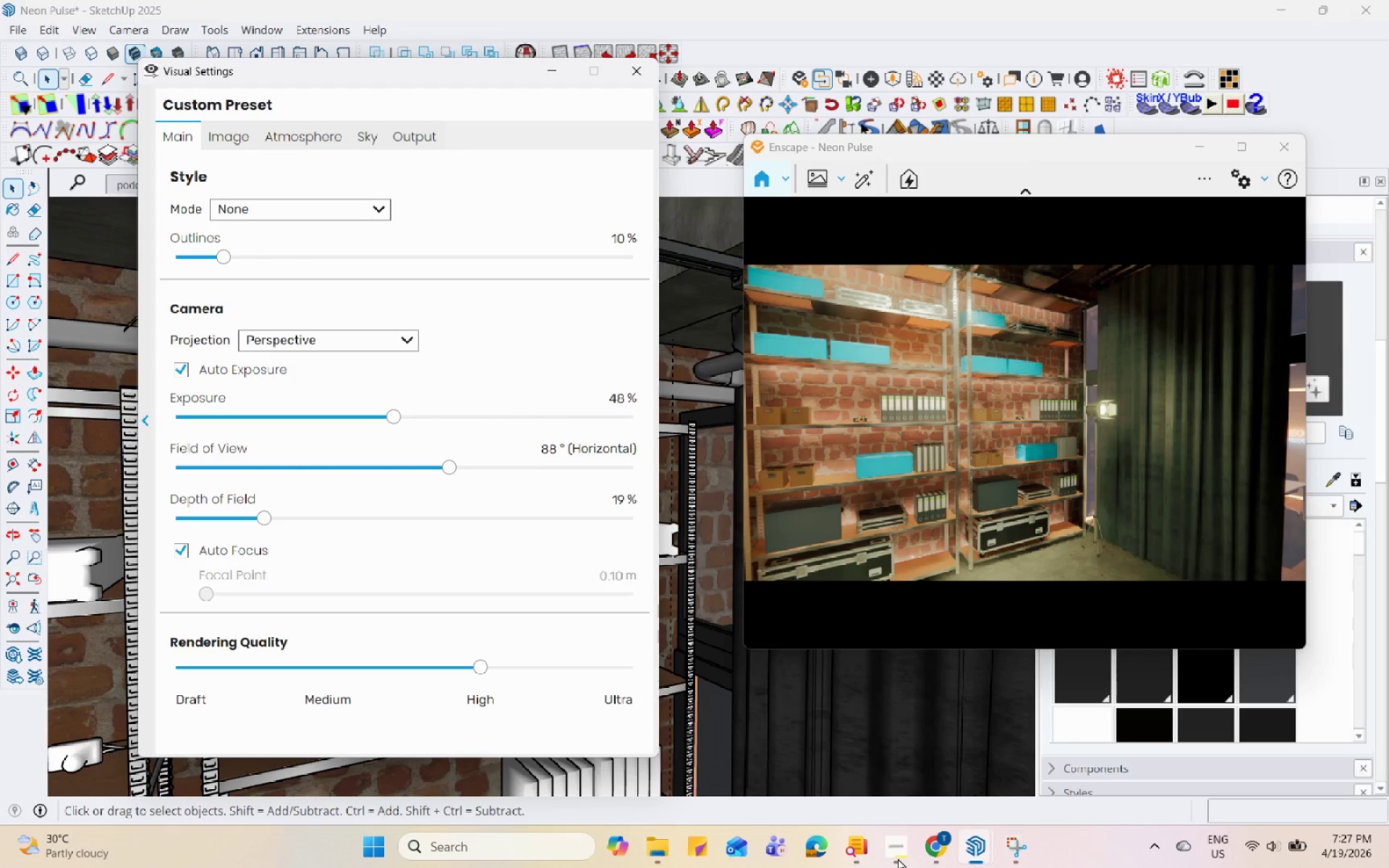 
hold_key(key=Space, duration=1.52)
 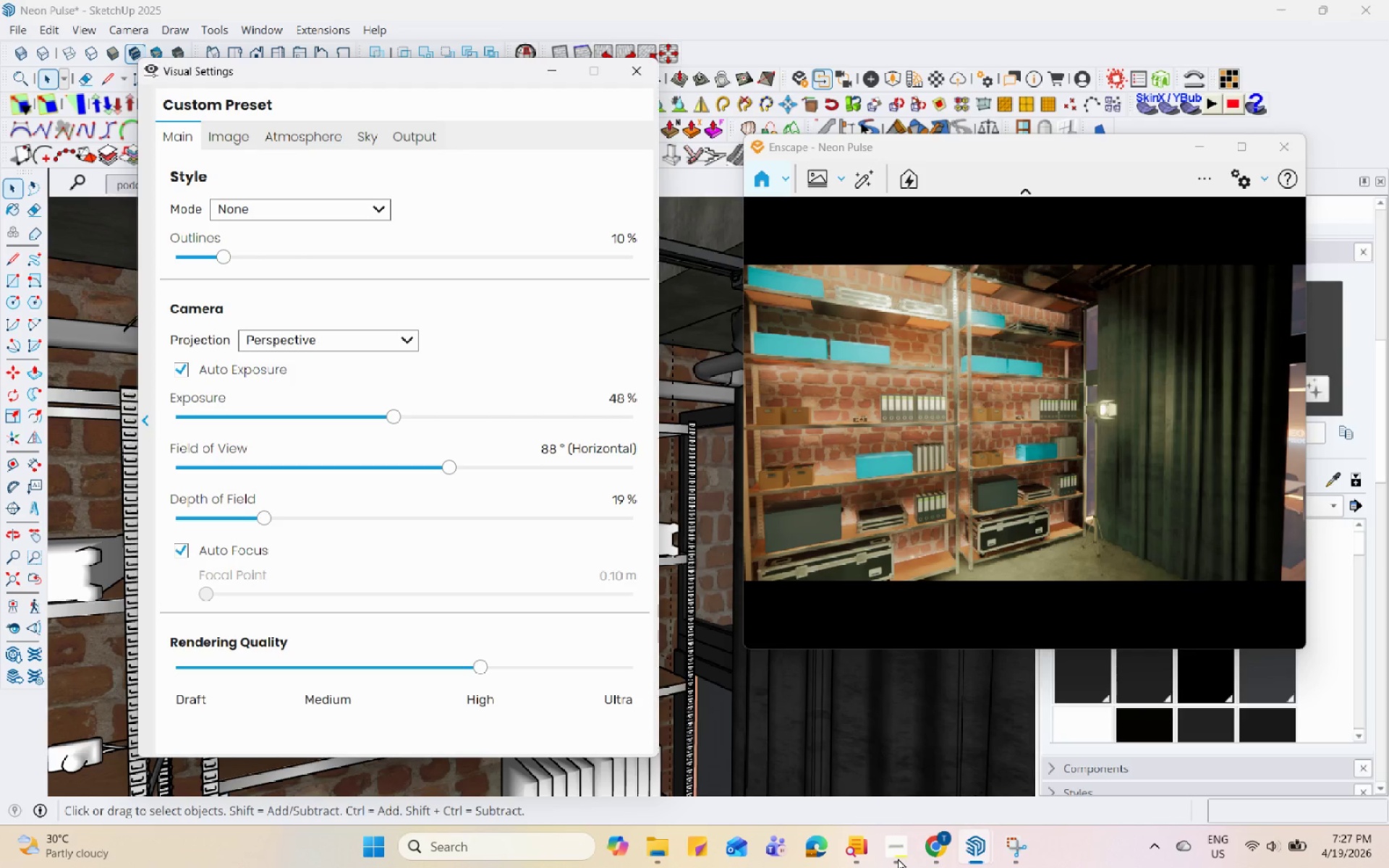 
hold_key(key=Space, duration=1.53)
 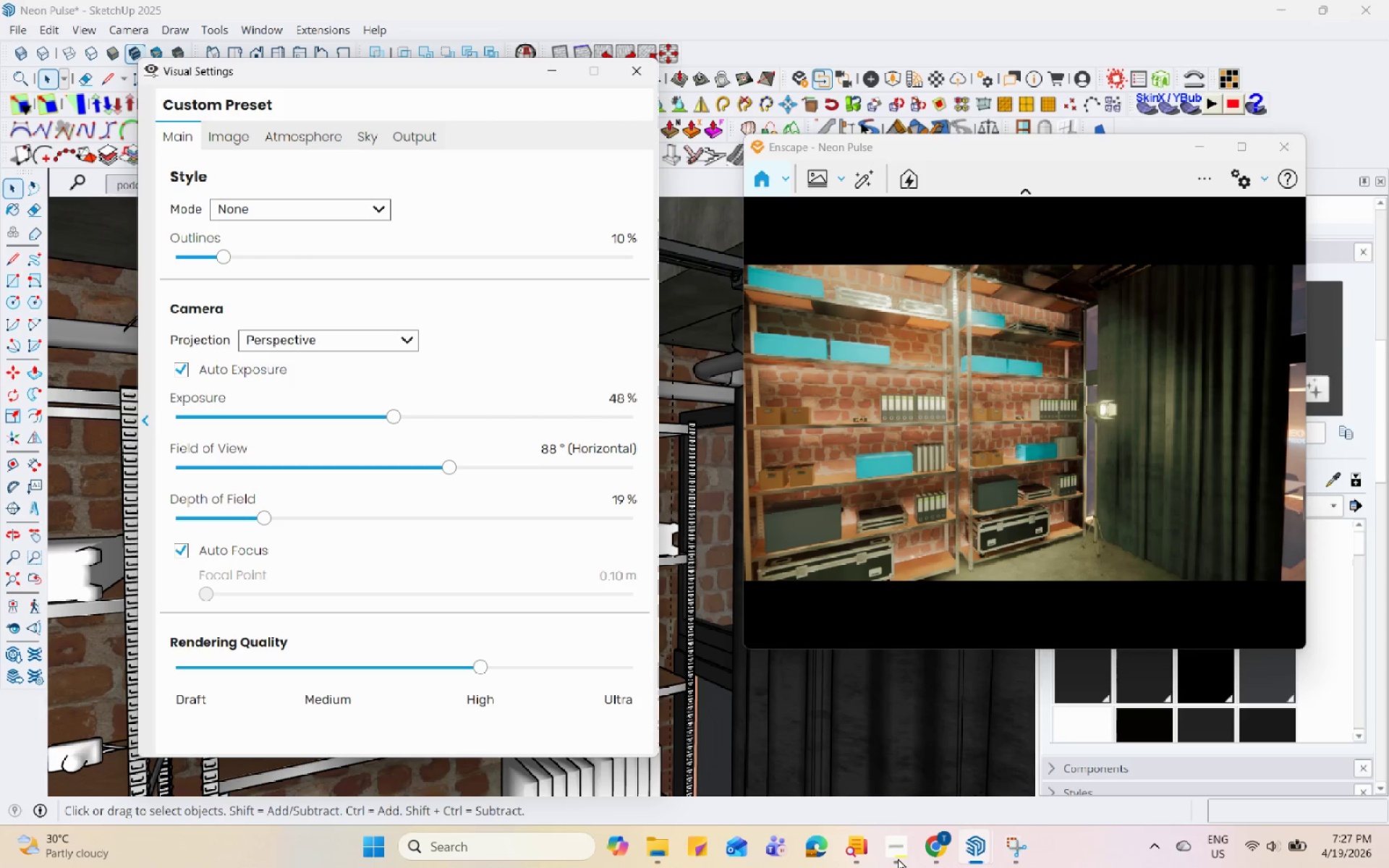 
hold_key(key=Space, duration=1.5)
 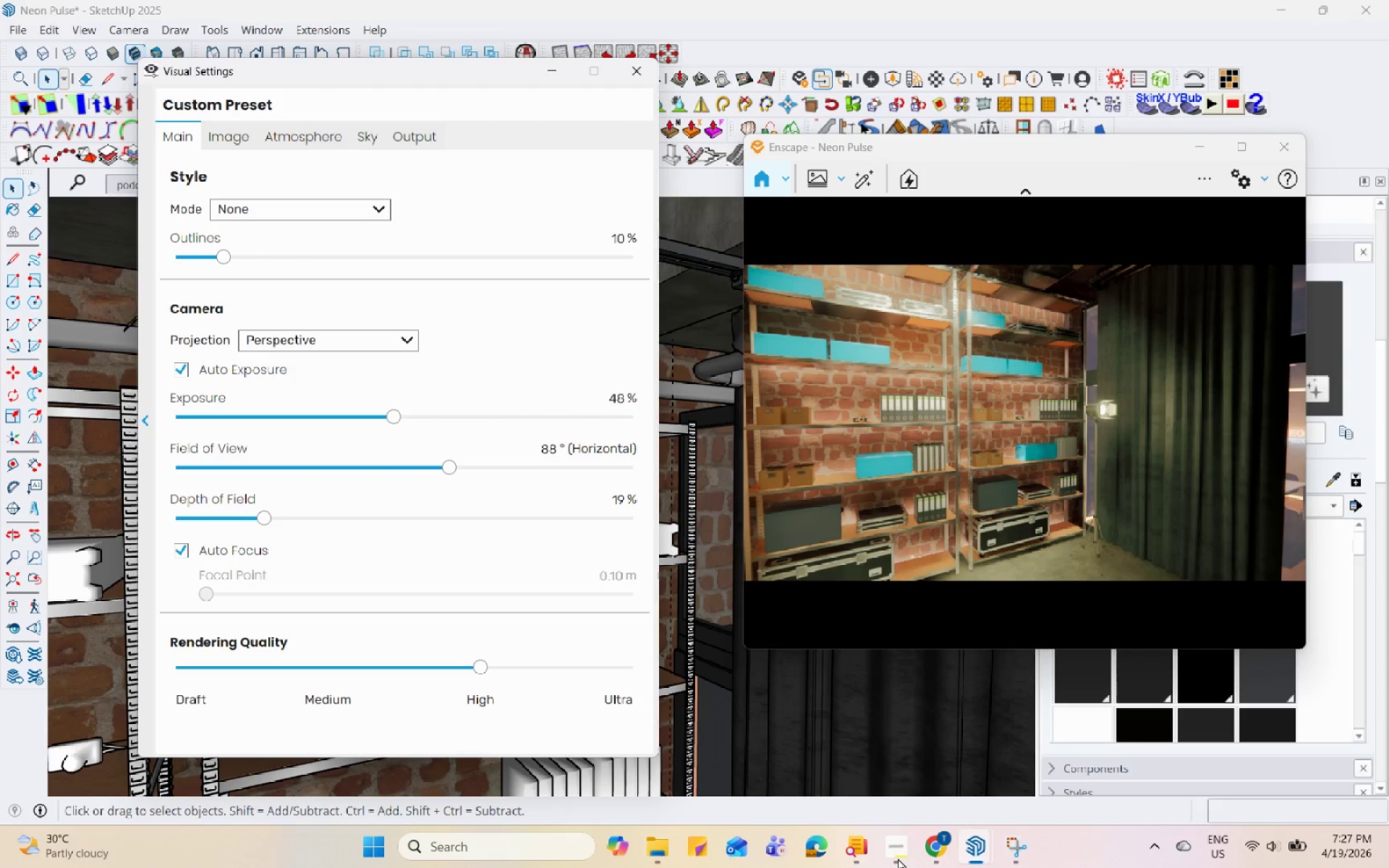 
hold_key(key=Space, duration=1.53)
 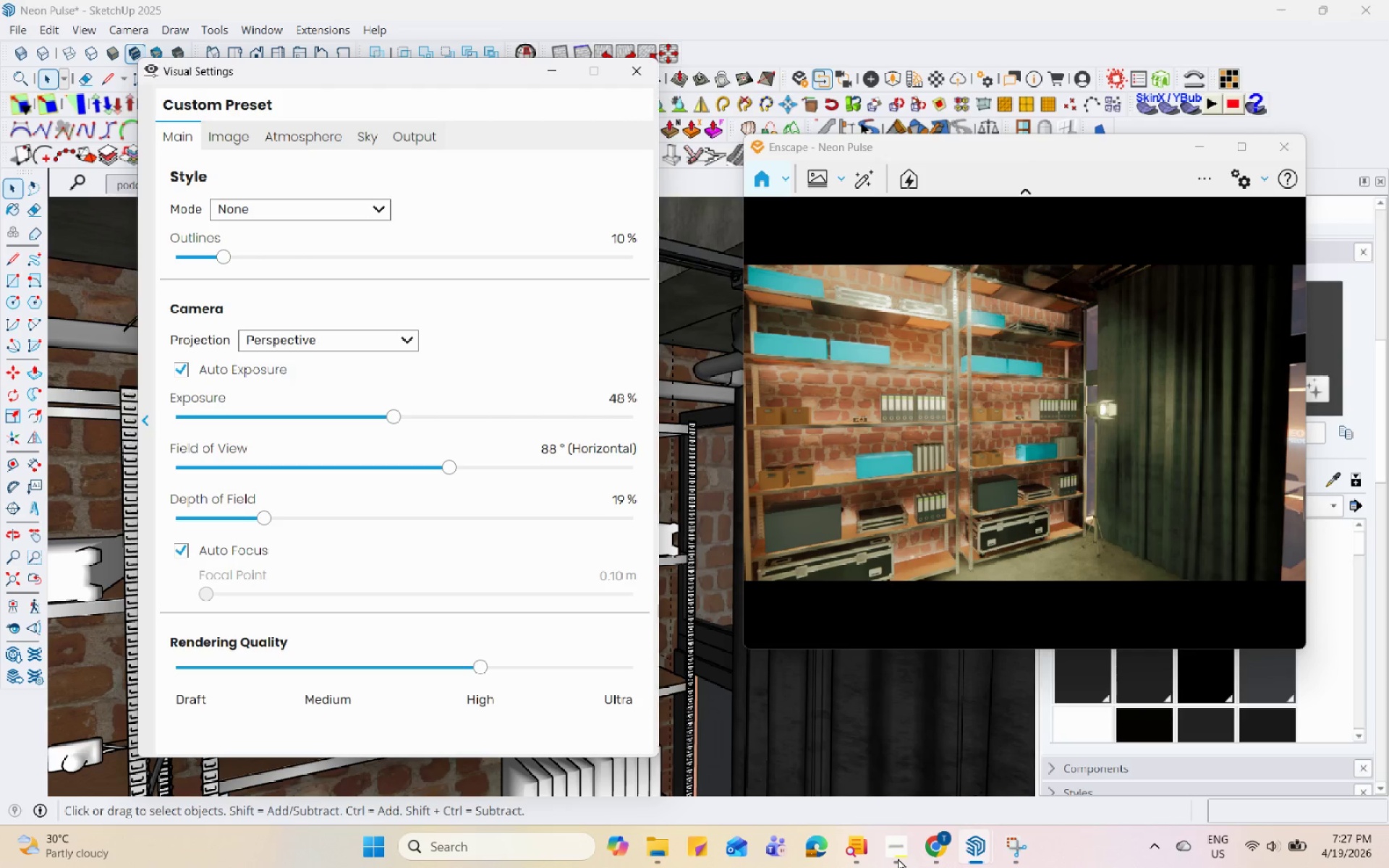 
hold_key(key=Space, duration=1.51)
 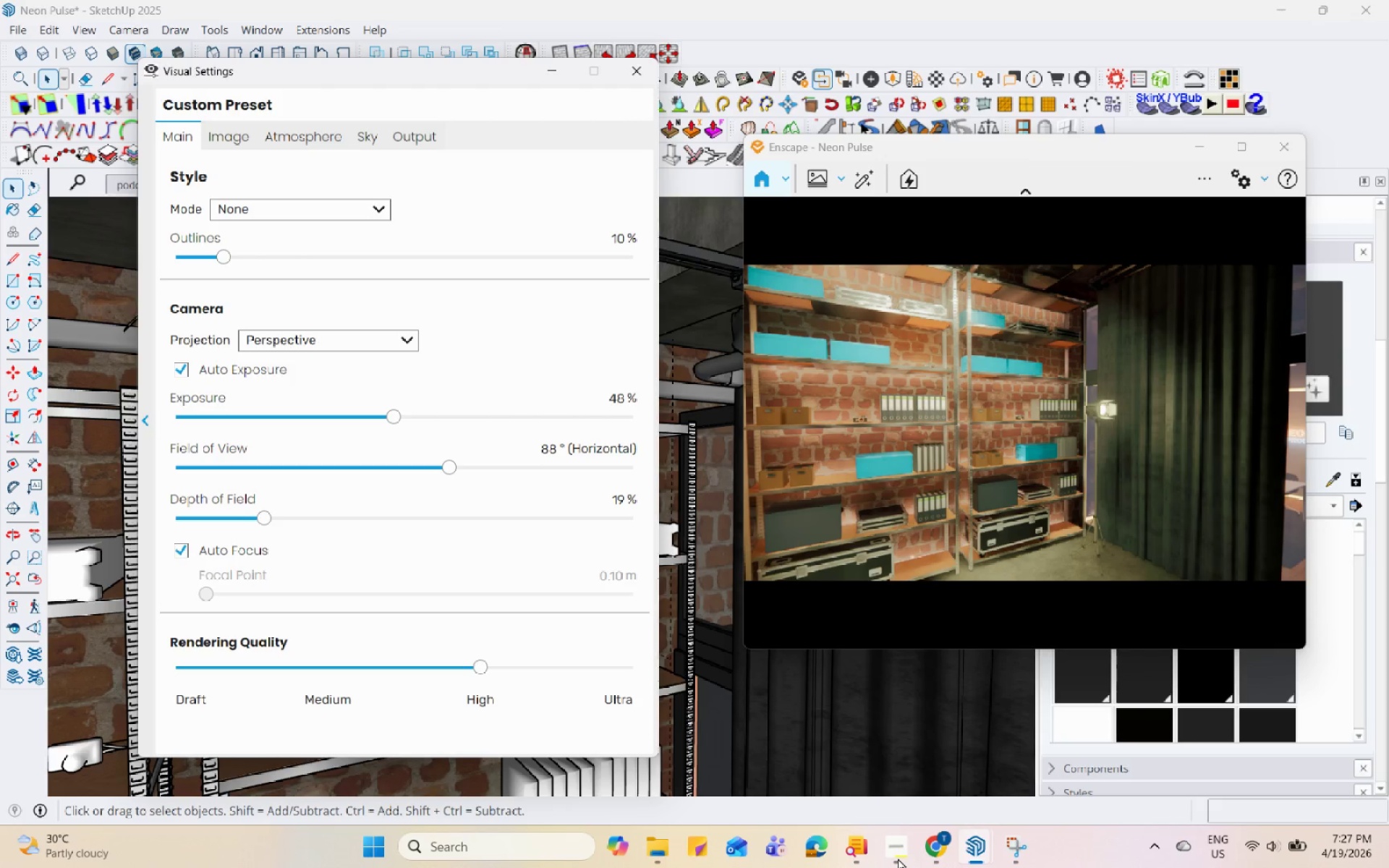 
hold_key(key=Space, duration=1.52)
 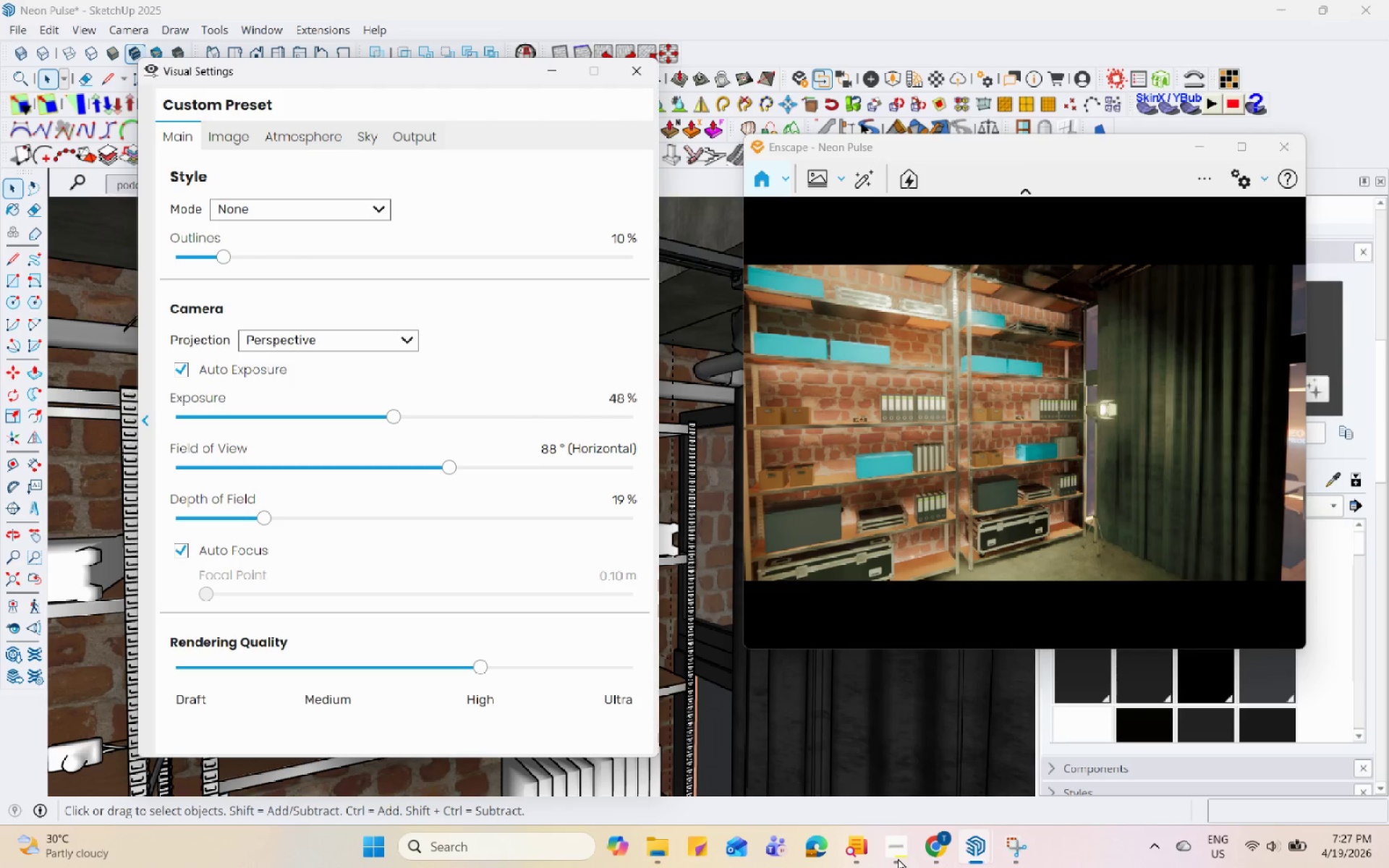 
hold_key(key=Space, duration=1.51)
 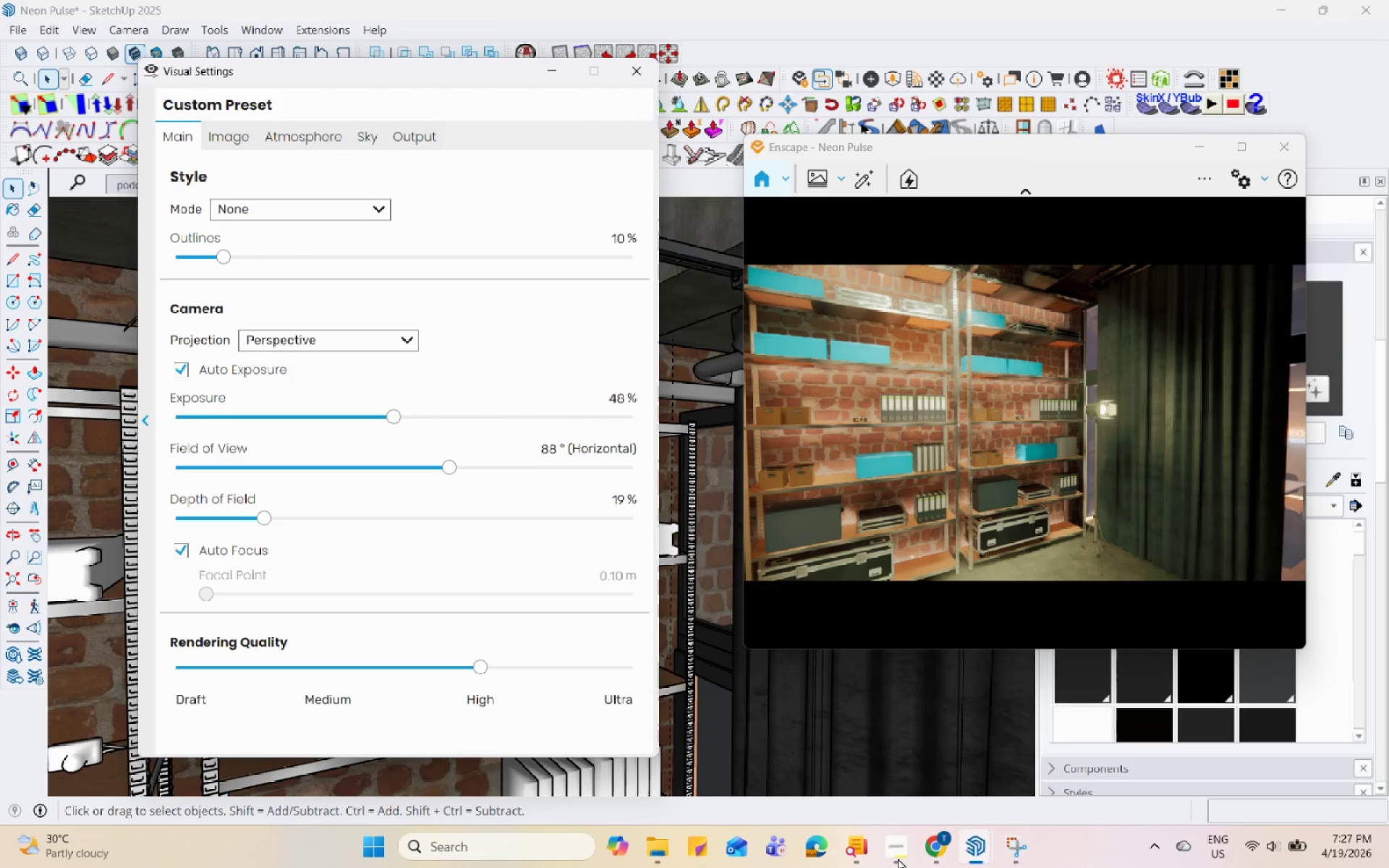 
hold_key(key=Space, duration=1.52)
 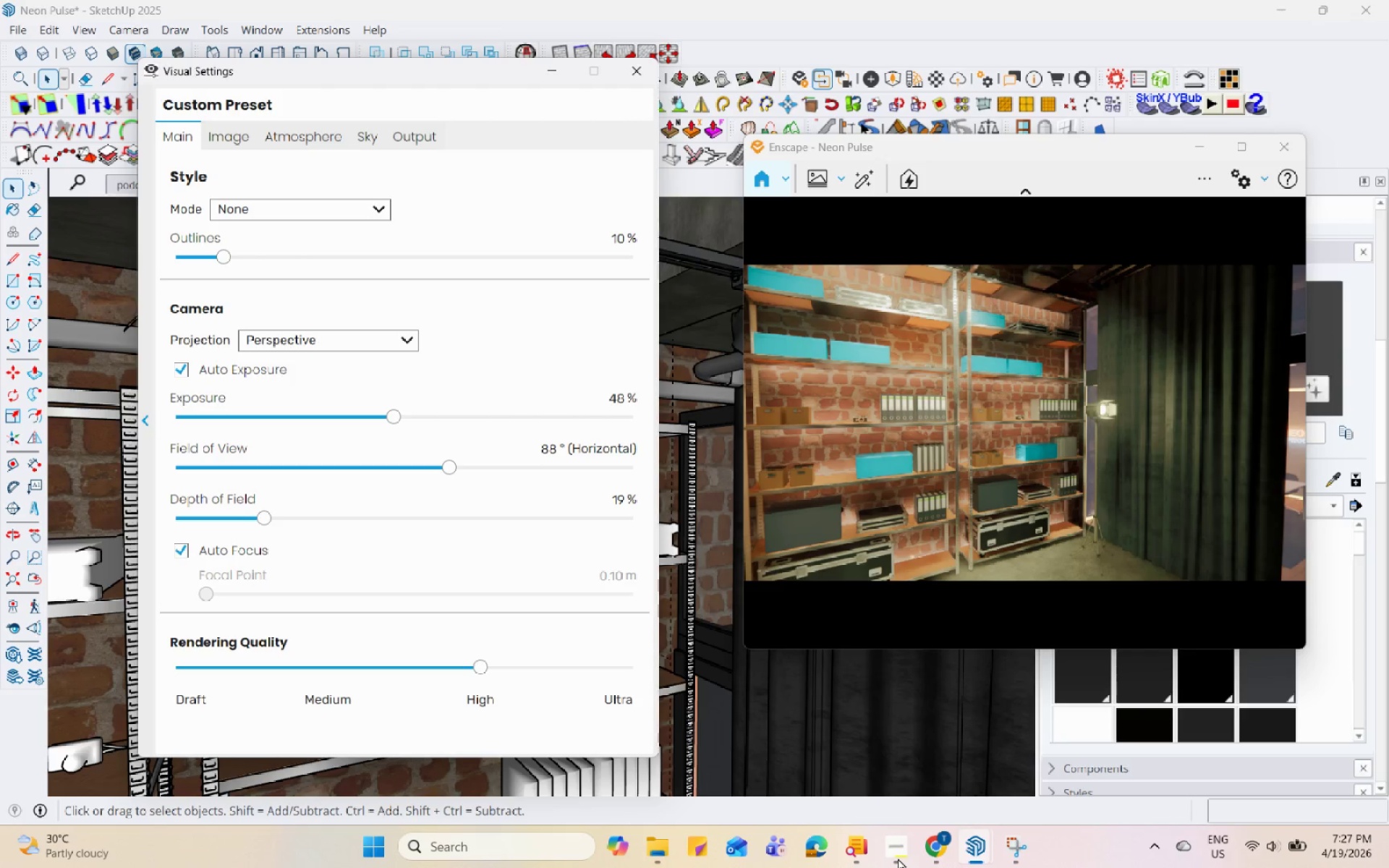 
hold_key(key=Space, duration=1.52)
 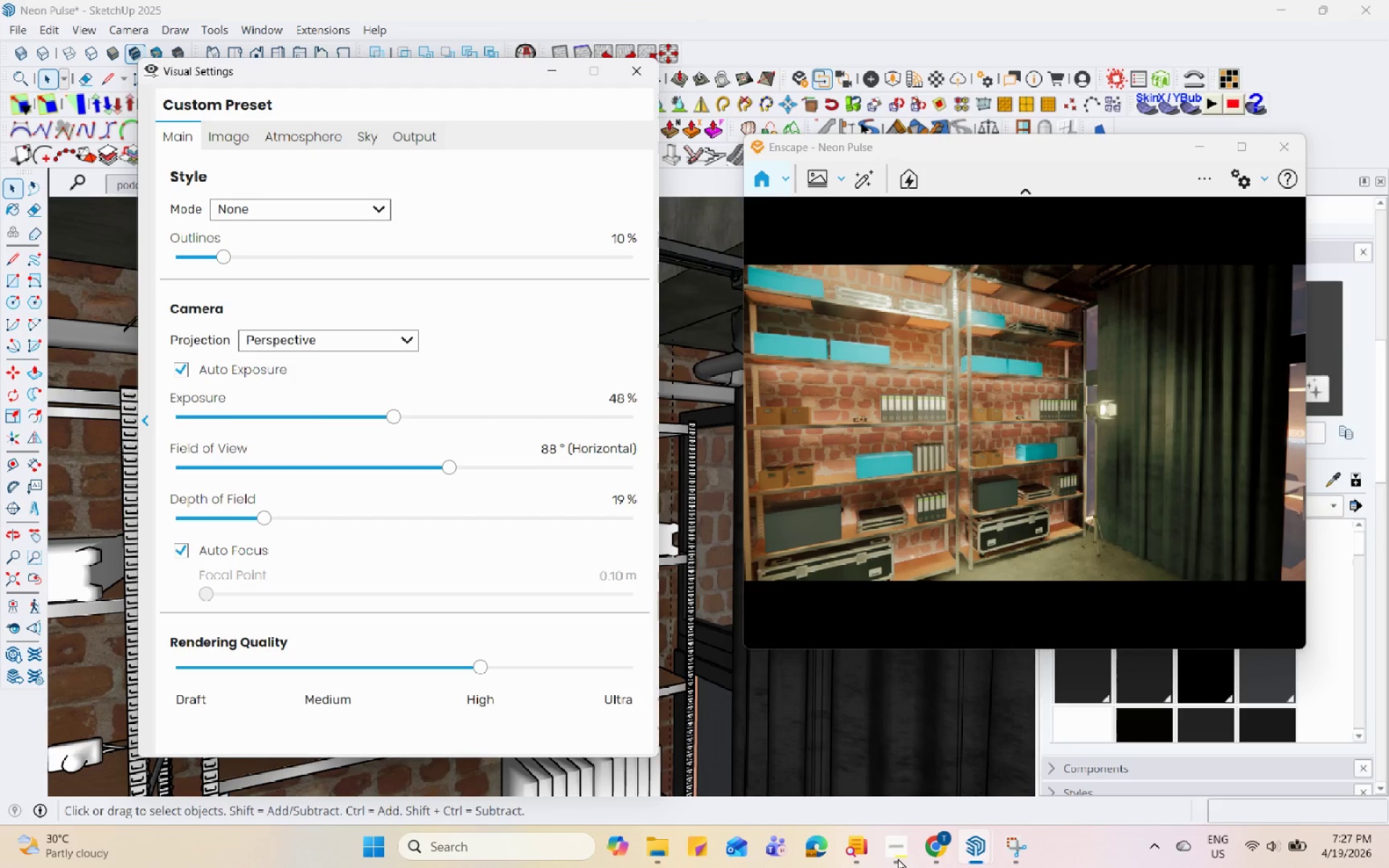 
hold_key(key=Space, duration=1.53)
 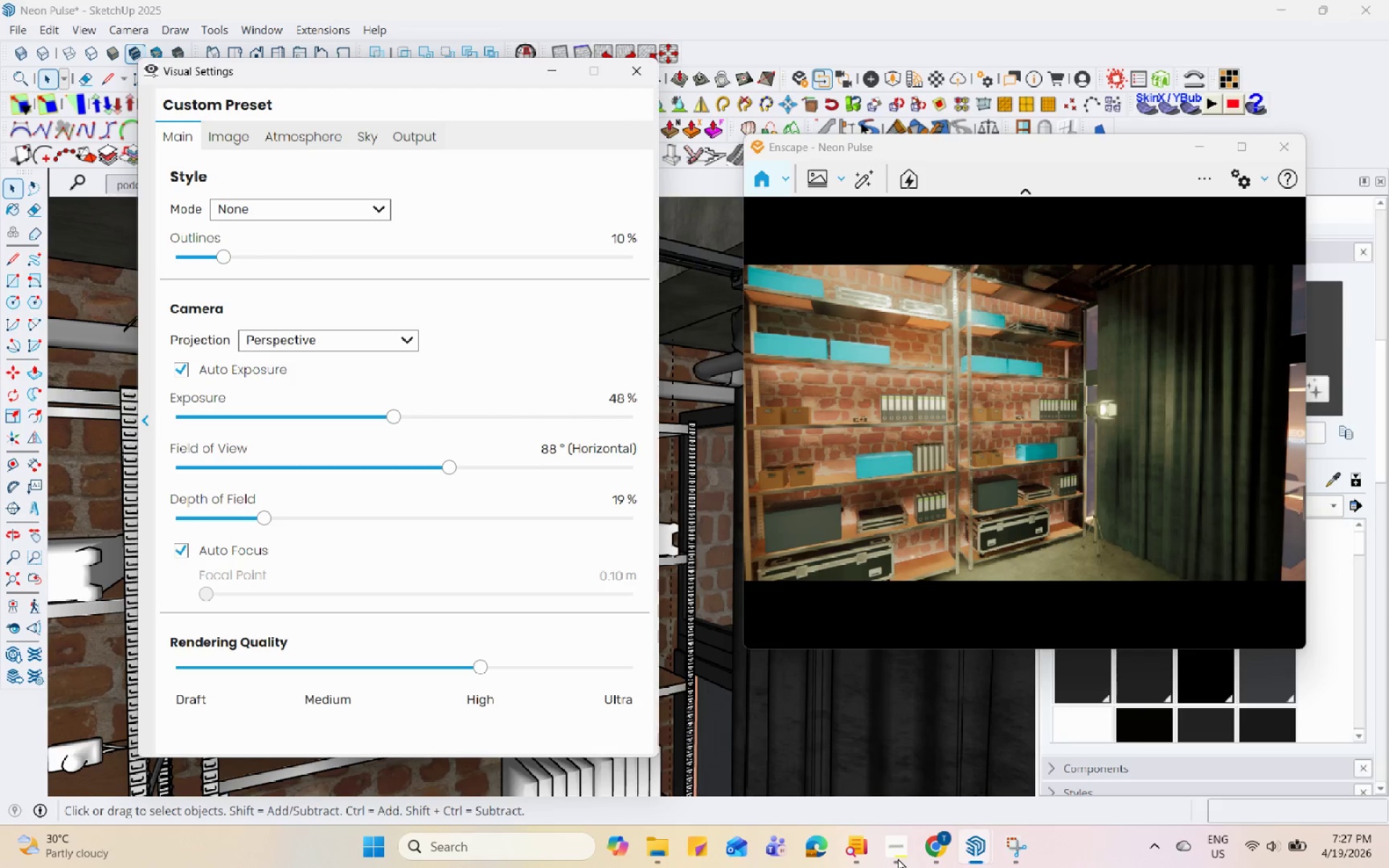 
hold_key(key=Space, duration=1.52)
 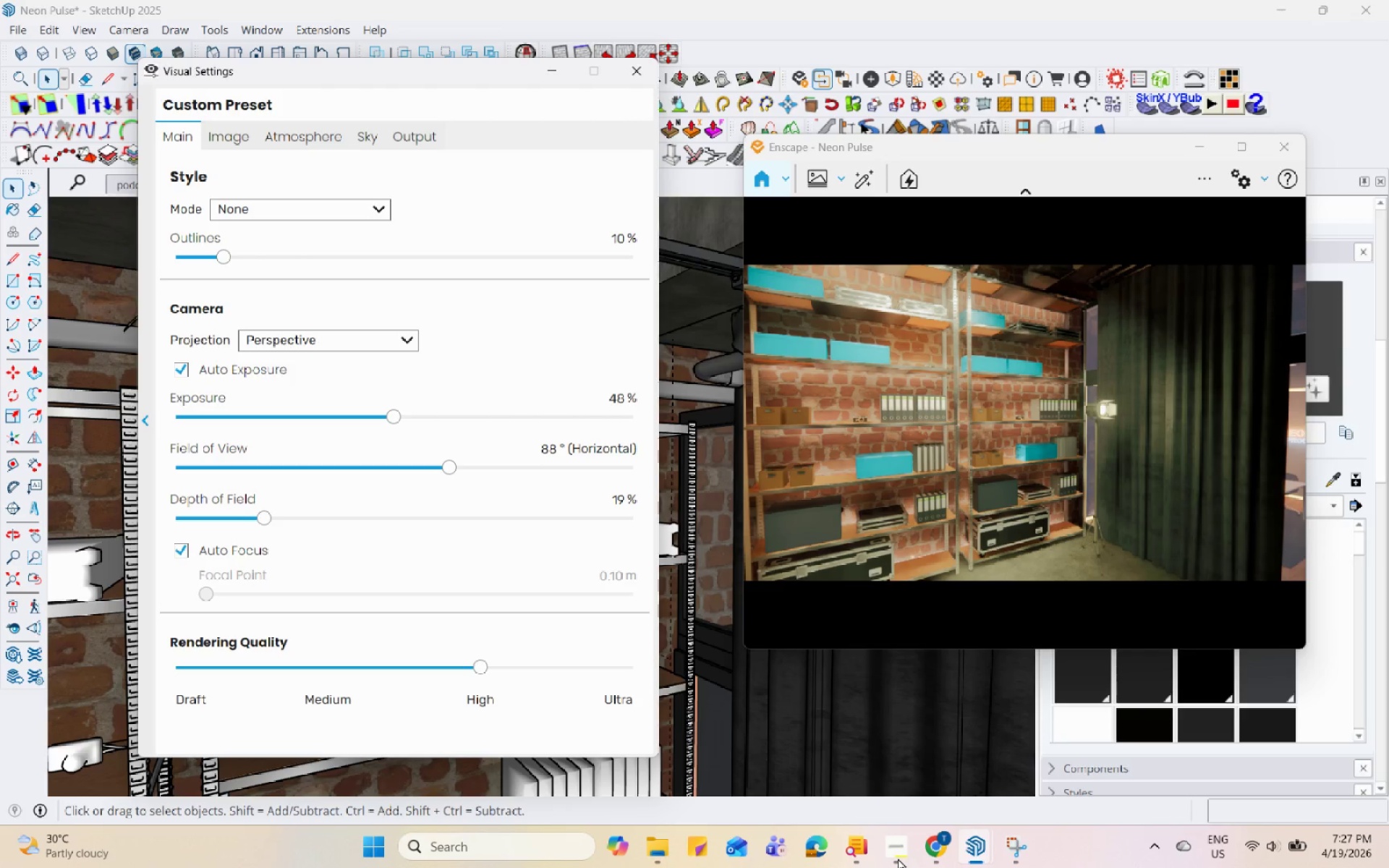 
hold_key(key=Space, duration=1.5)
 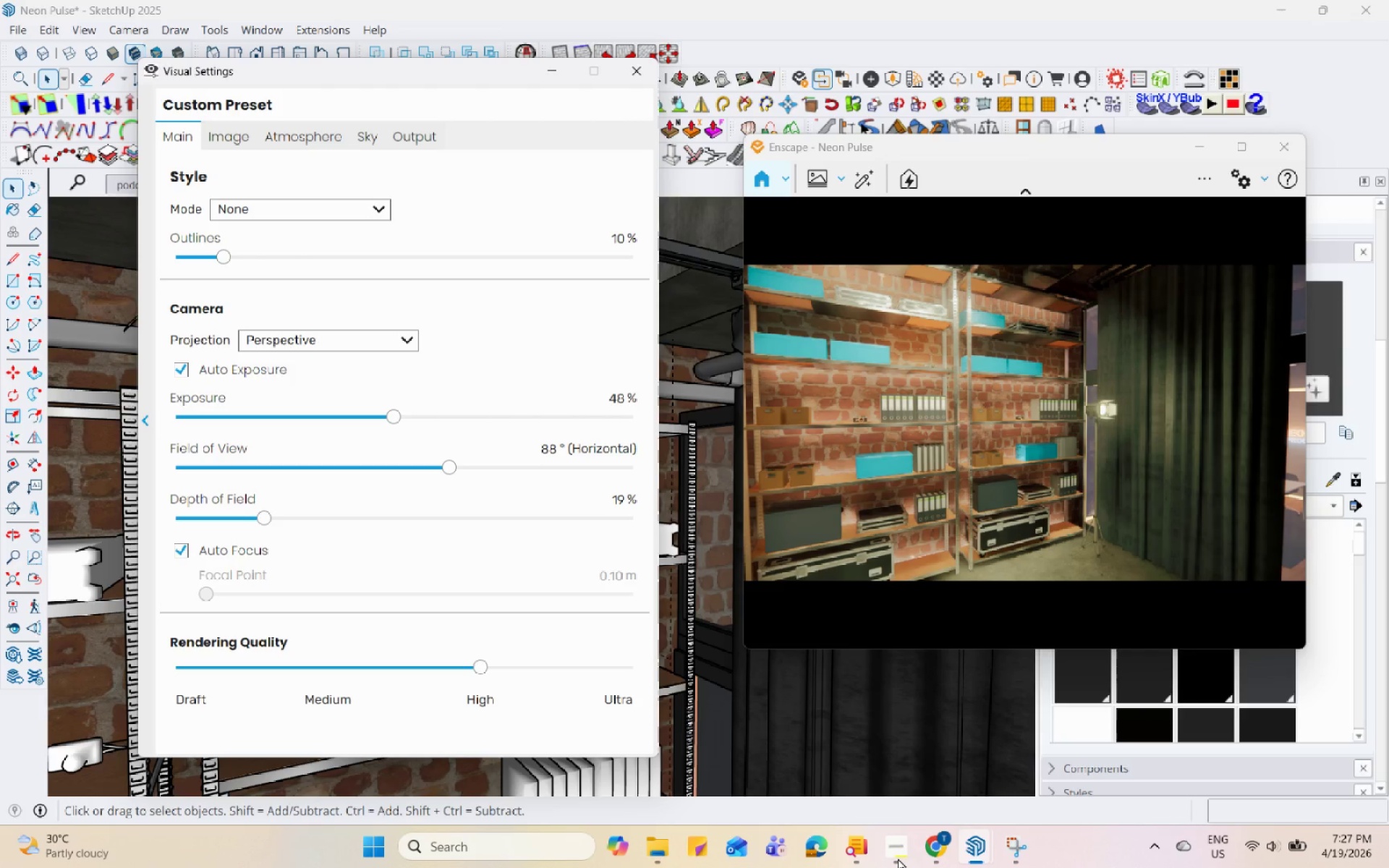 
hold_key(key=Space, duration=1.5)
 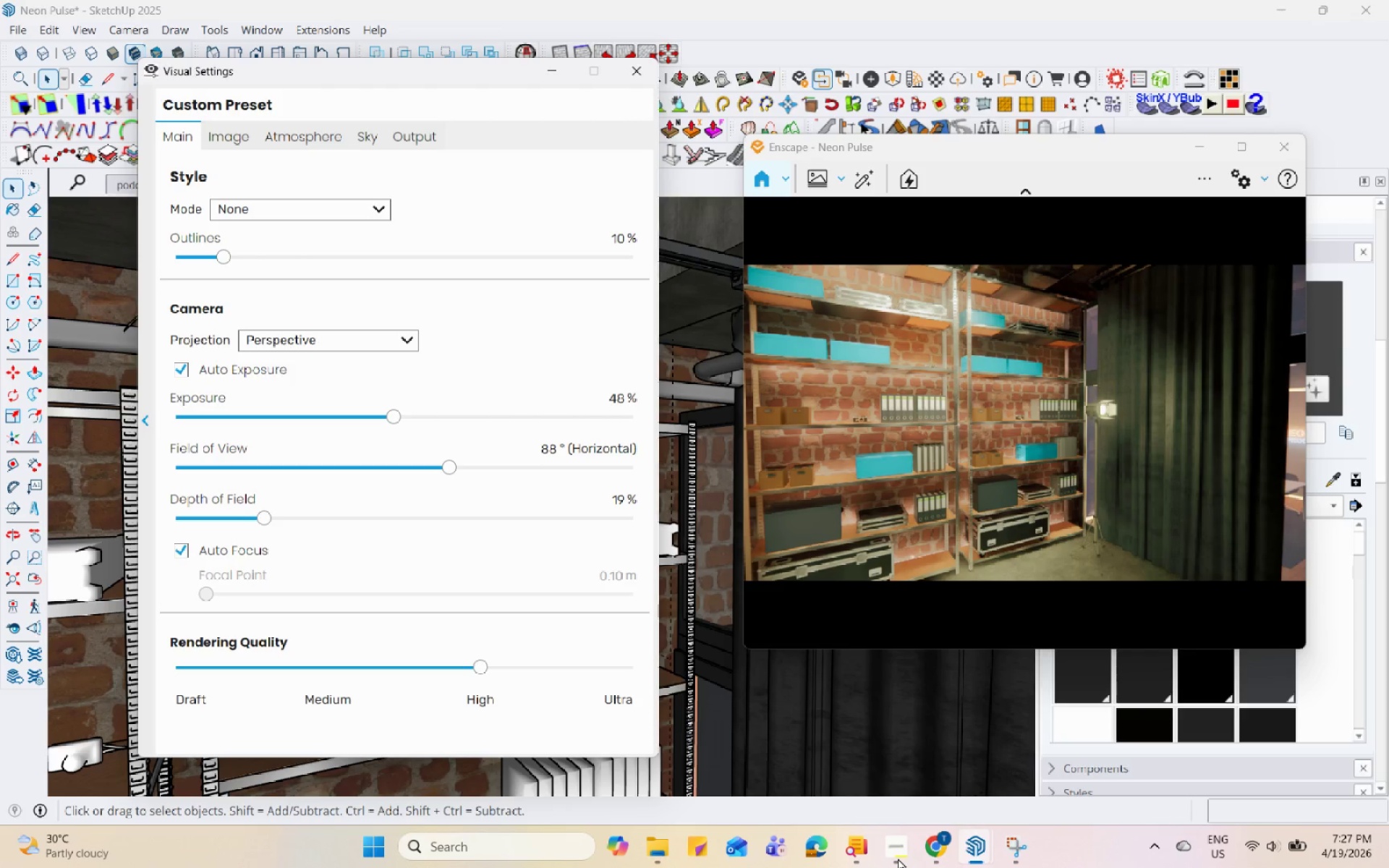 
hold_key(key=Space, duration=1.51)
 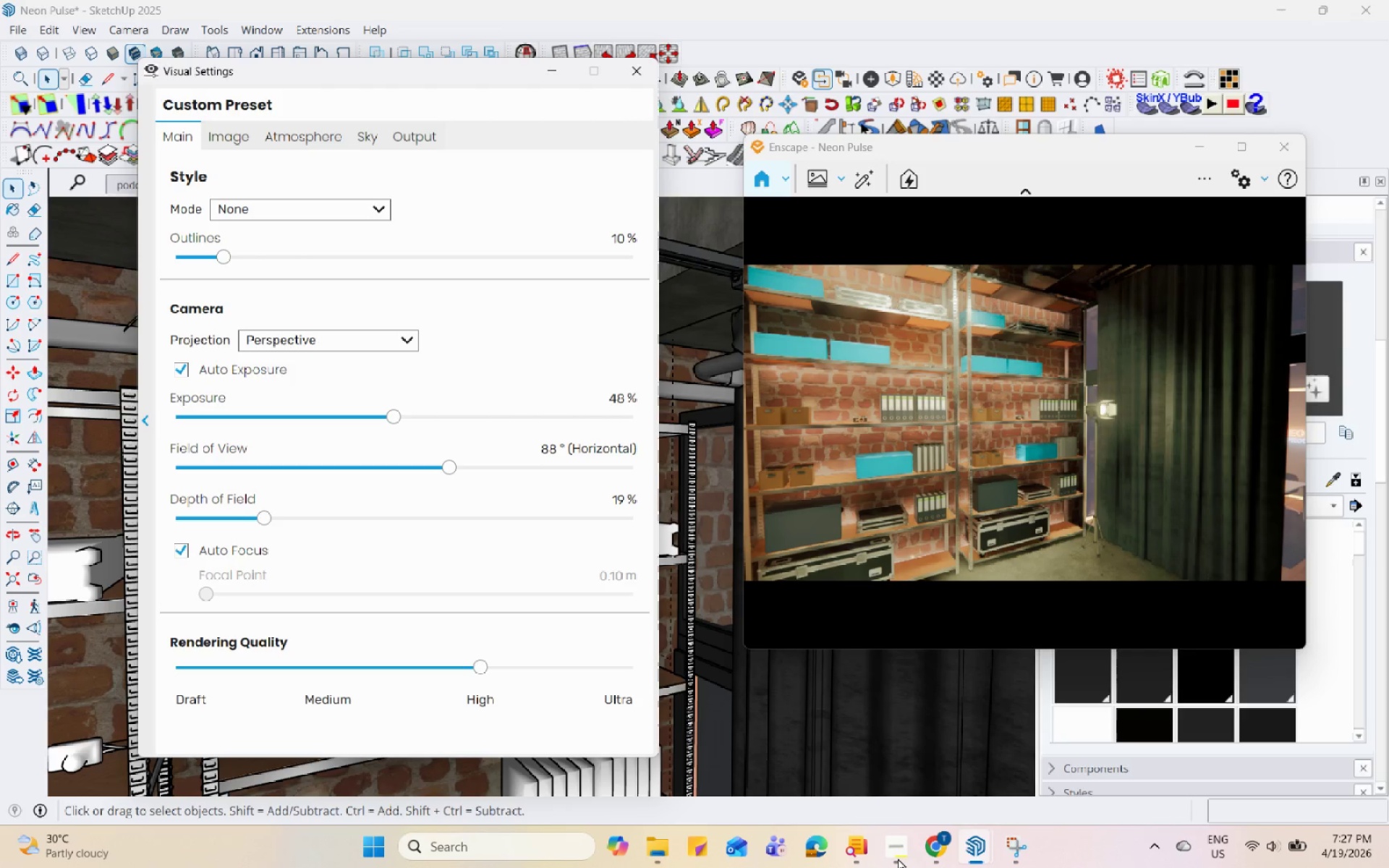 
hold_key(key=Space, duration=1.52)
 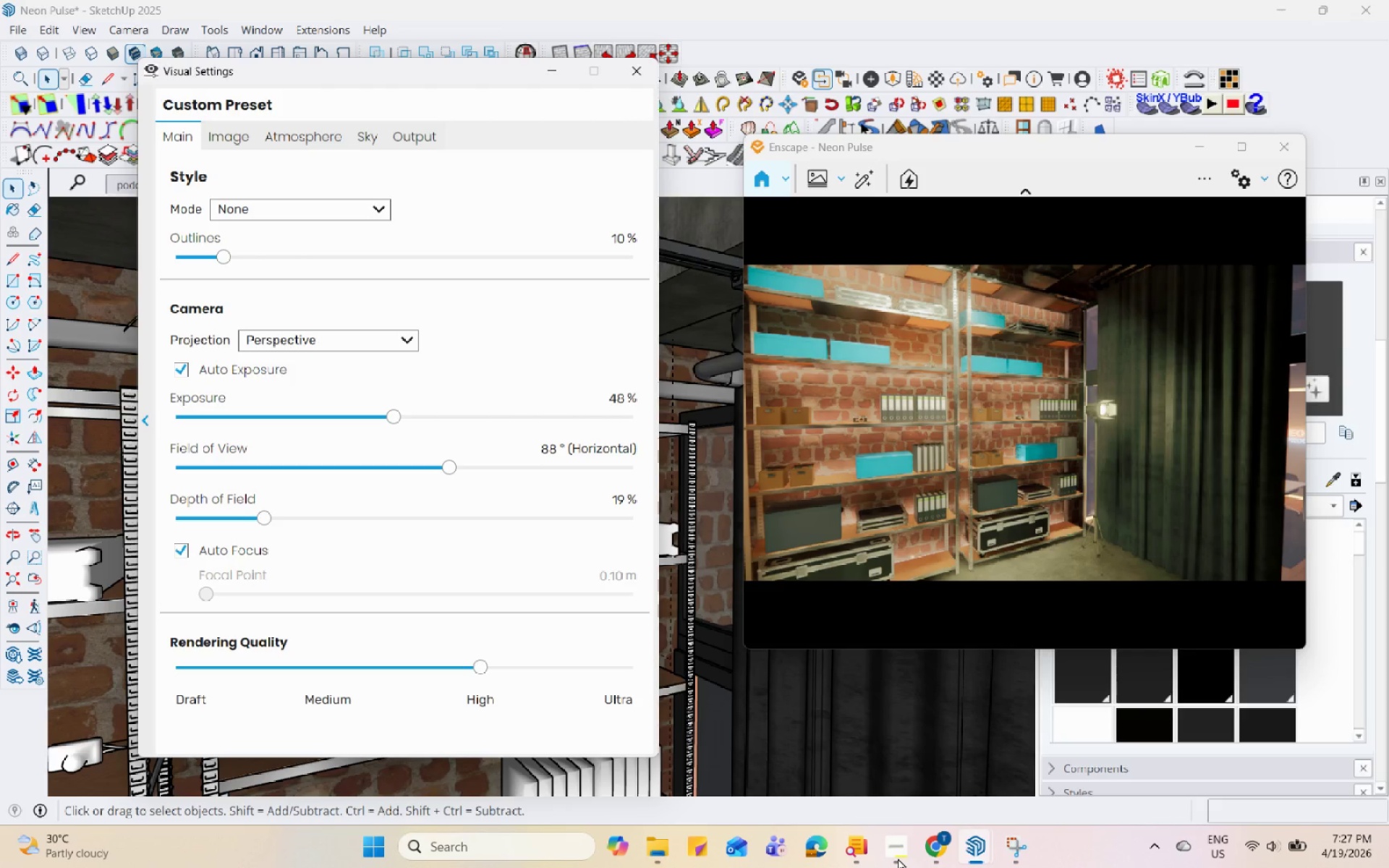 
hold_key(key=Space, duration=1.51)
 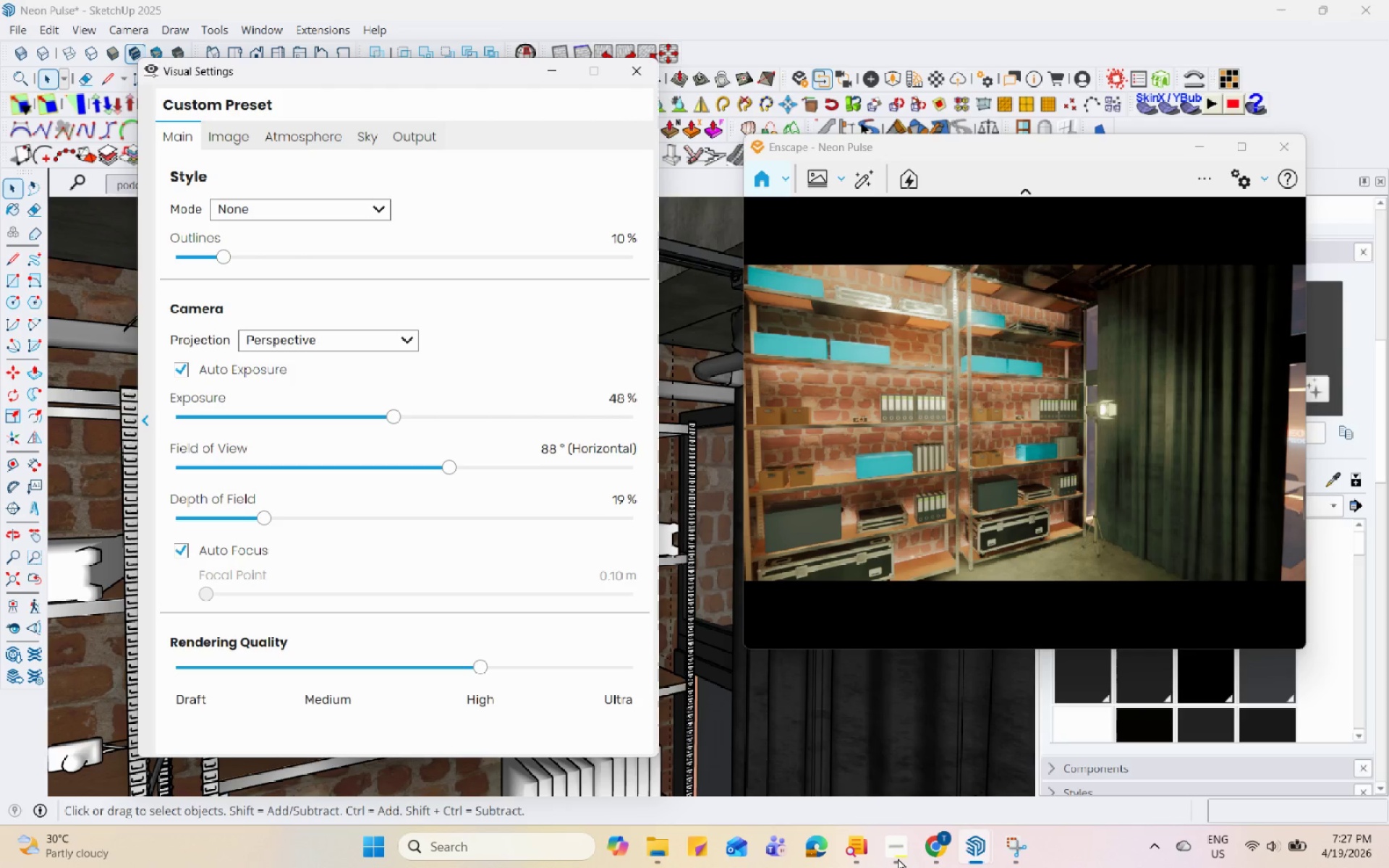 
hold_key(key=Space, duration=1.52)
 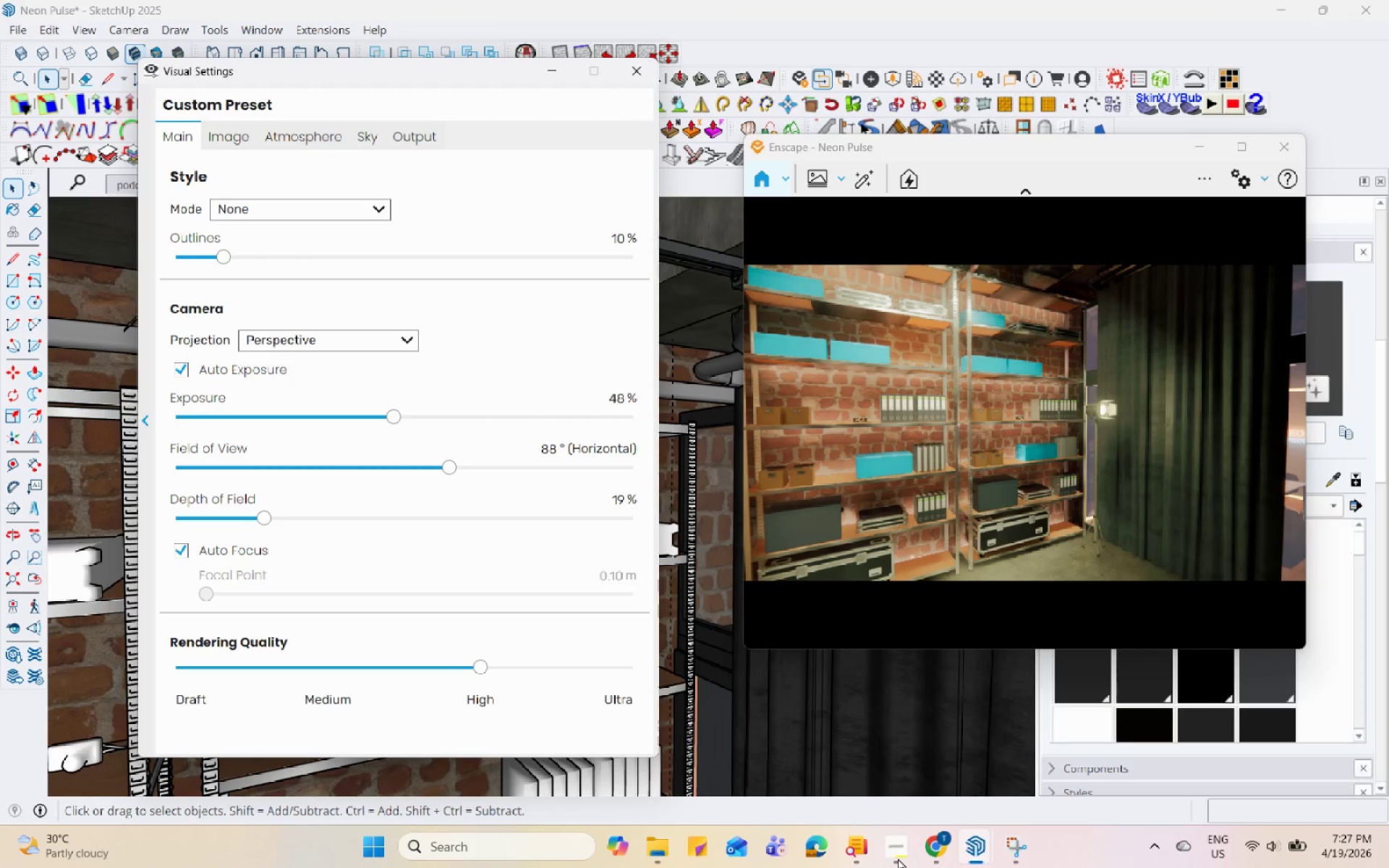 
hold_key(key=Space, duration=1.52)
 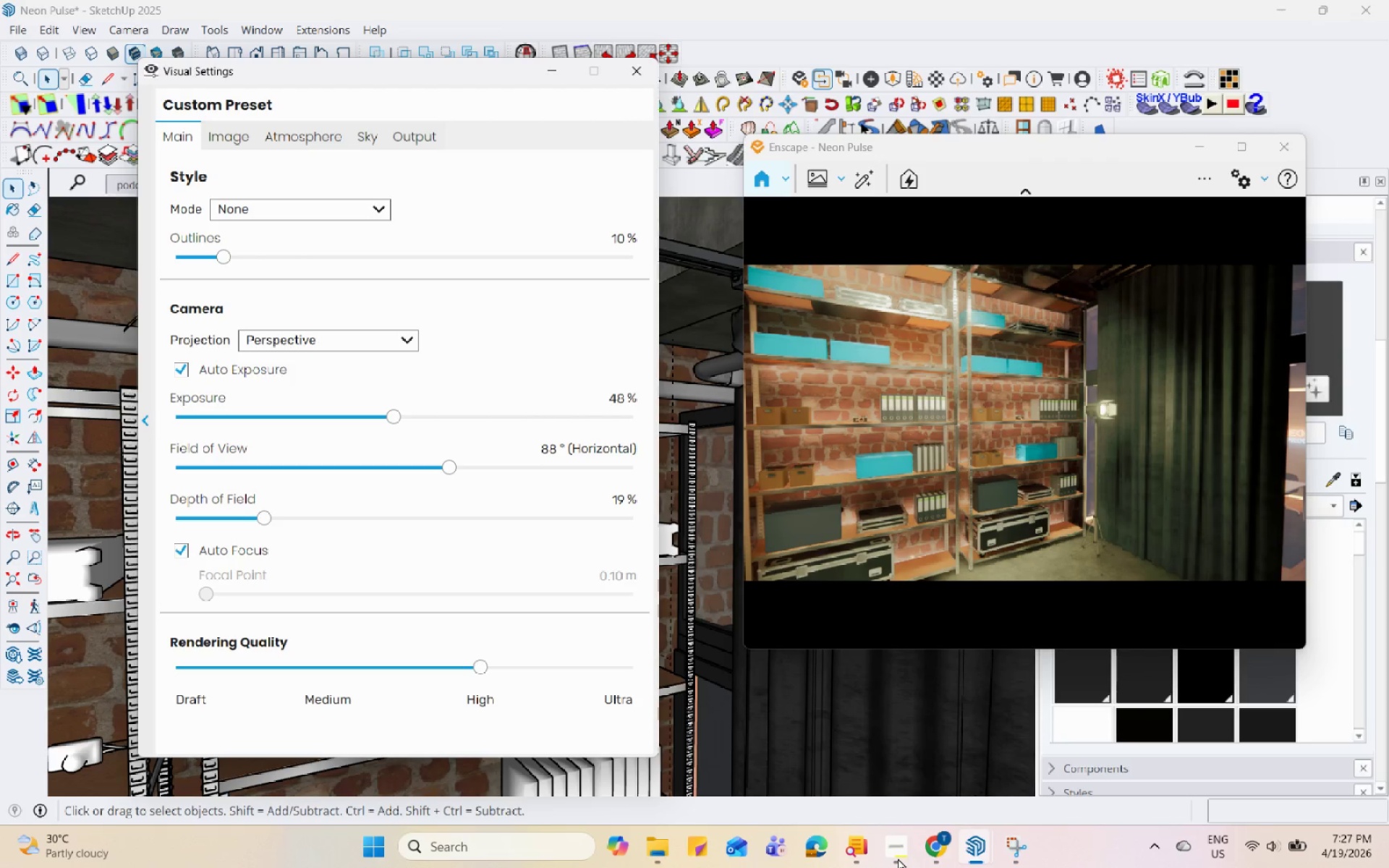 
hold_key(key=Space, duration=1.51)
 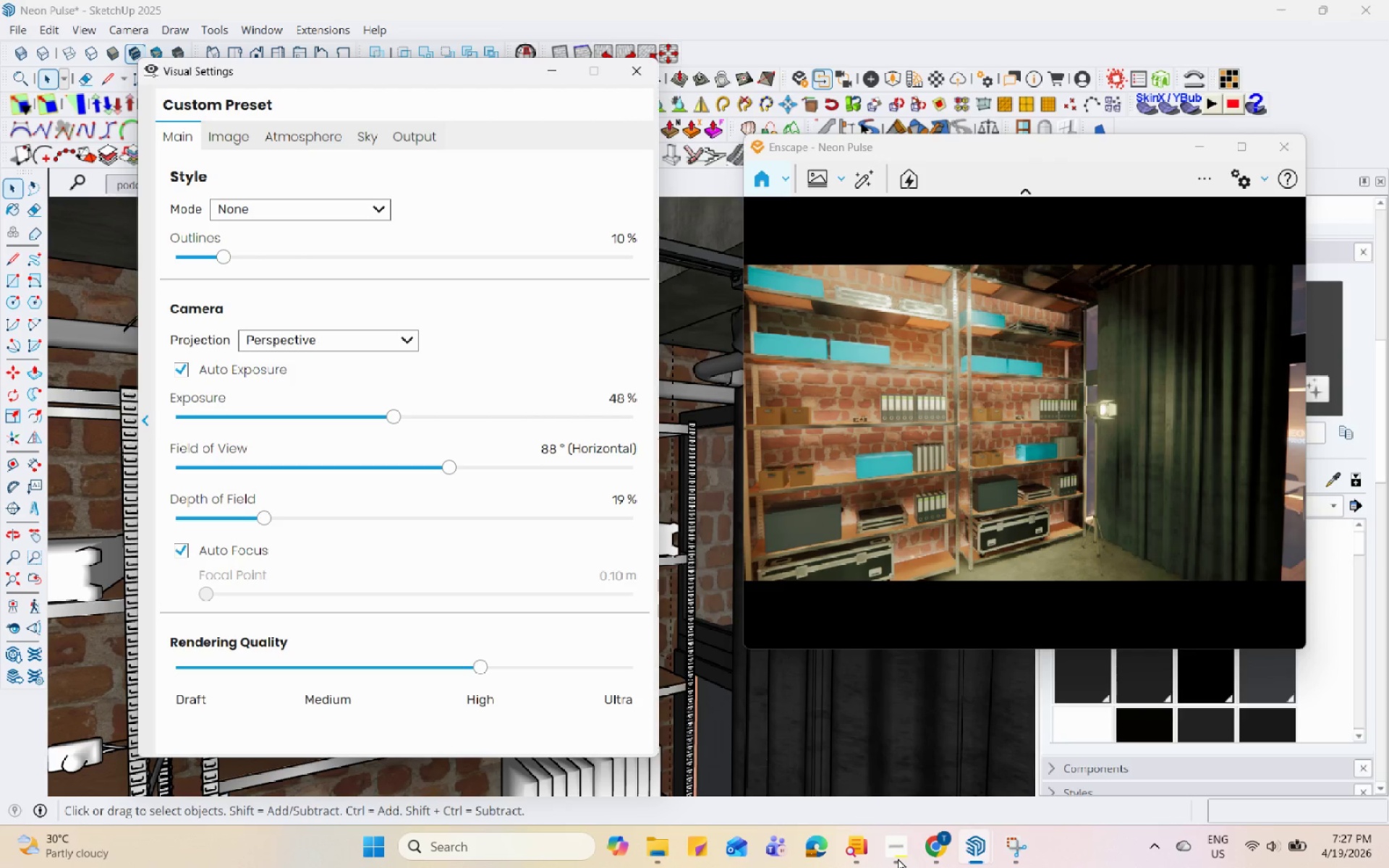 
hold_key(key=Space, duration=1.5)
 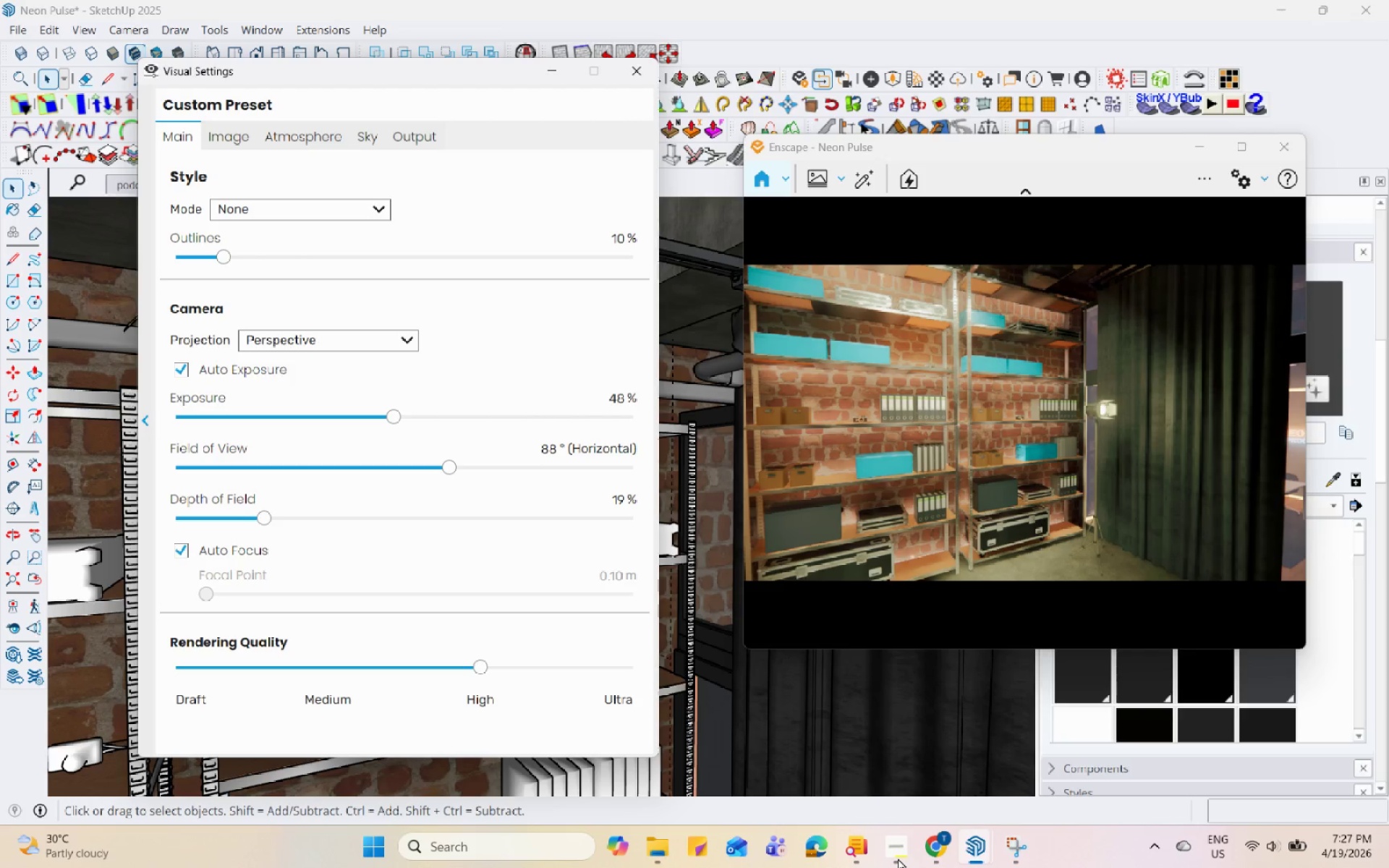 
hold_key(key=Space, duration=1.52)
 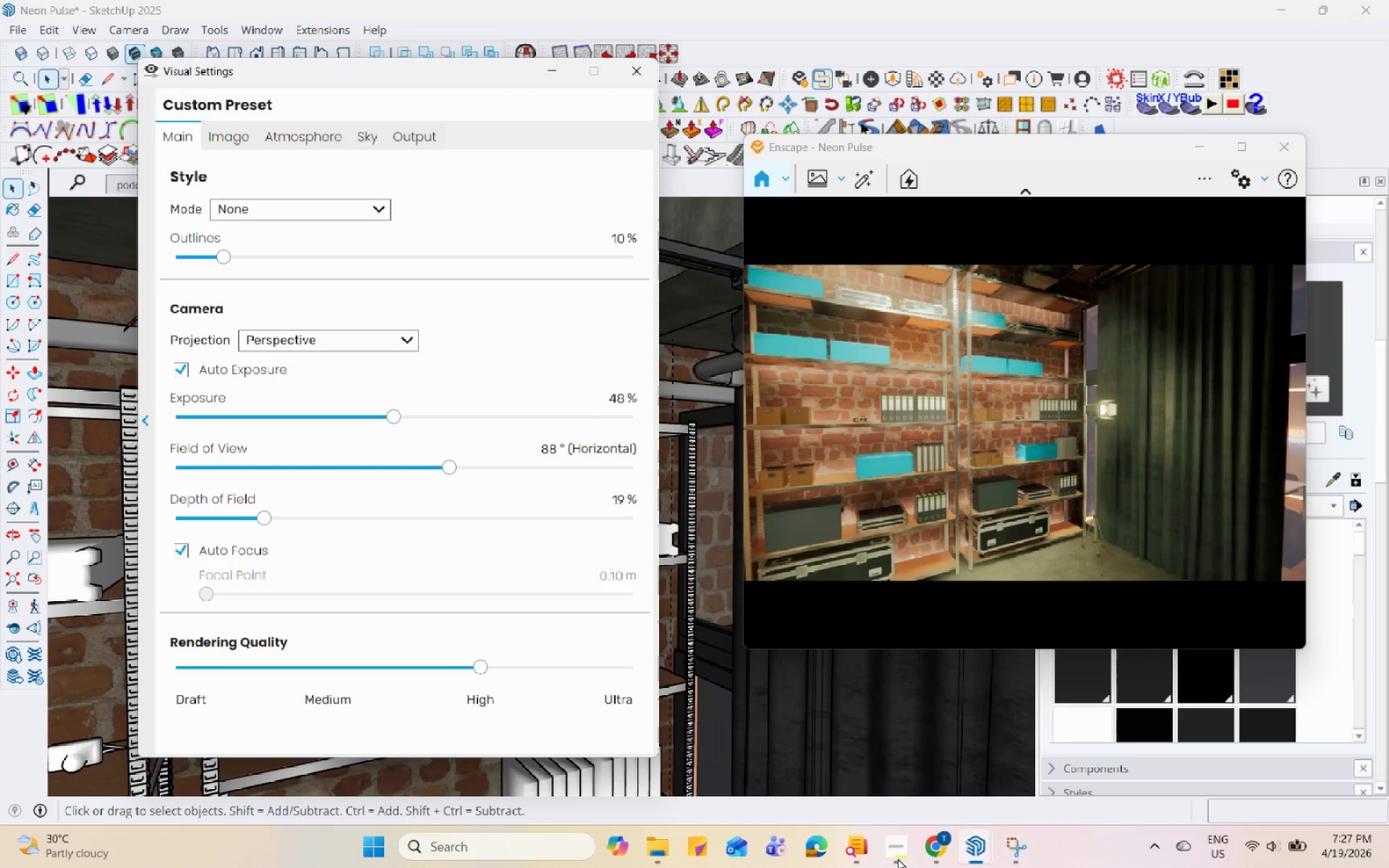 
hold_key(key=Space, duration=1.5)
 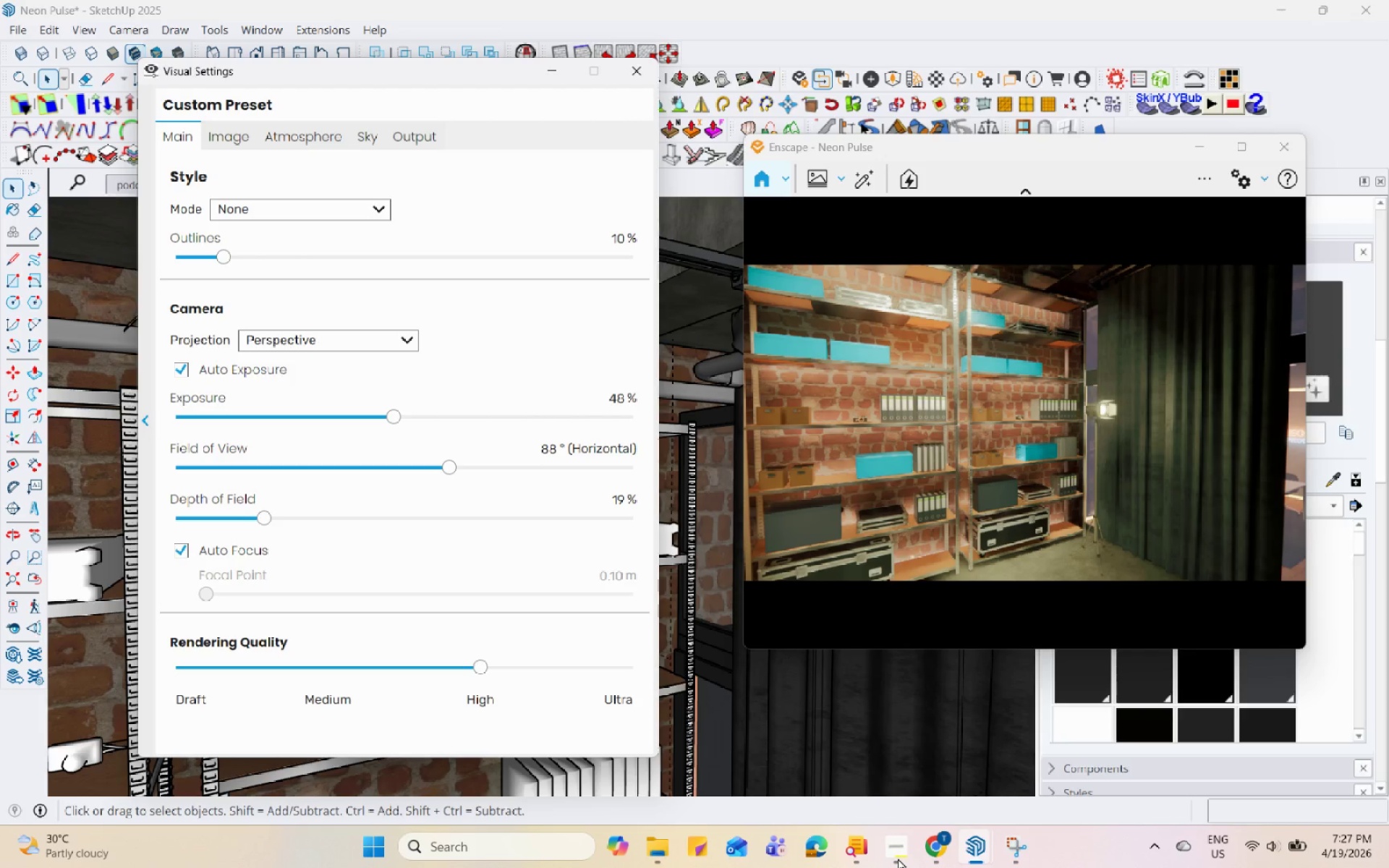 
hold_key(key=Space, duration=1.5)
 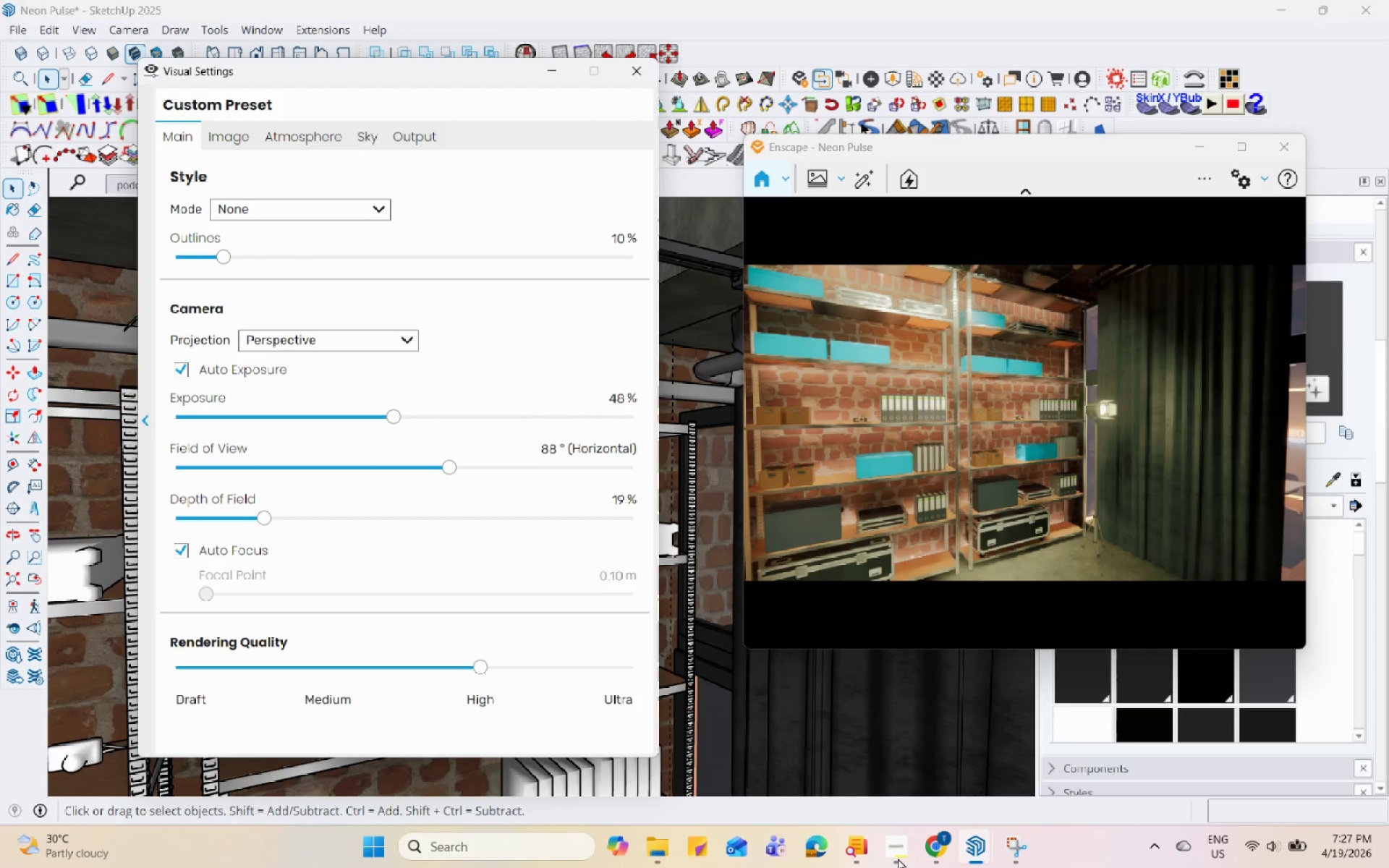 
hold_key(key=Space, duration=1.52)
 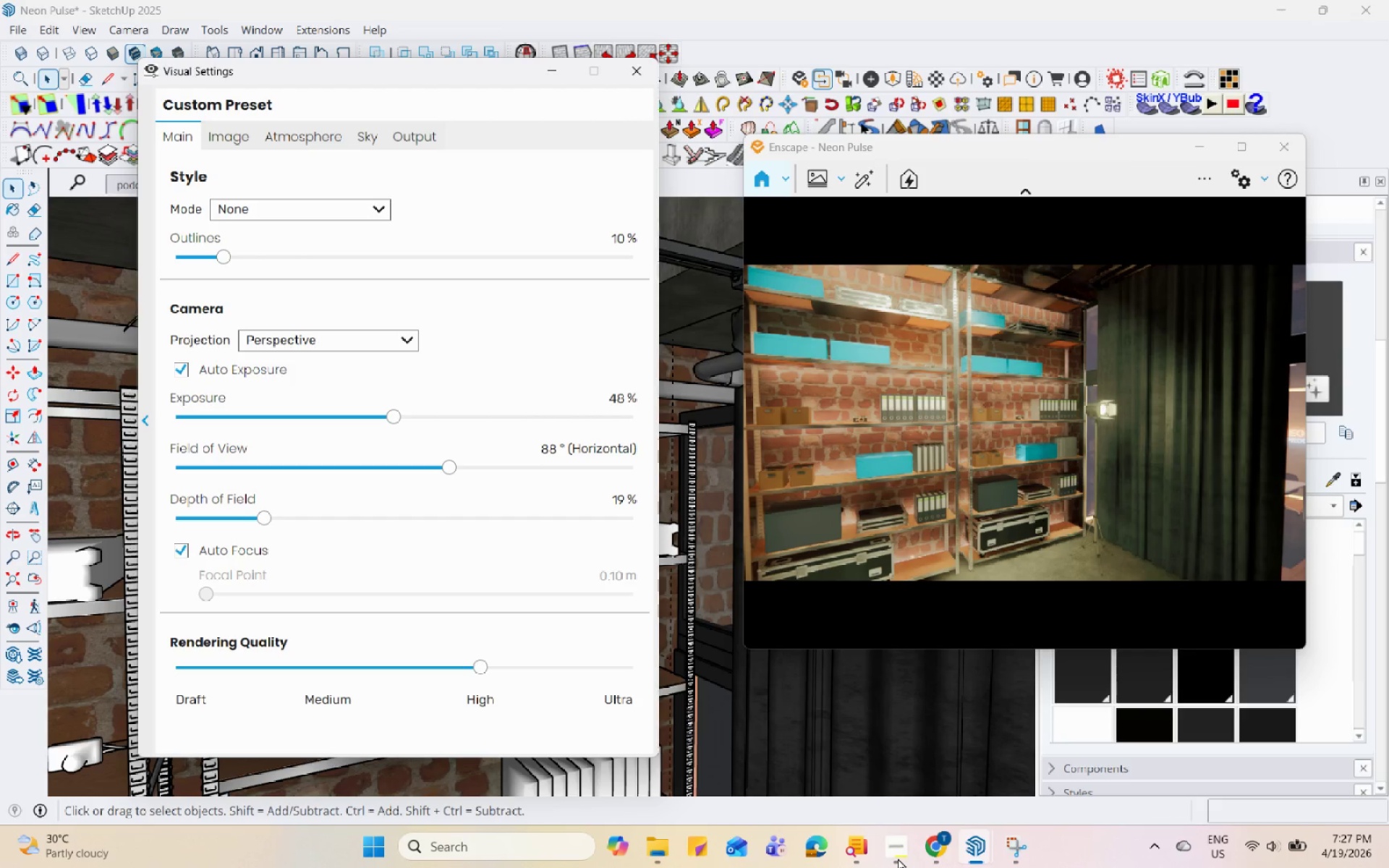 
hold_key(key=Space, duration=1.51)
 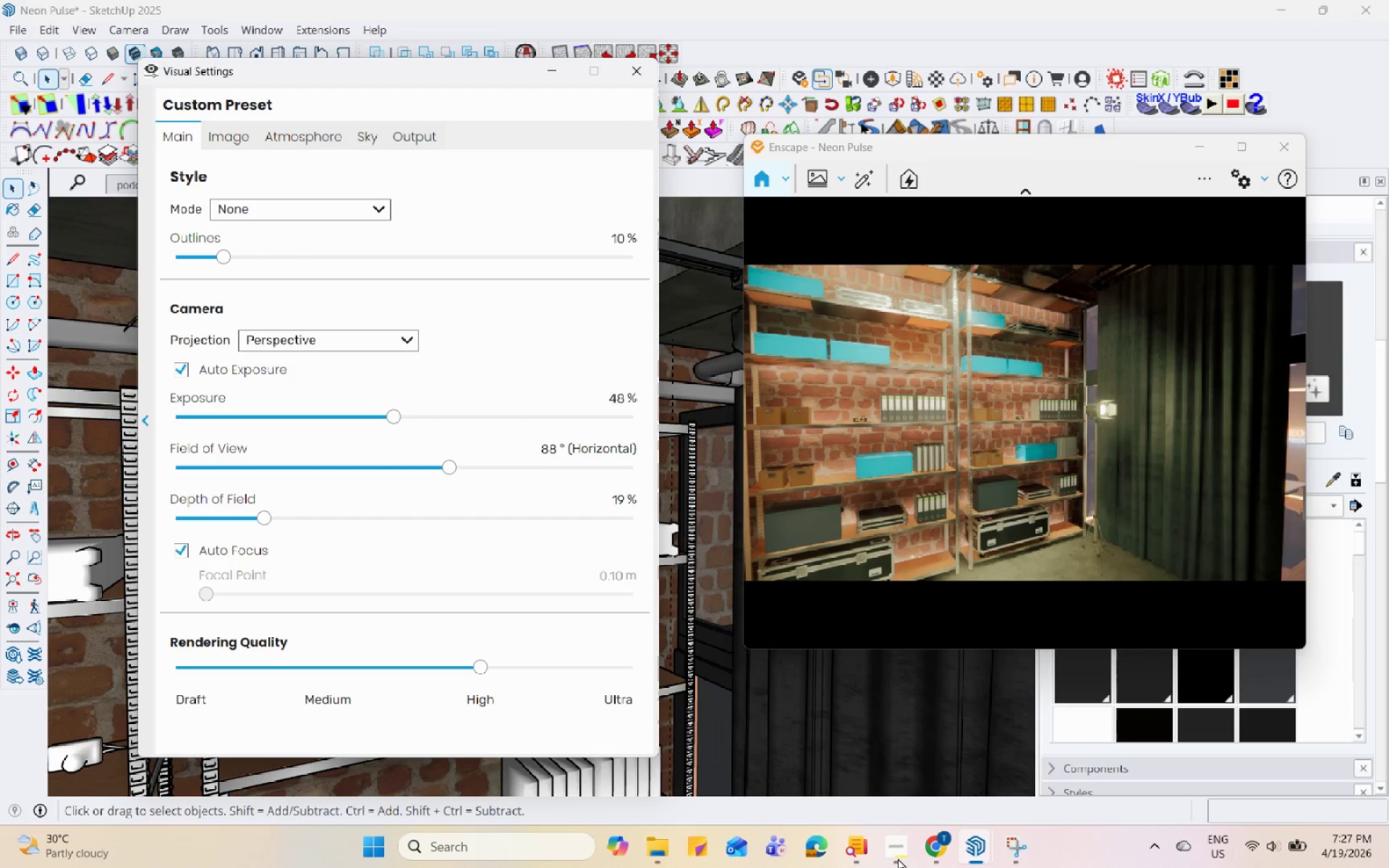 
hold_key(key=Space, duration=1.52)
 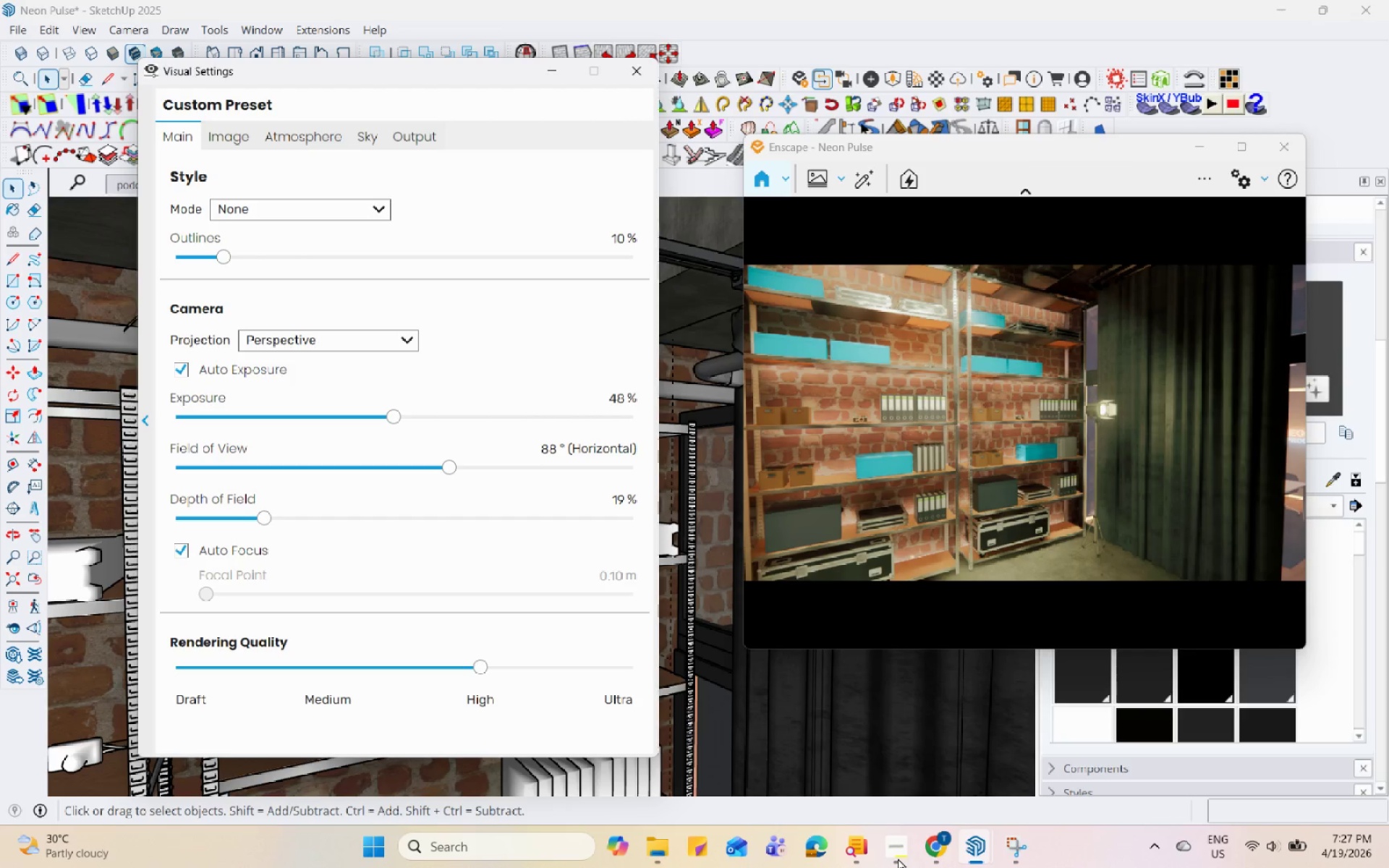 
hold_key(key=Space, duration=1.51)
 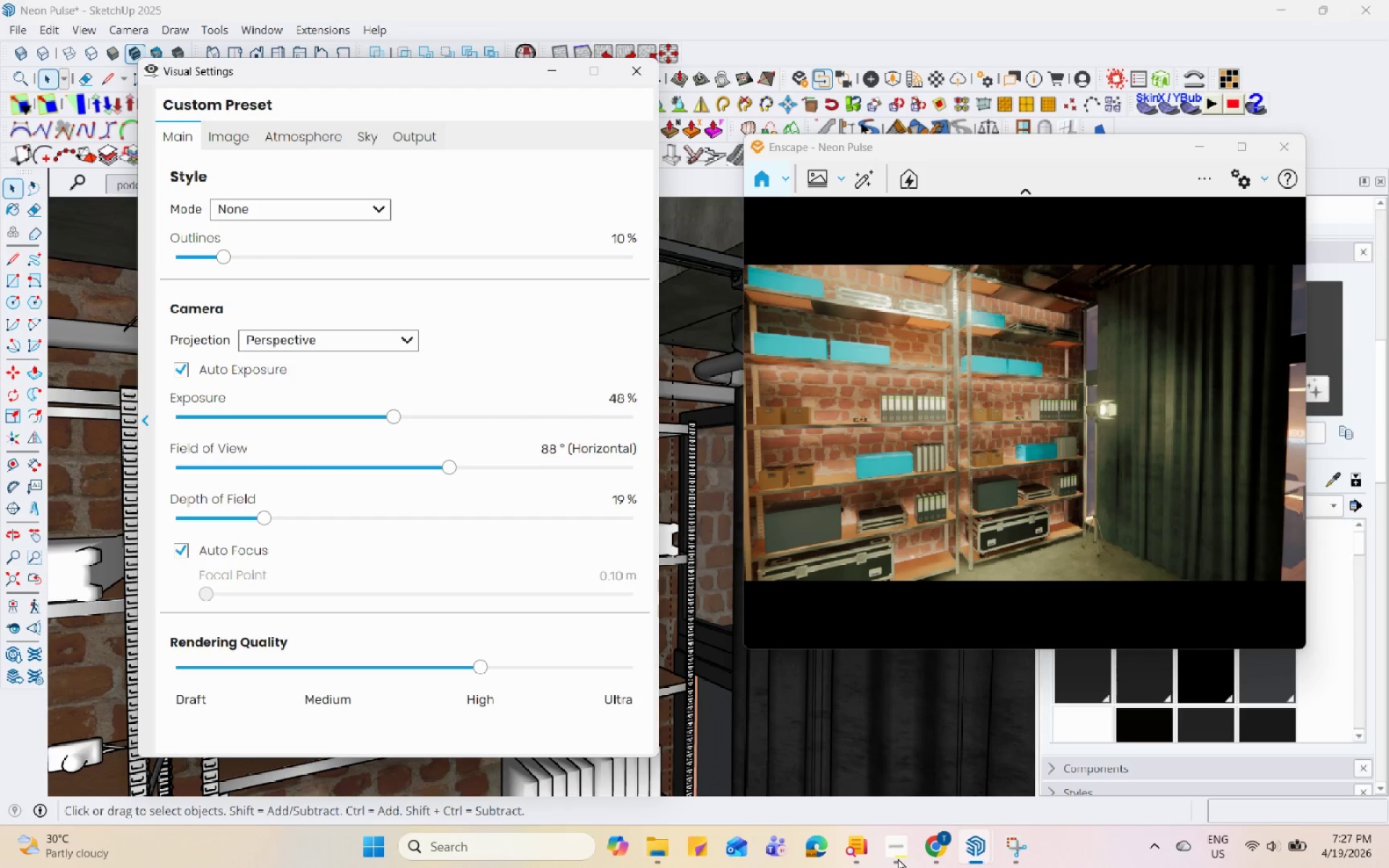 
hold_key(key=Space, duration=1.53)
 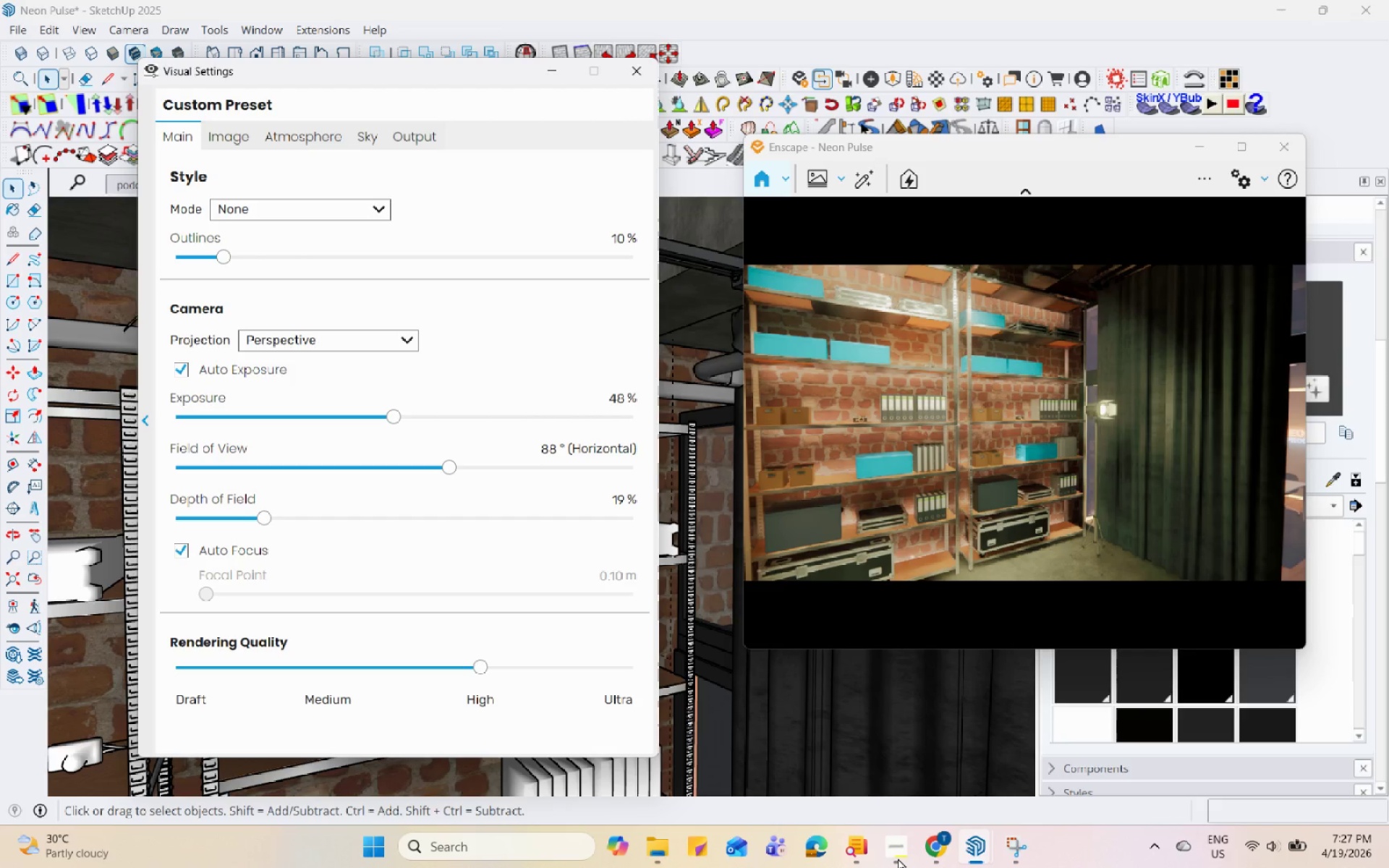 
hold_key(key=Space, duration=1.51)
 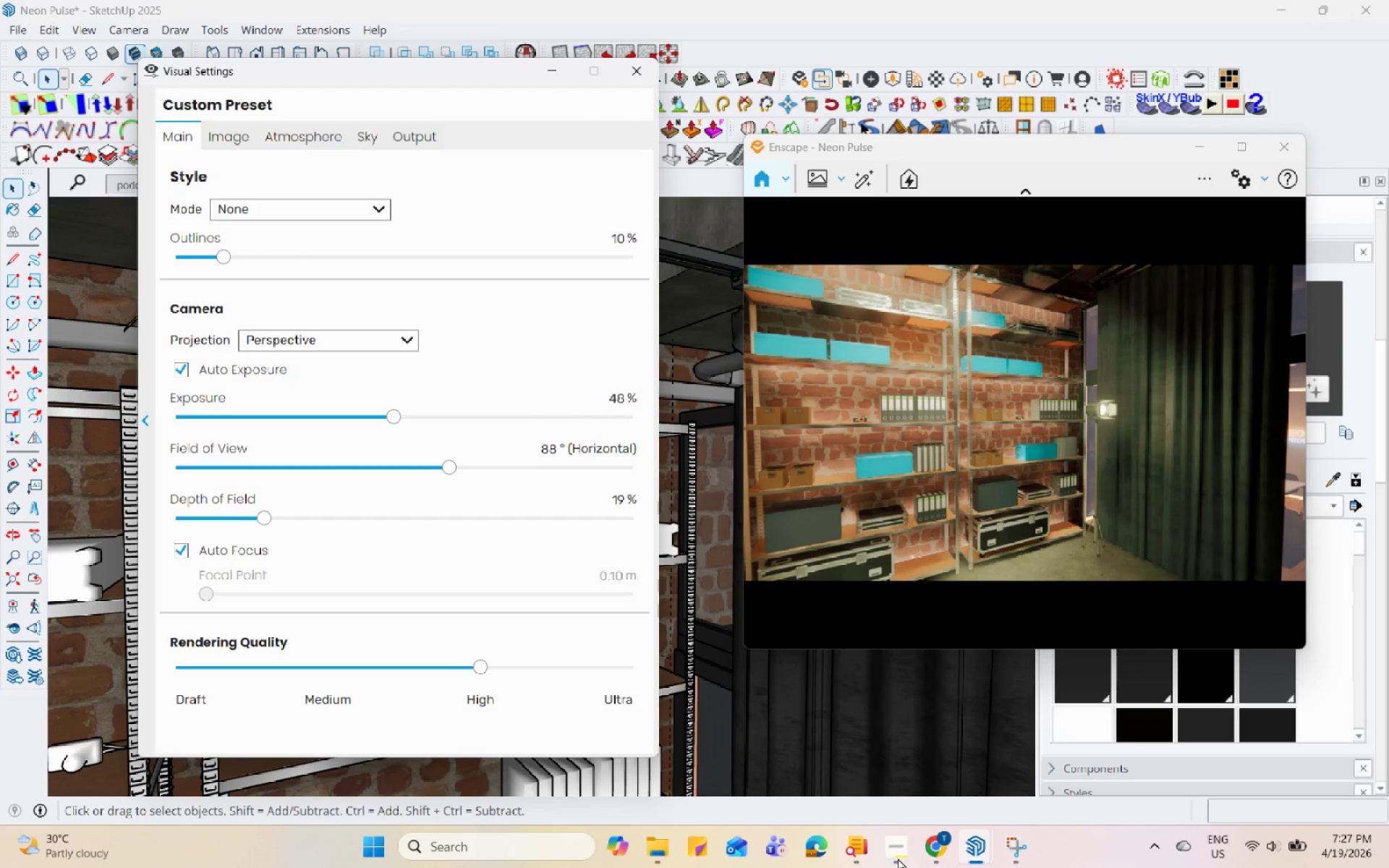 
hold_key(key=Space, duration=1.52)
 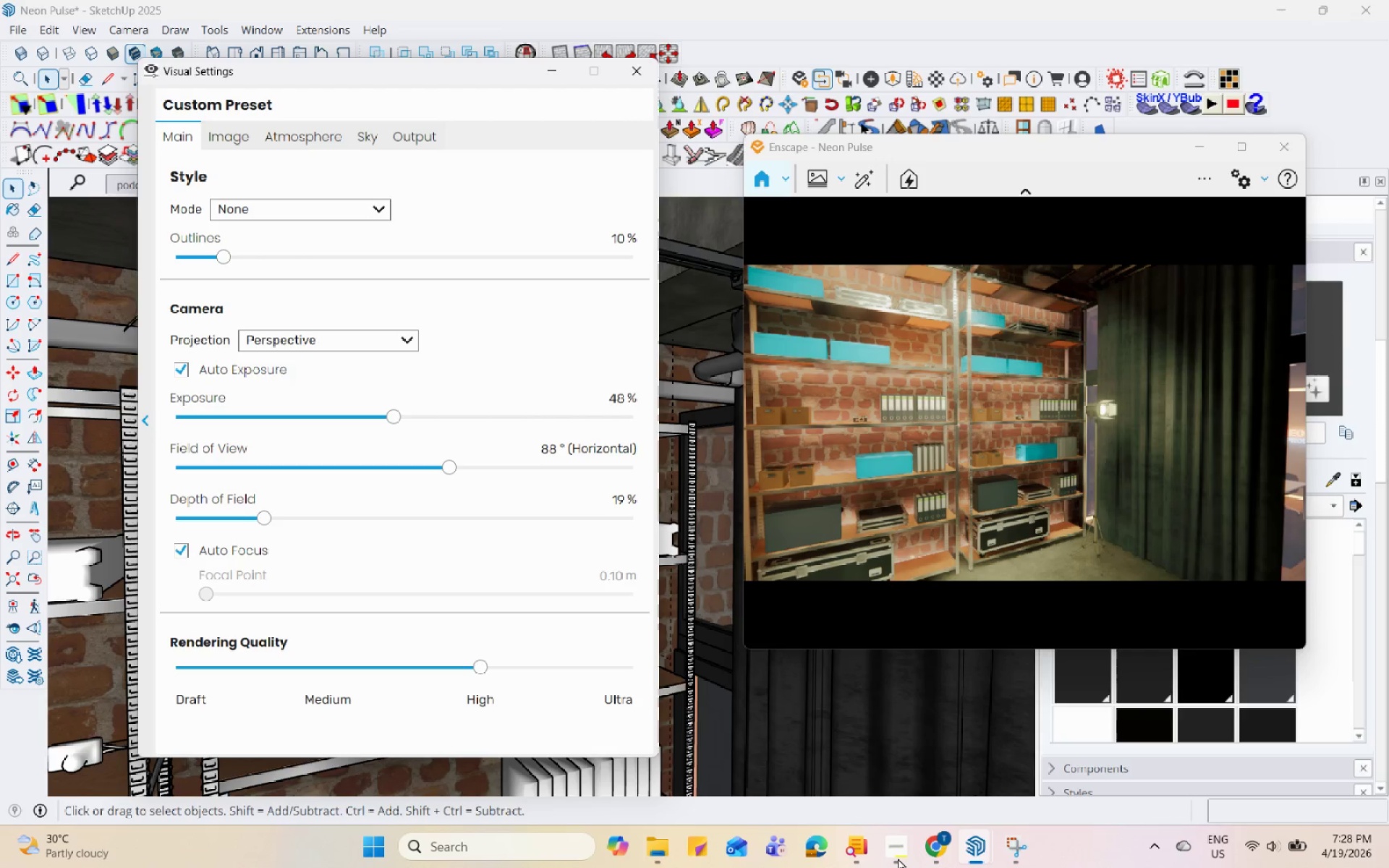 
hold_key(key=Space, duration=1.52)
 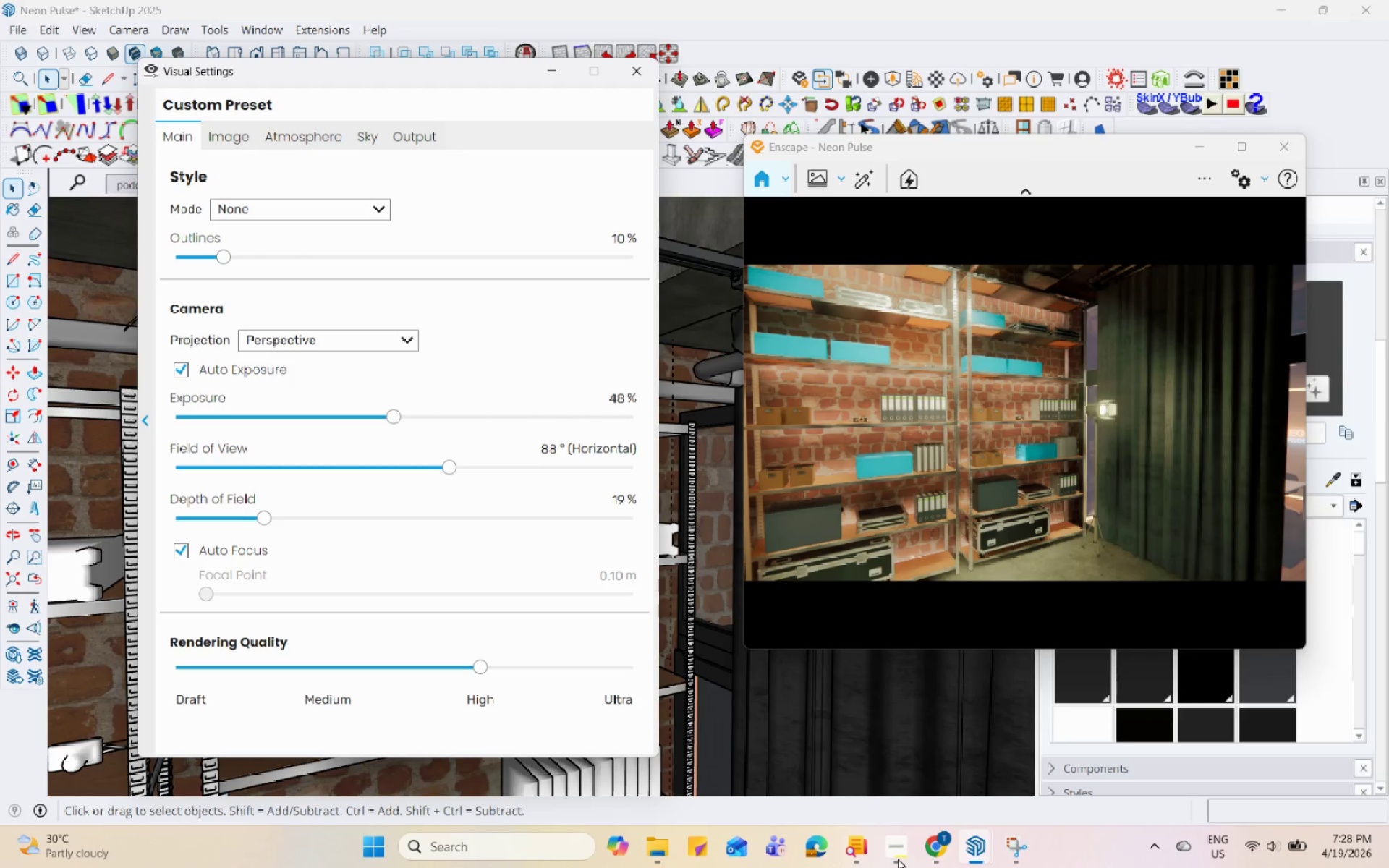 
hold_key(key=Space, duration=1.53)
 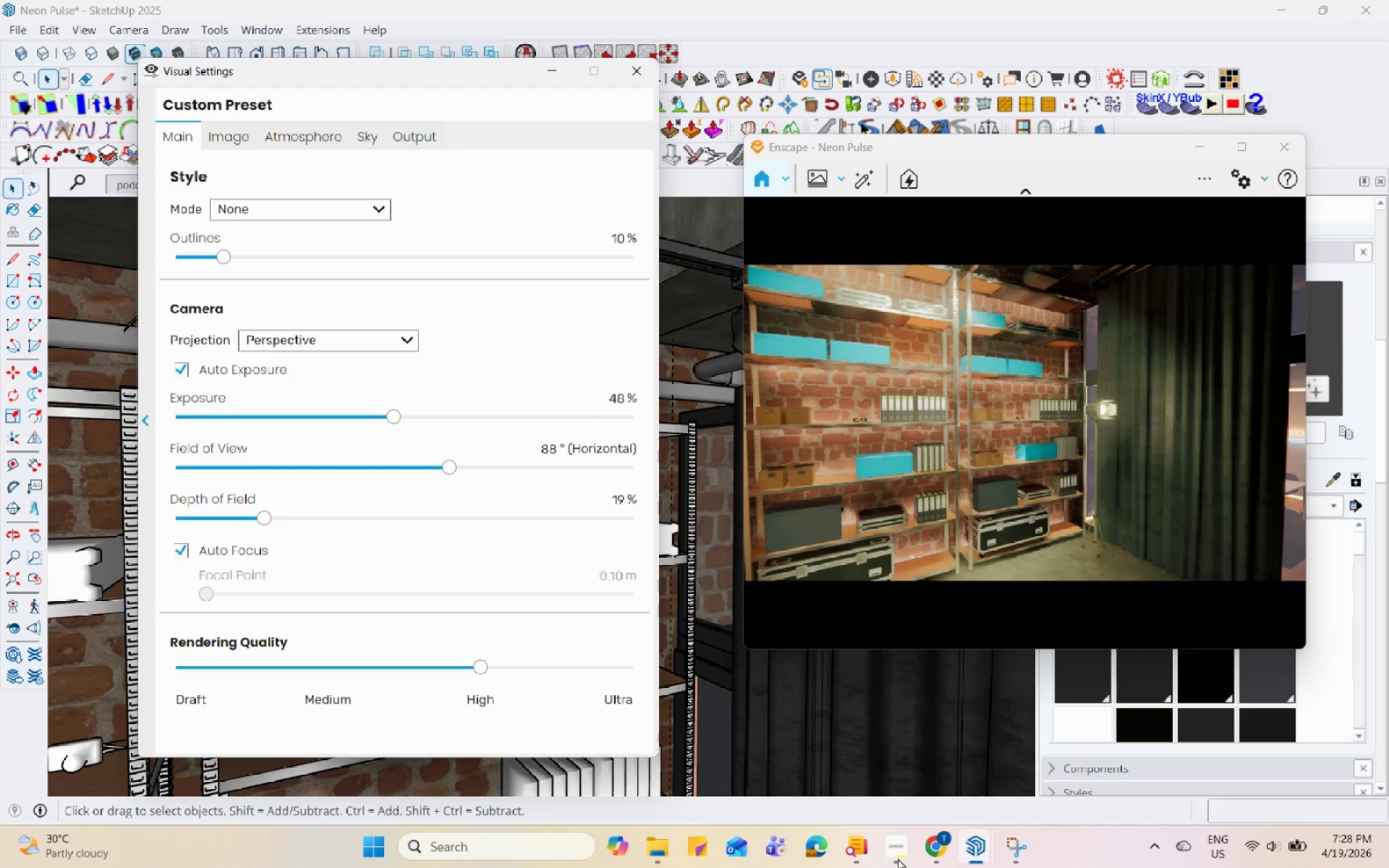 
hold_key(key=Space, duration=1.51)
 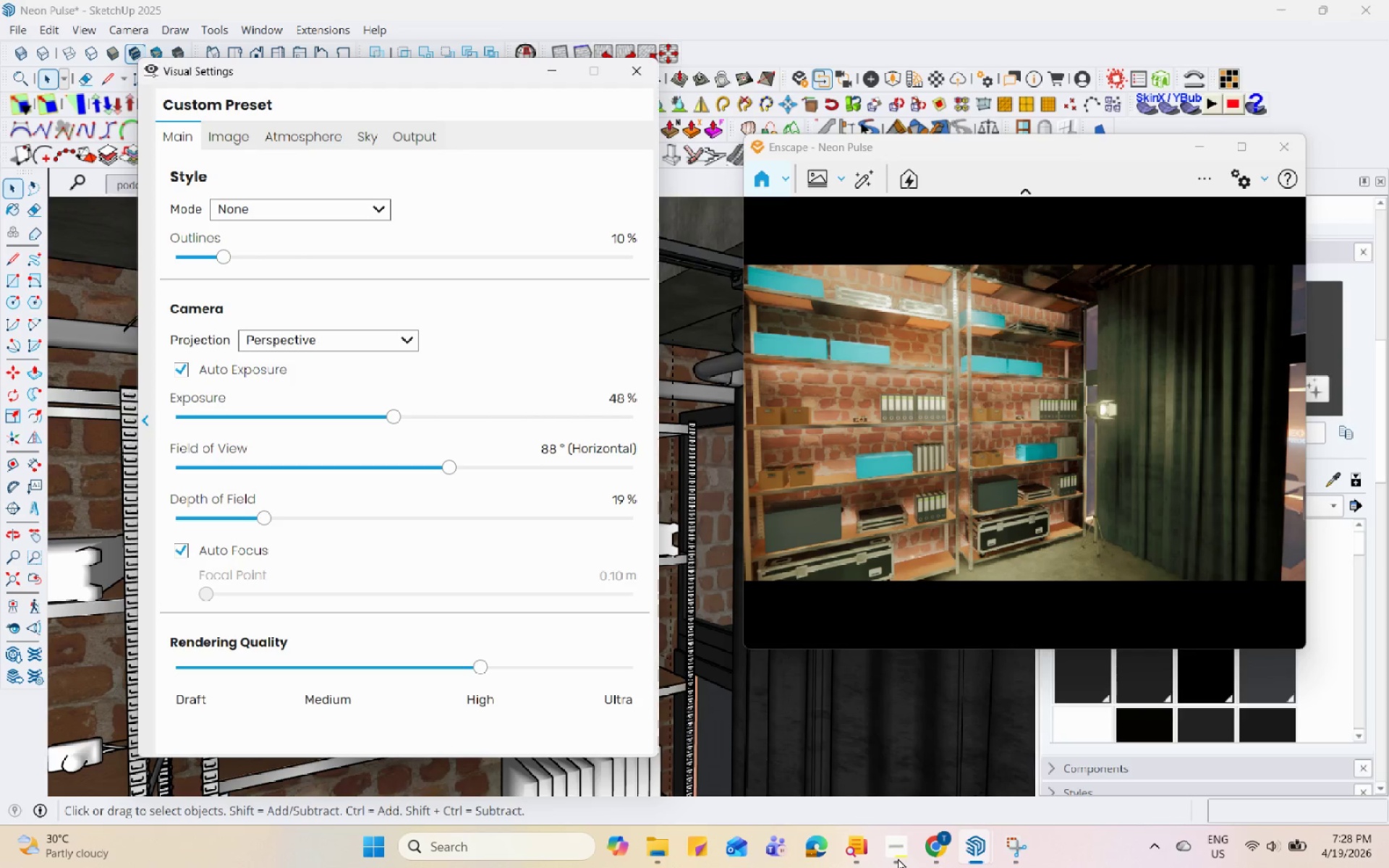 
hold_key(key=Space, duration=1.5)
 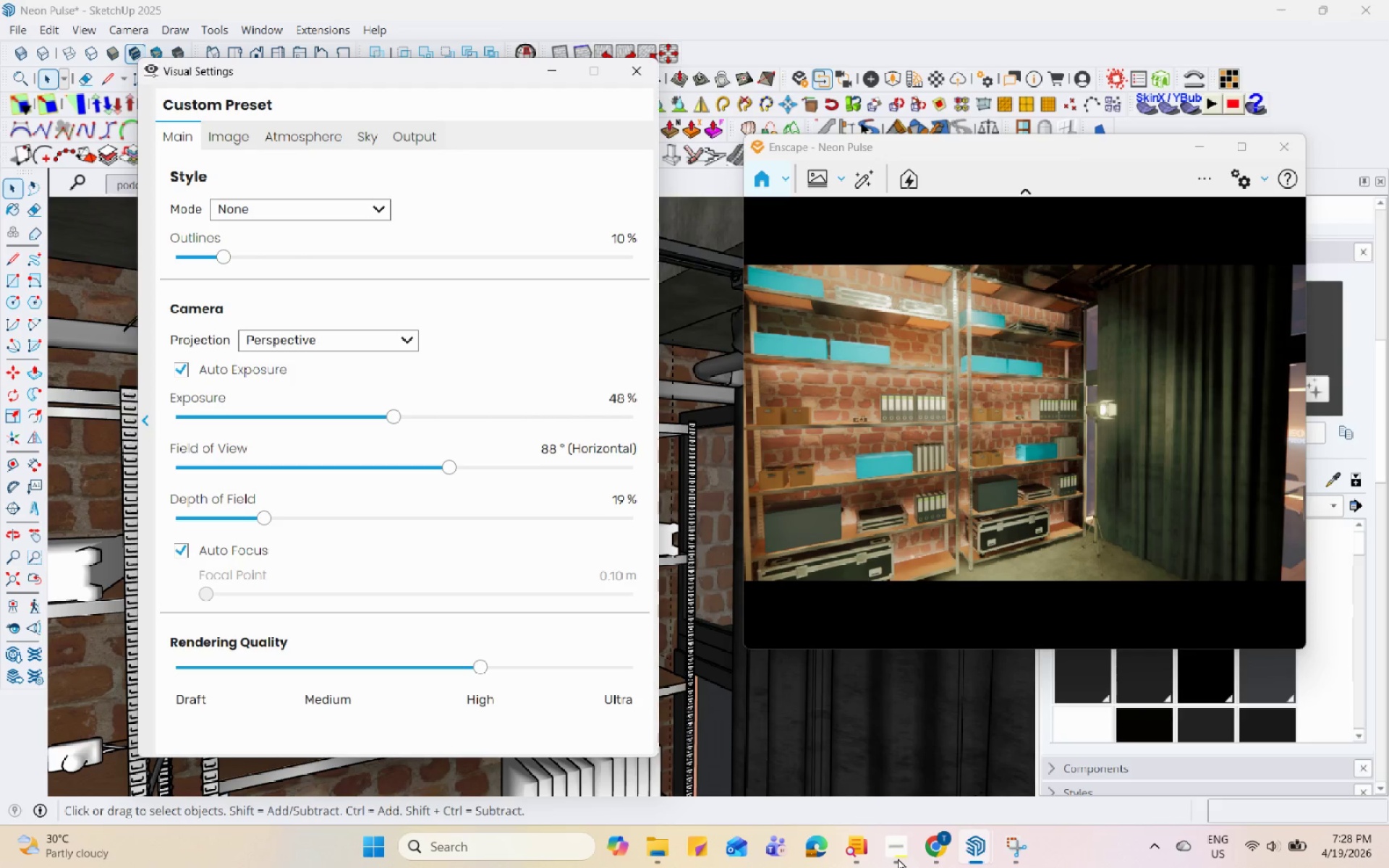 
hold_key(key=Space, duration=1.53)
 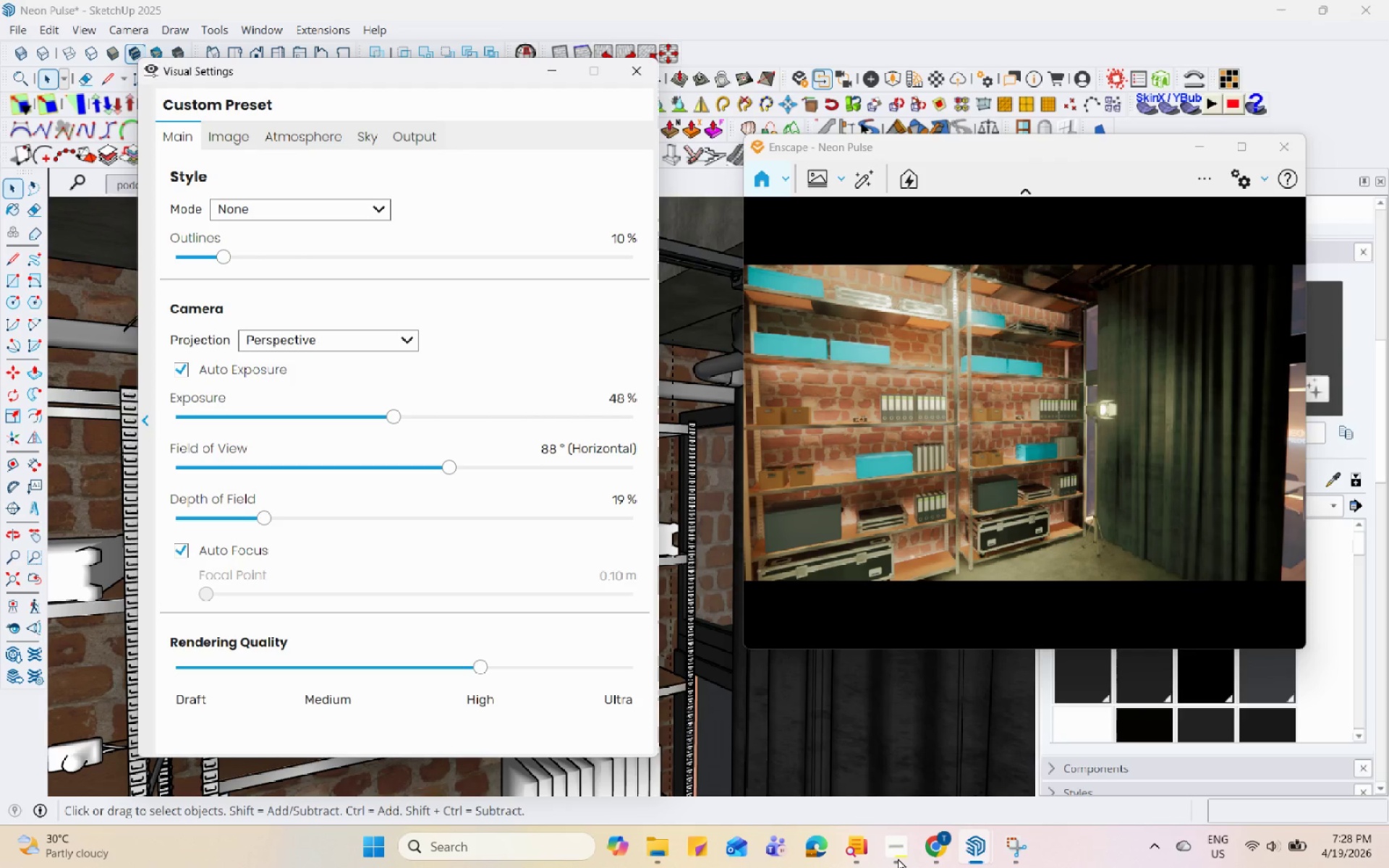 
hold_key(key=Space, duration=1.51)
 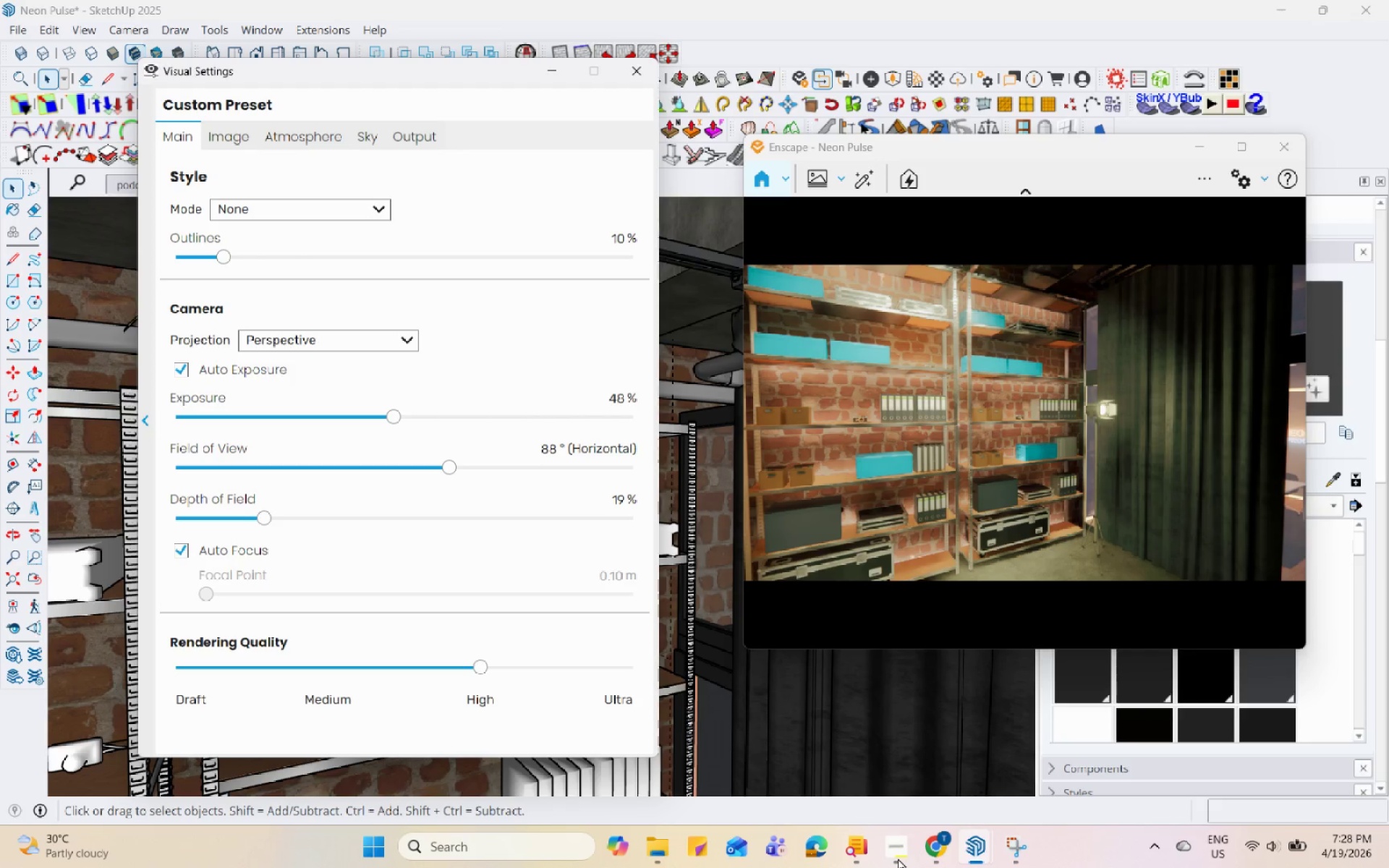 
hold_key(key=Space, duration=1.52)
 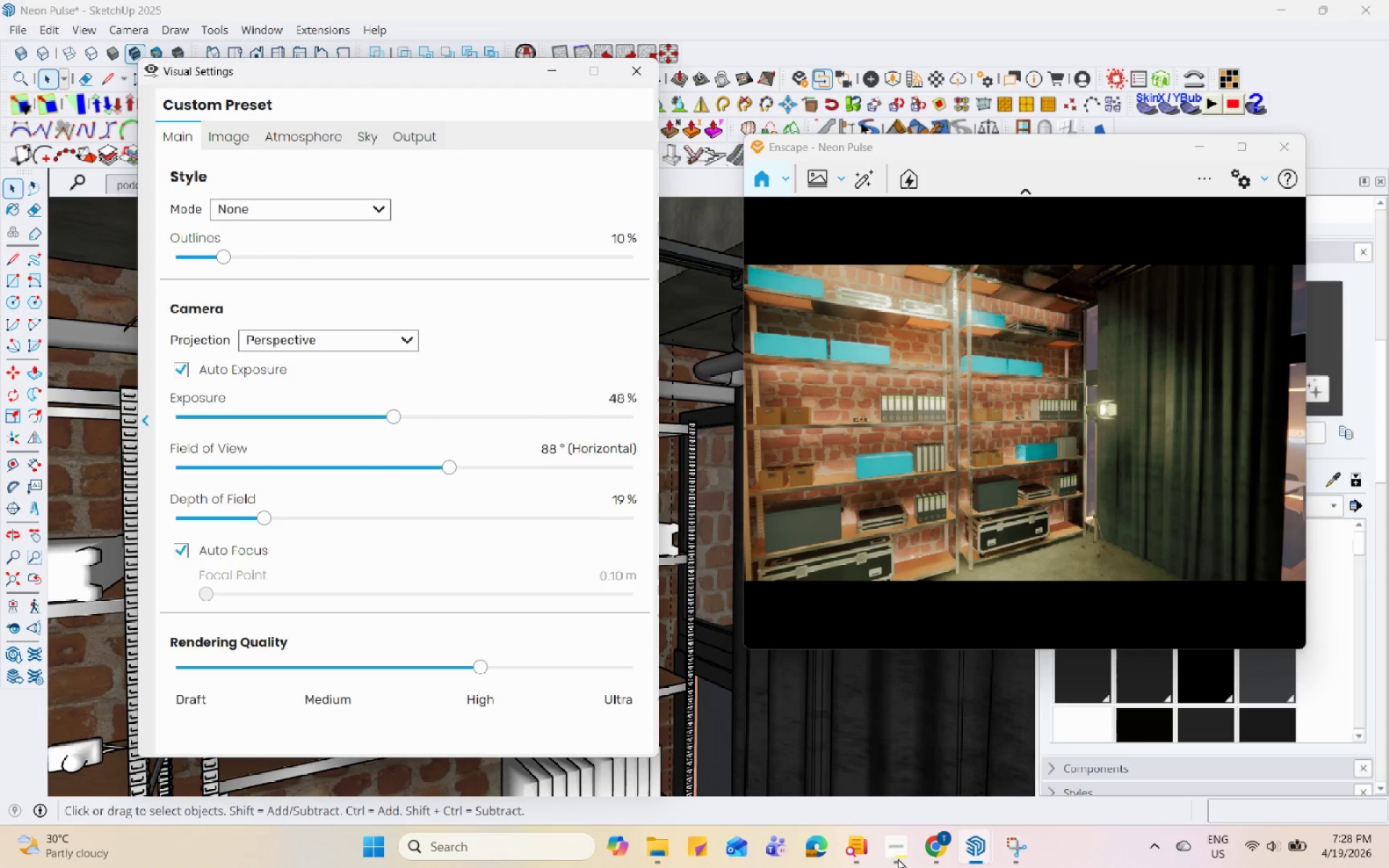 
hold_key(key=Space, duration=1.52)
 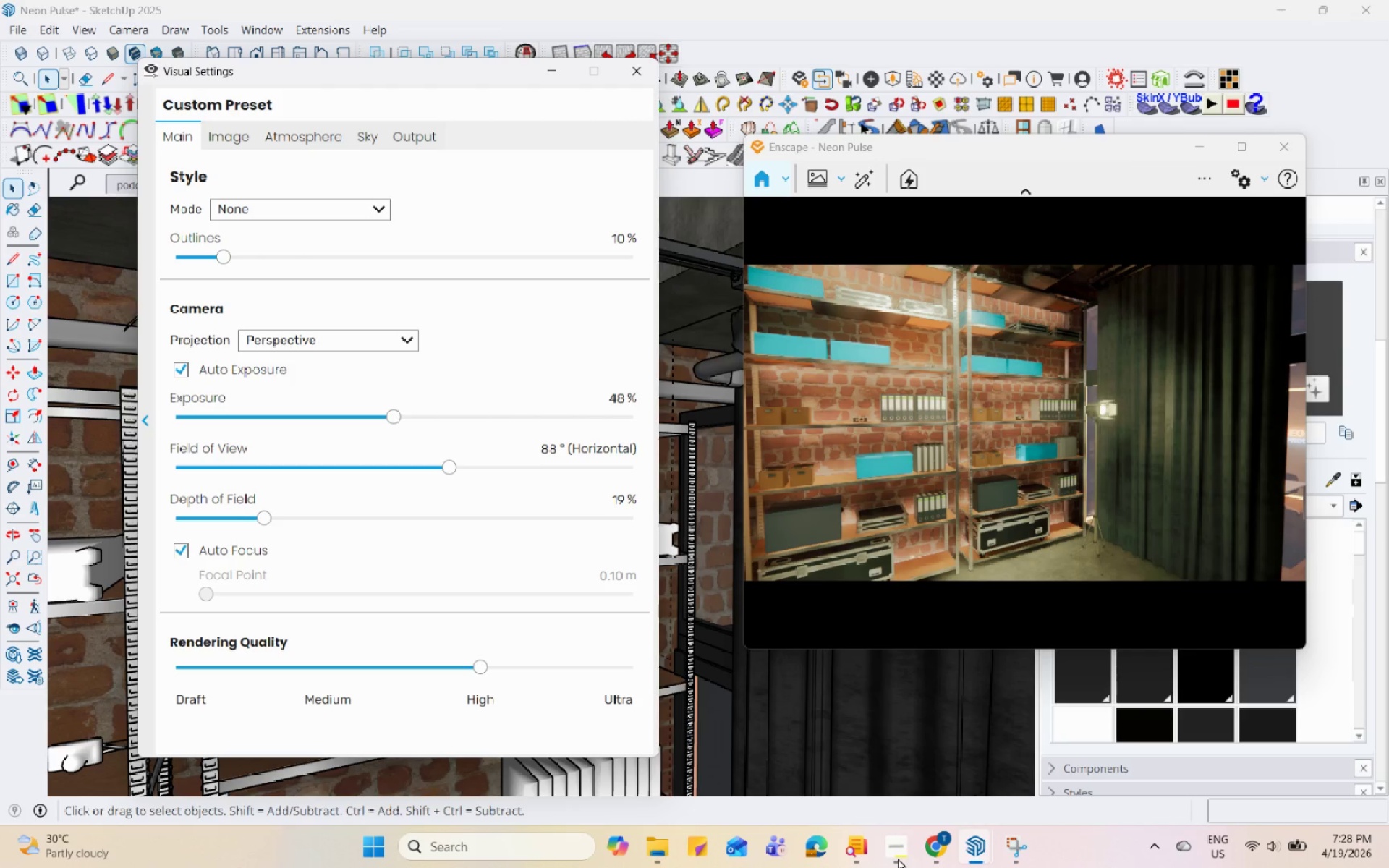 
hold_key(key=Space, duration=1.51)
 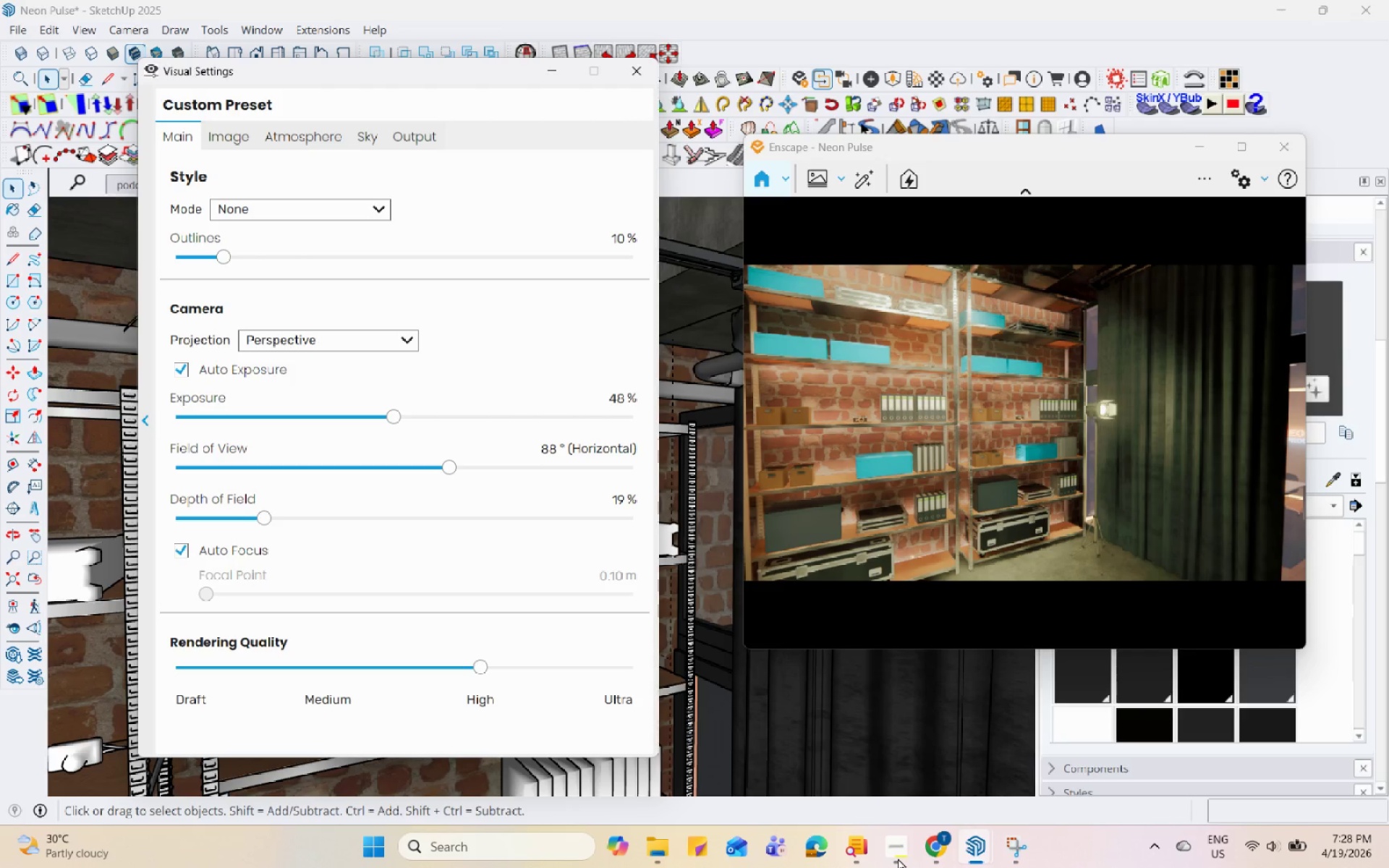 
hold_key(key=Space, duration=1.52)
 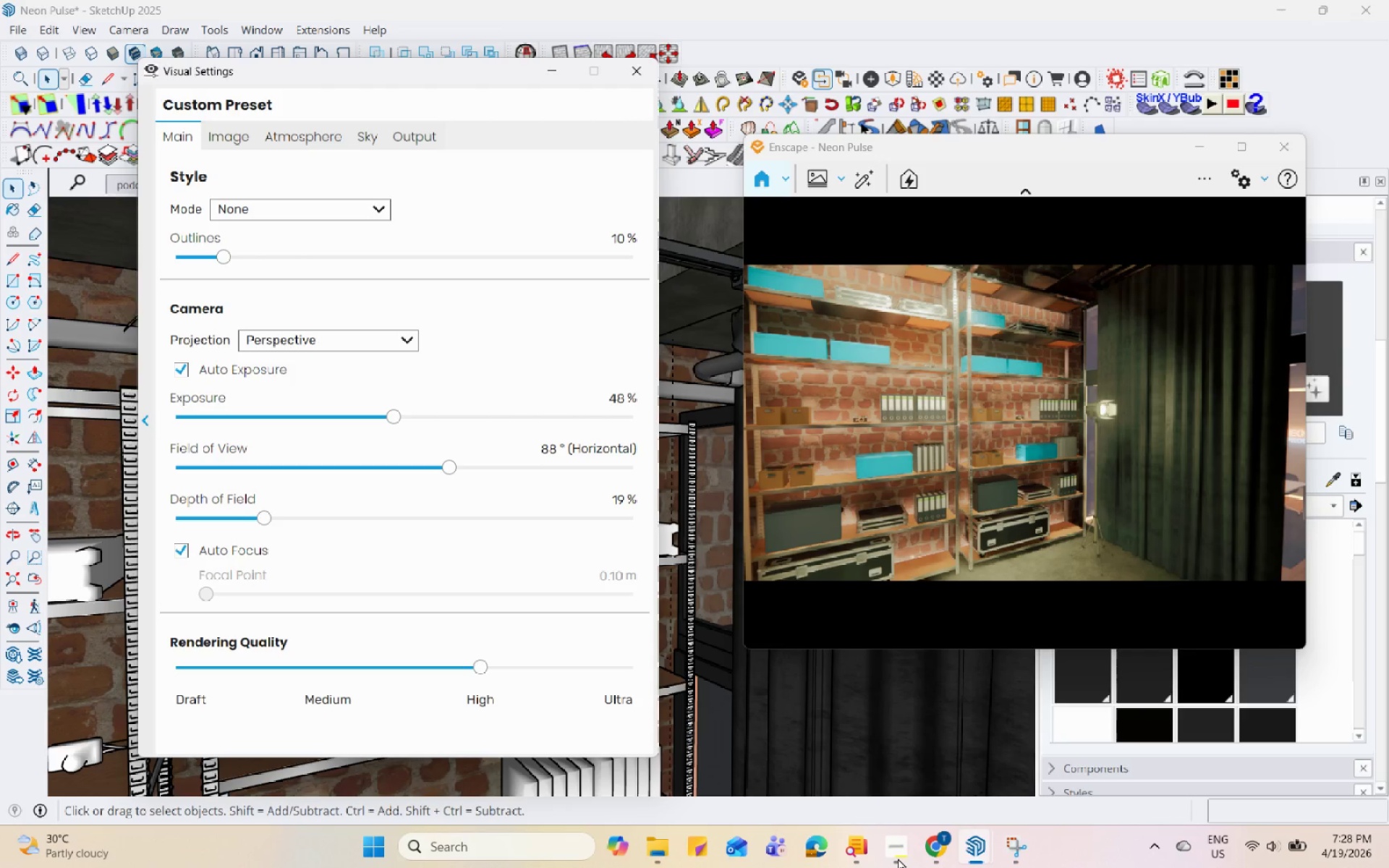 
hold_key(key=Space, duration=1.5)
 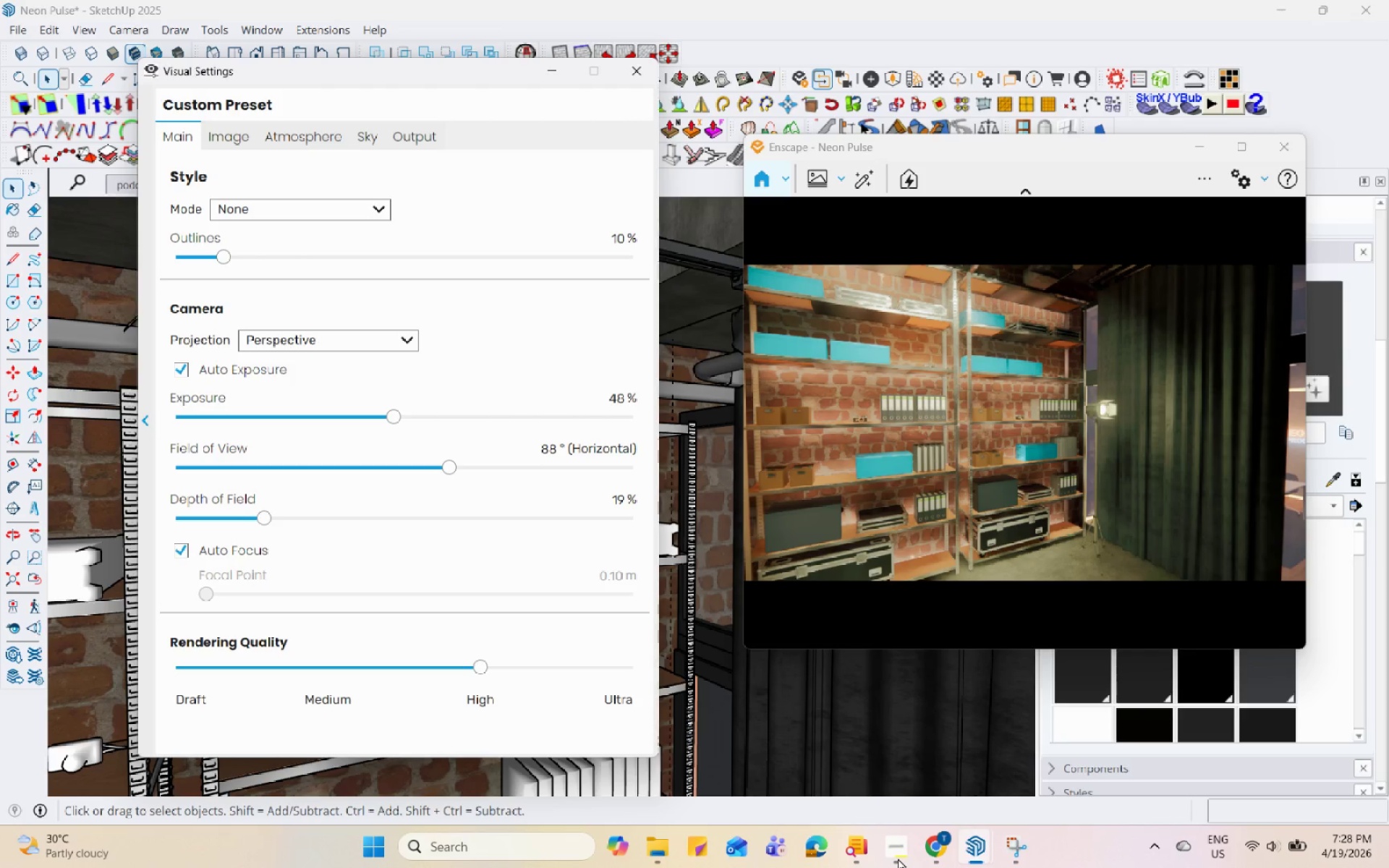 
hold_key(key=Space, duration=1.51)
 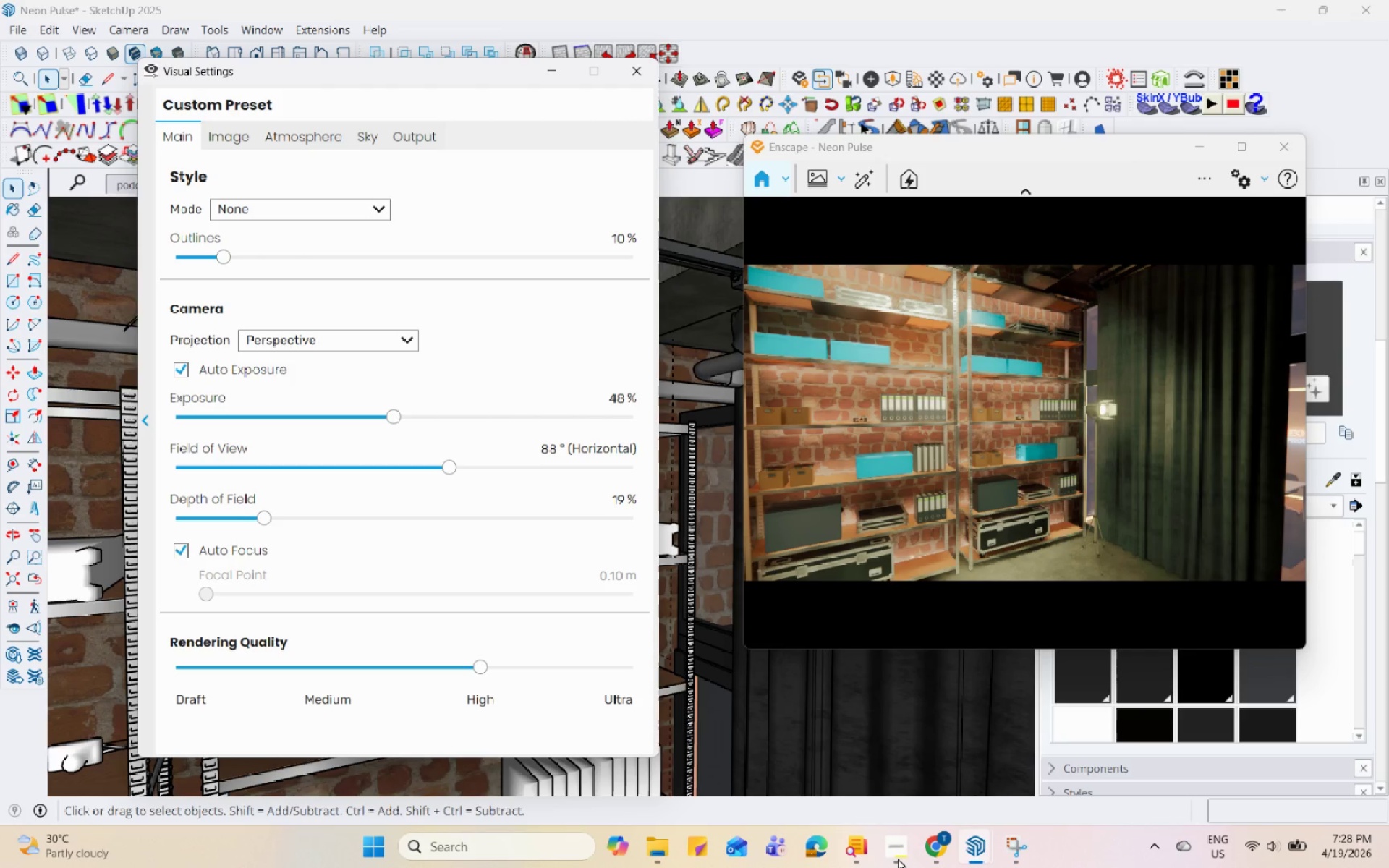 
hold_key(key=Space, duration=1.52)
 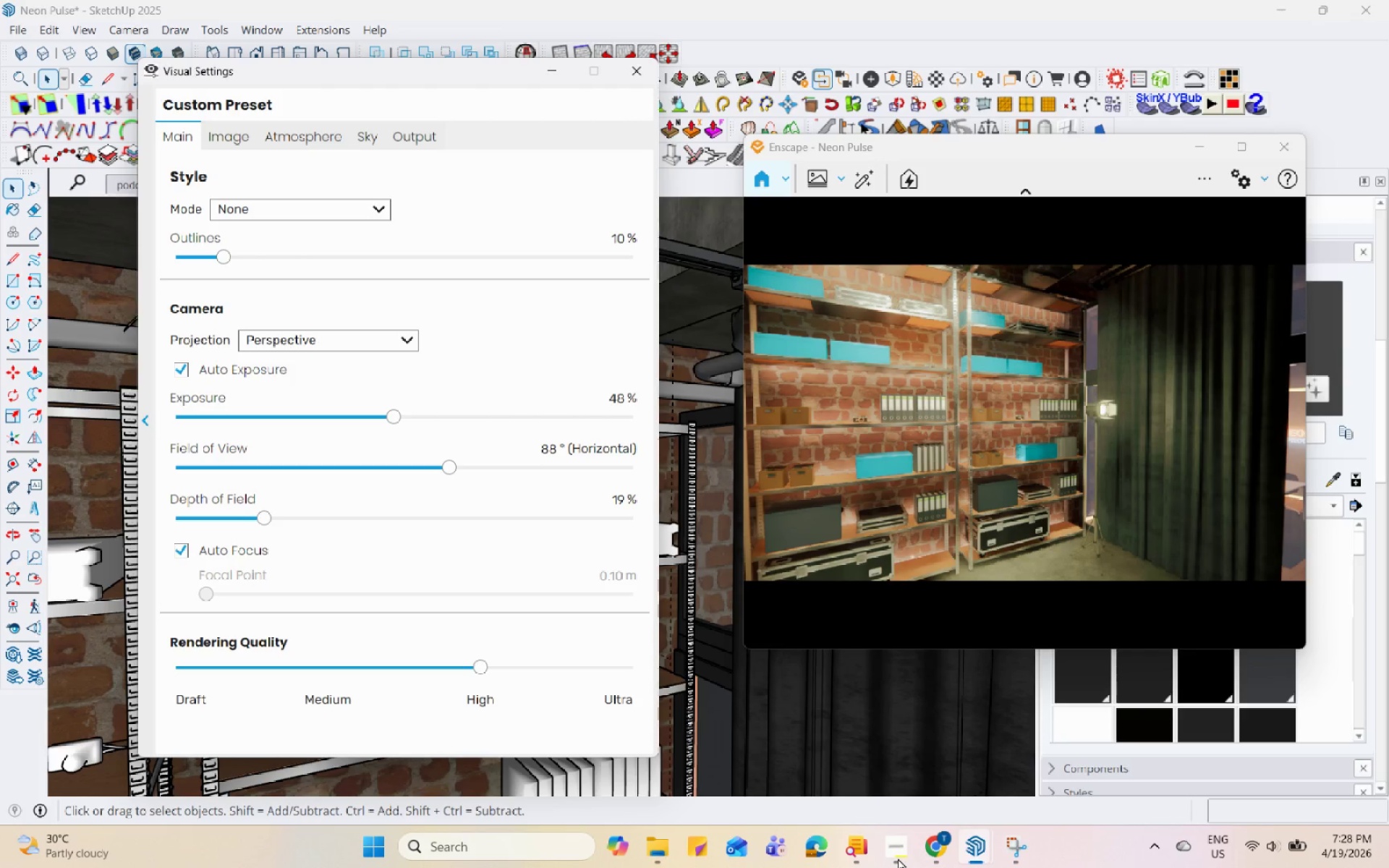 
hold_key(key=Space, duration=1.52)
 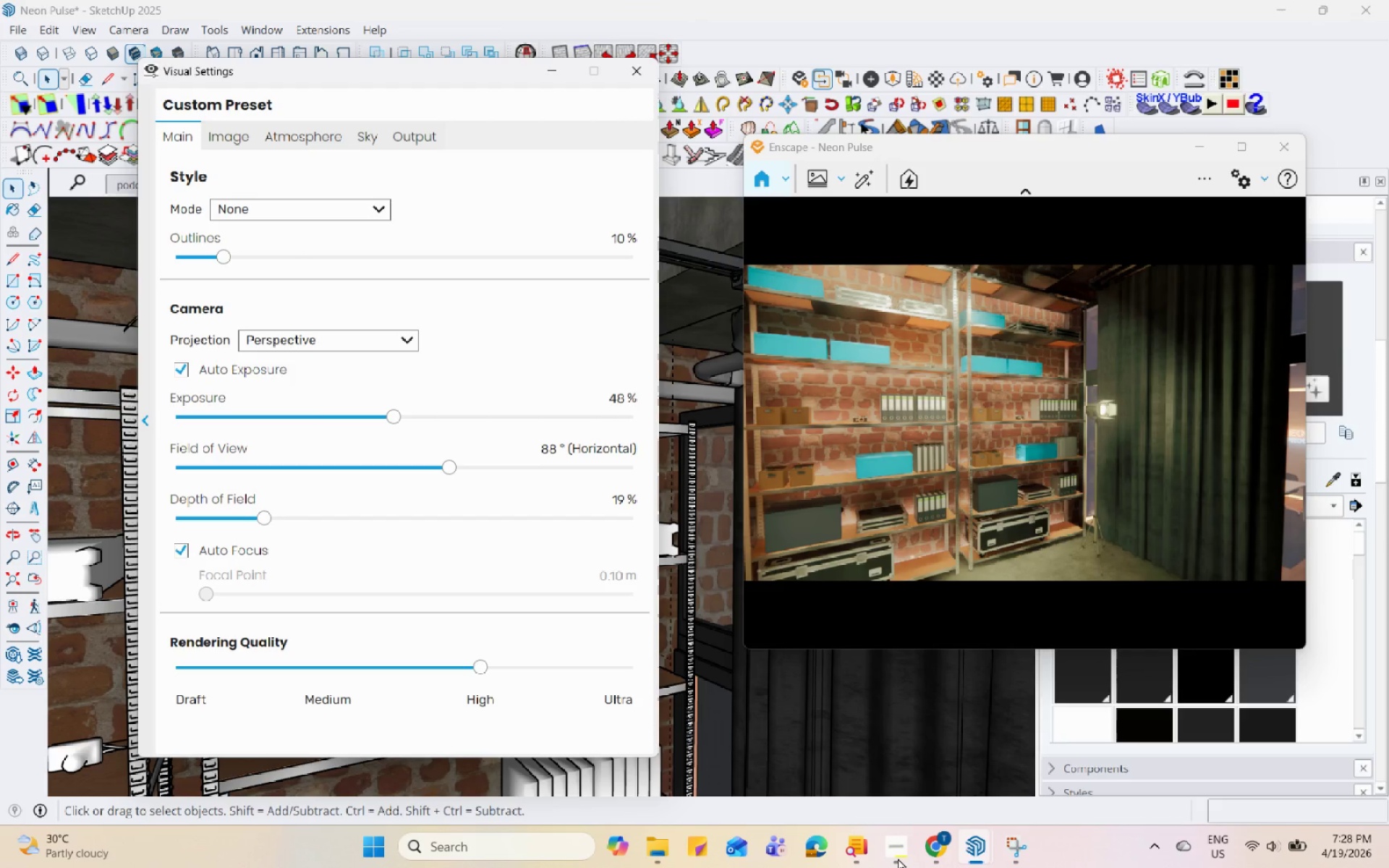 
hold_key(key=Space, duration=1.51)
 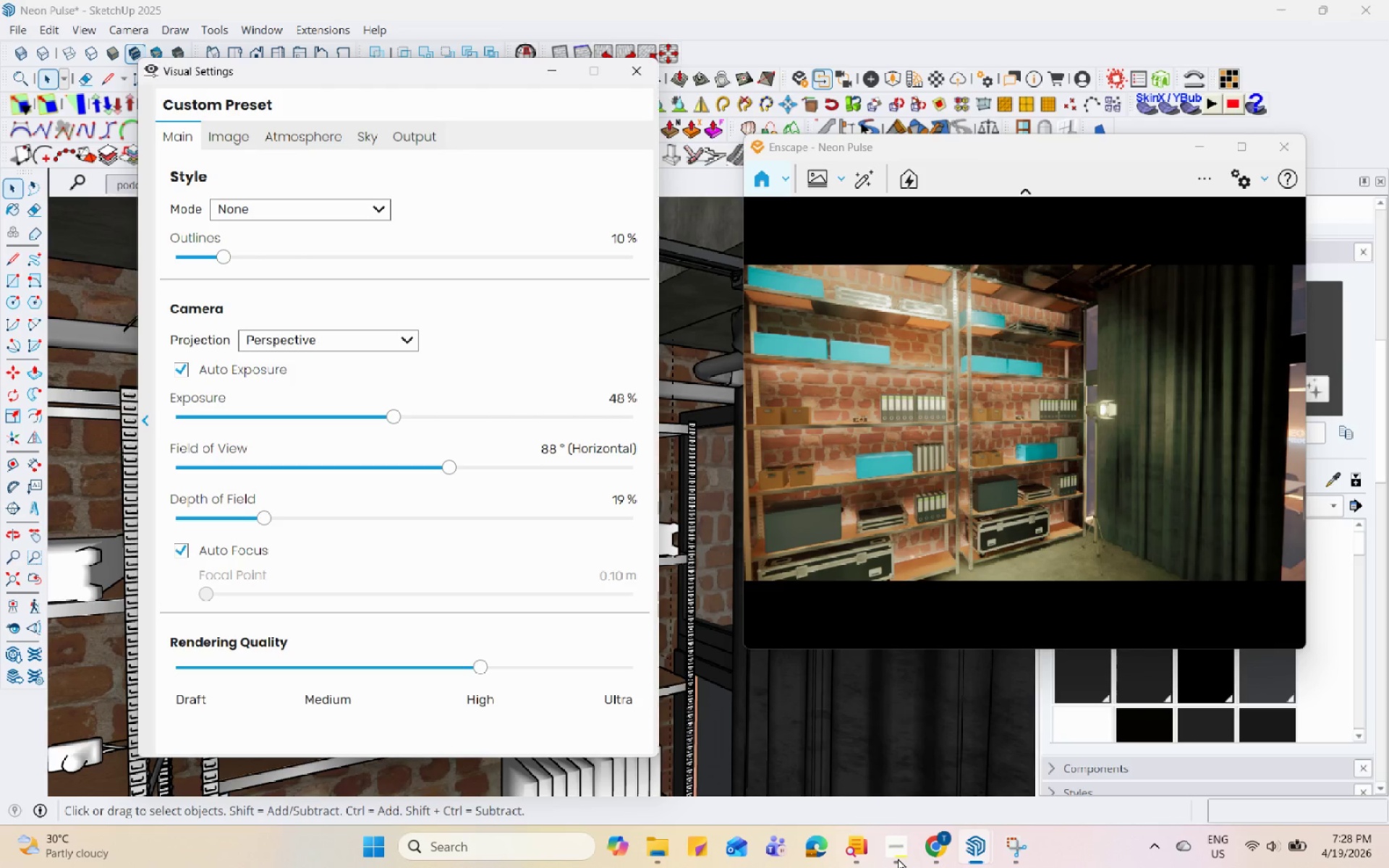 
hold_key(key=Space, duration=1.52)
 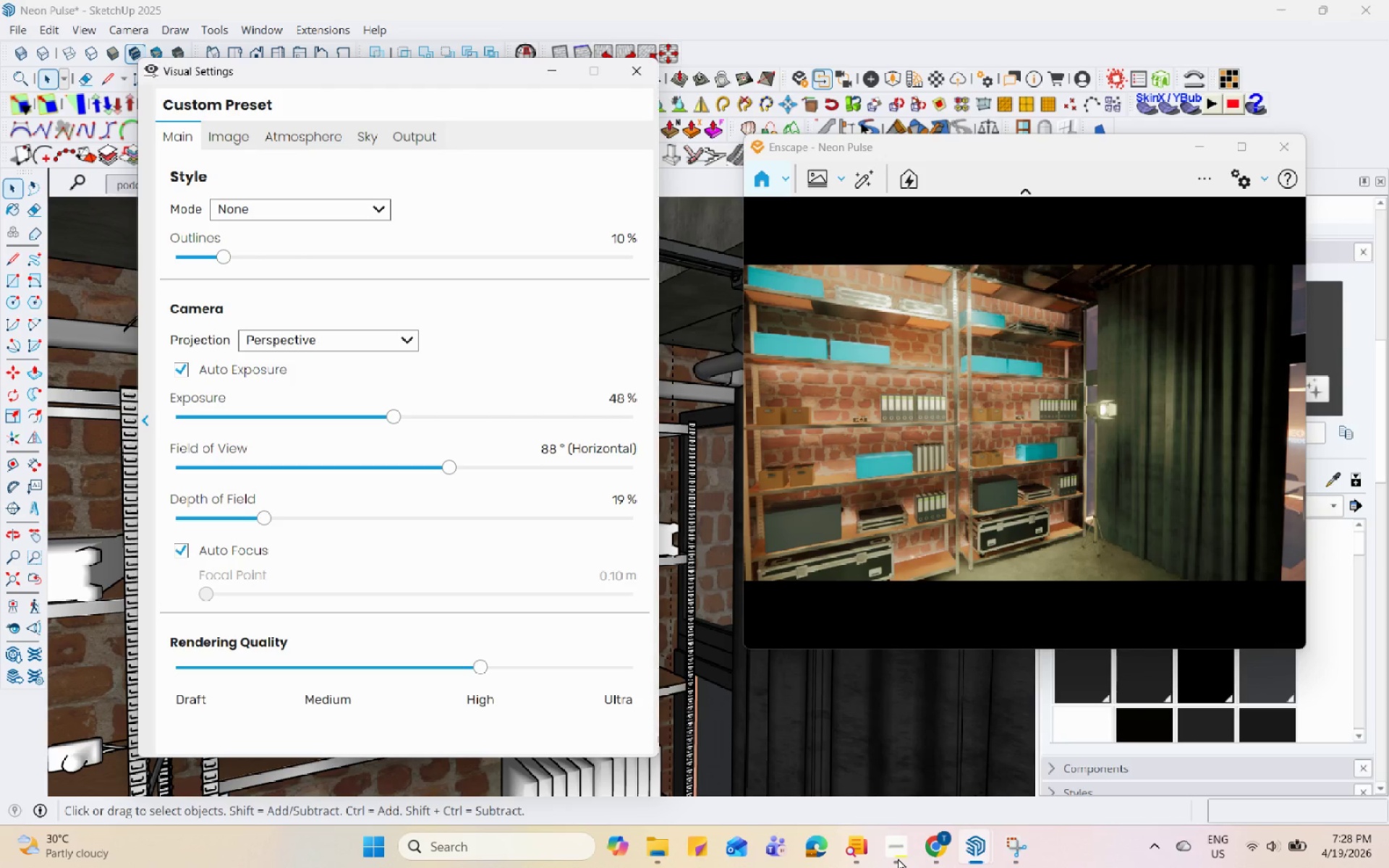 
hold_key(key=Space, duration=1.5)
 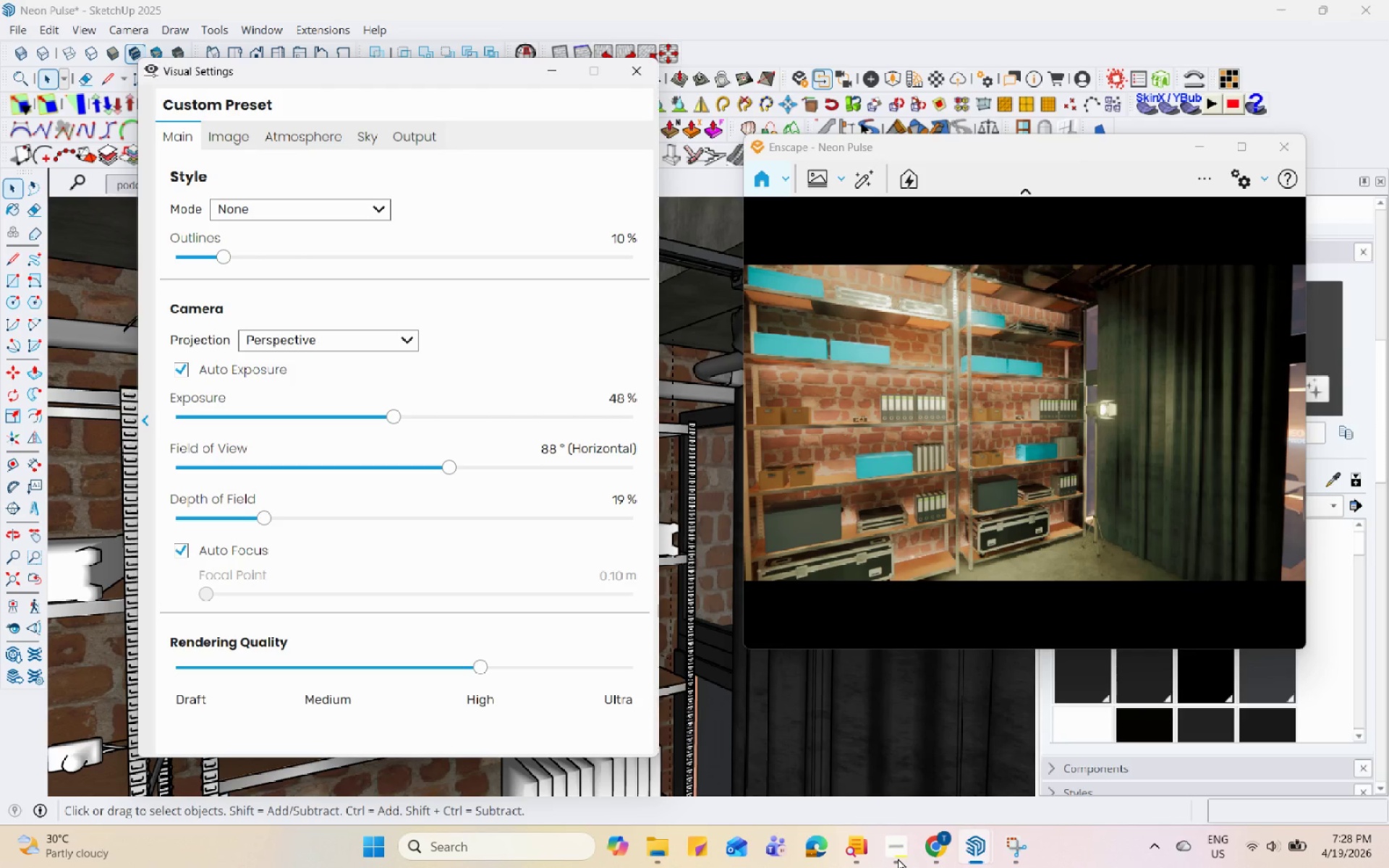 
hold_key(key=Space, duration=1.5)
 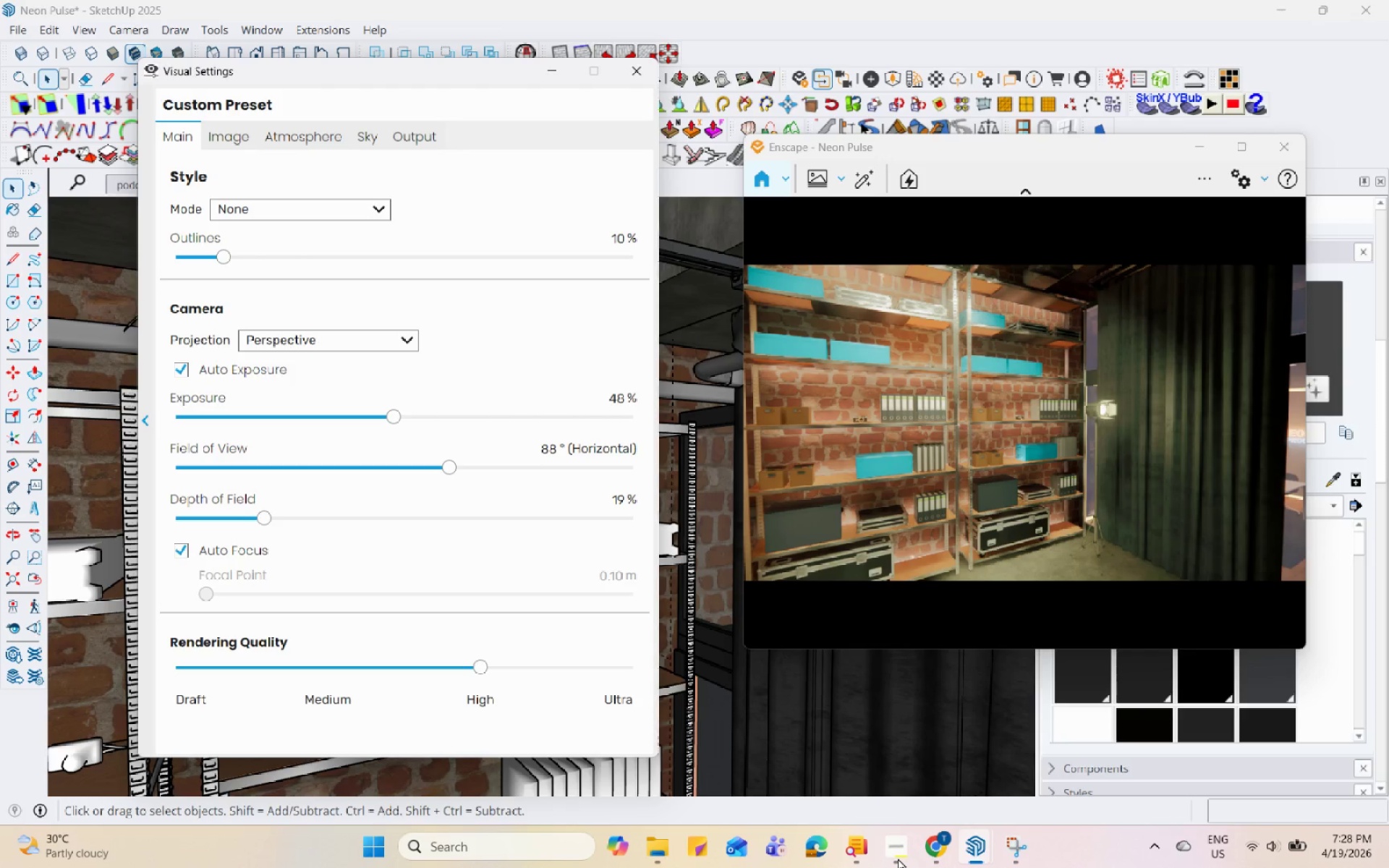 
hold_key(key=Space, duration=1.53)
 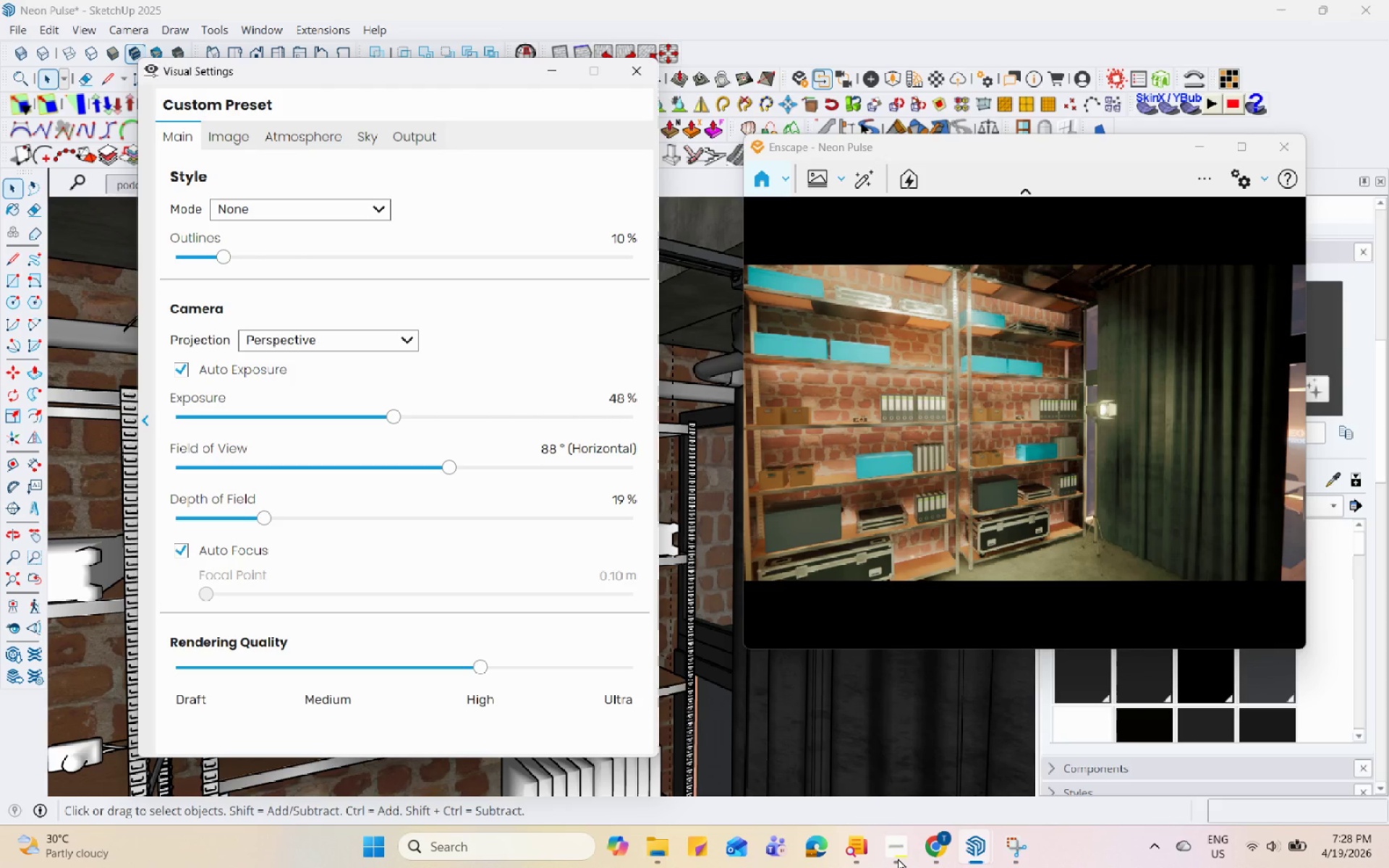 
hold_key(key=Space, duration=1.52)
 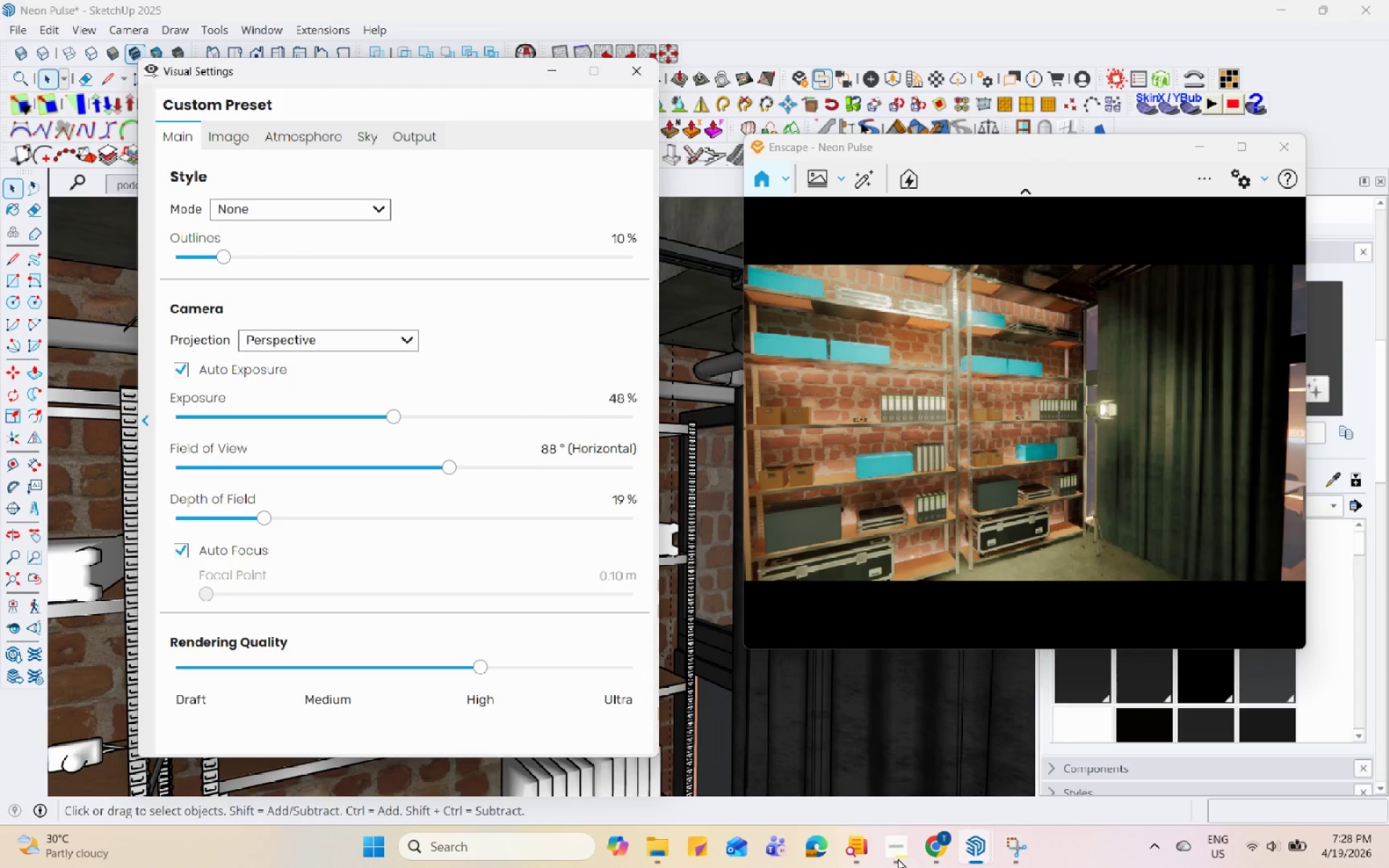 
hold_key(key=Space, duration=1.51)
 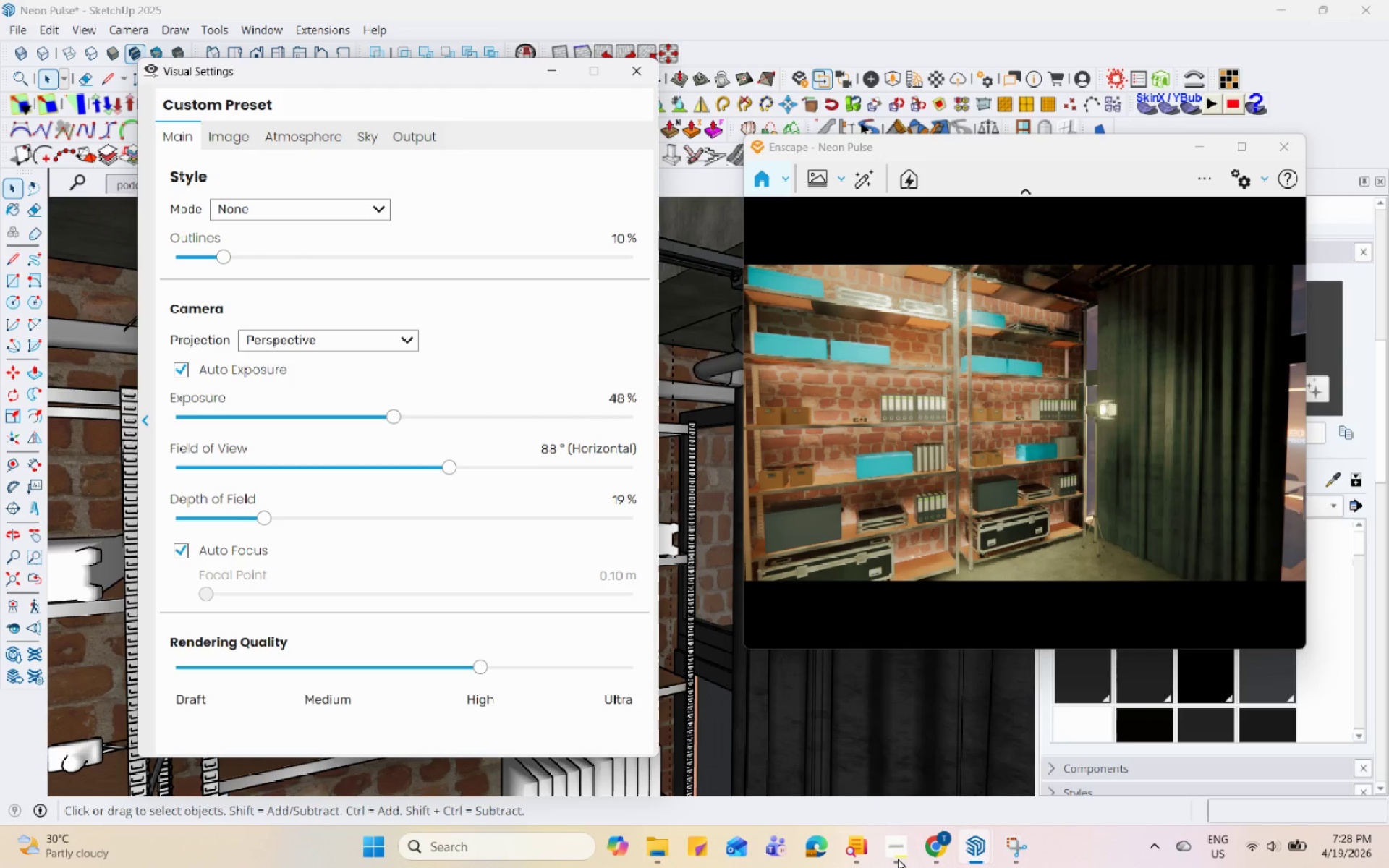 
hold_key(key=Space, duration=1.53)
 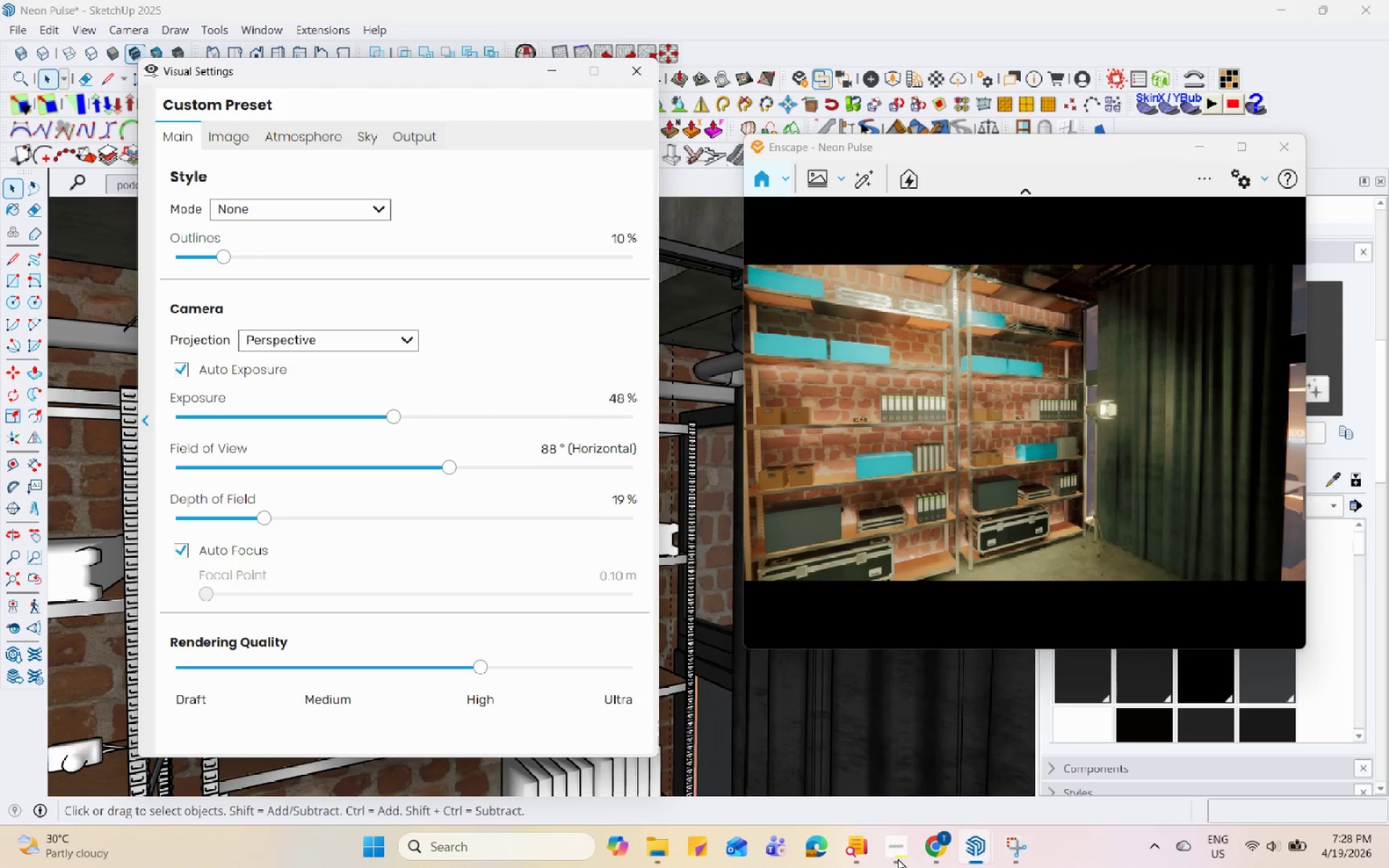 
hold_key(key=Space, duration=1.5)
 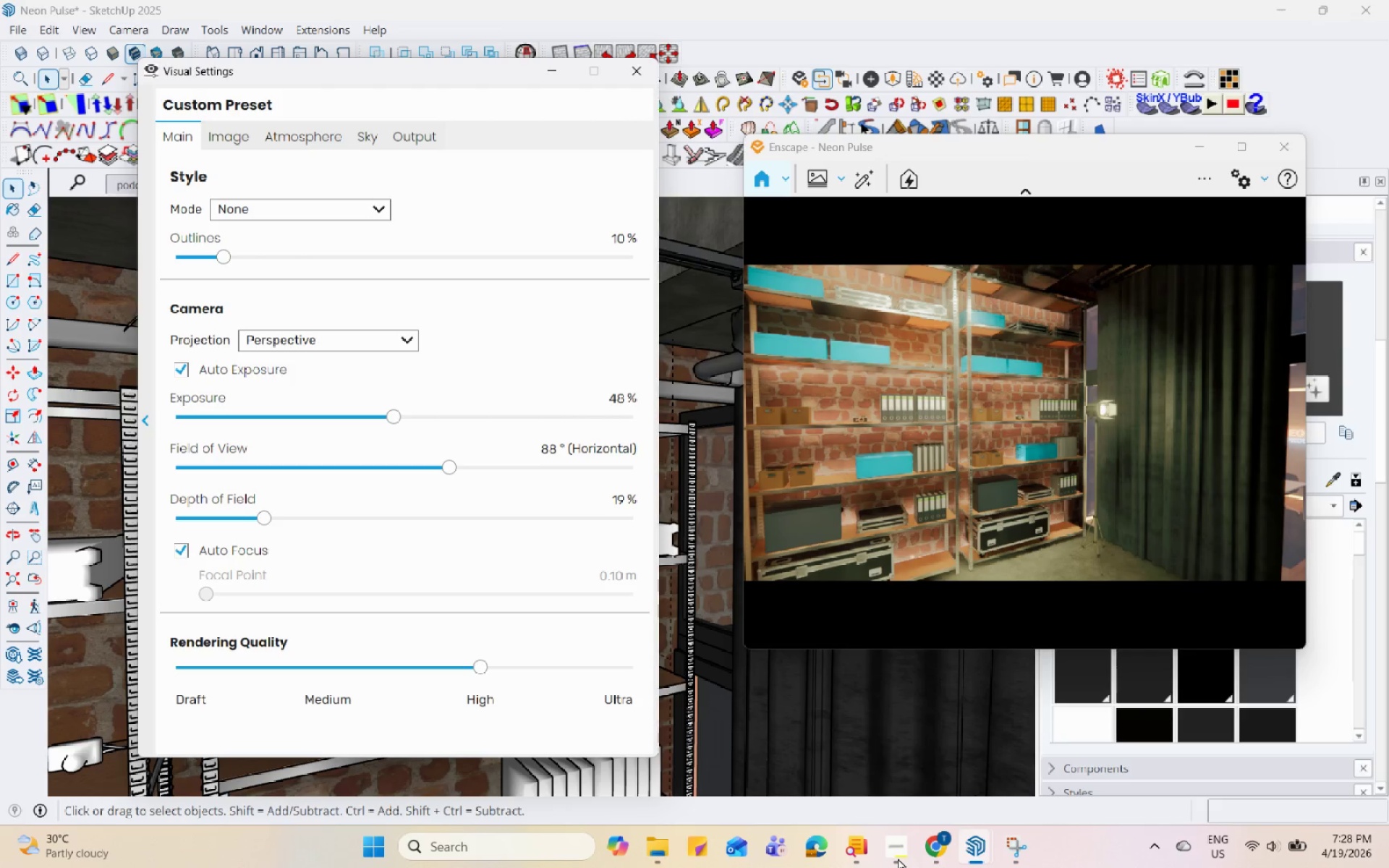 
hold_key(key=Space, duration=1.51)
 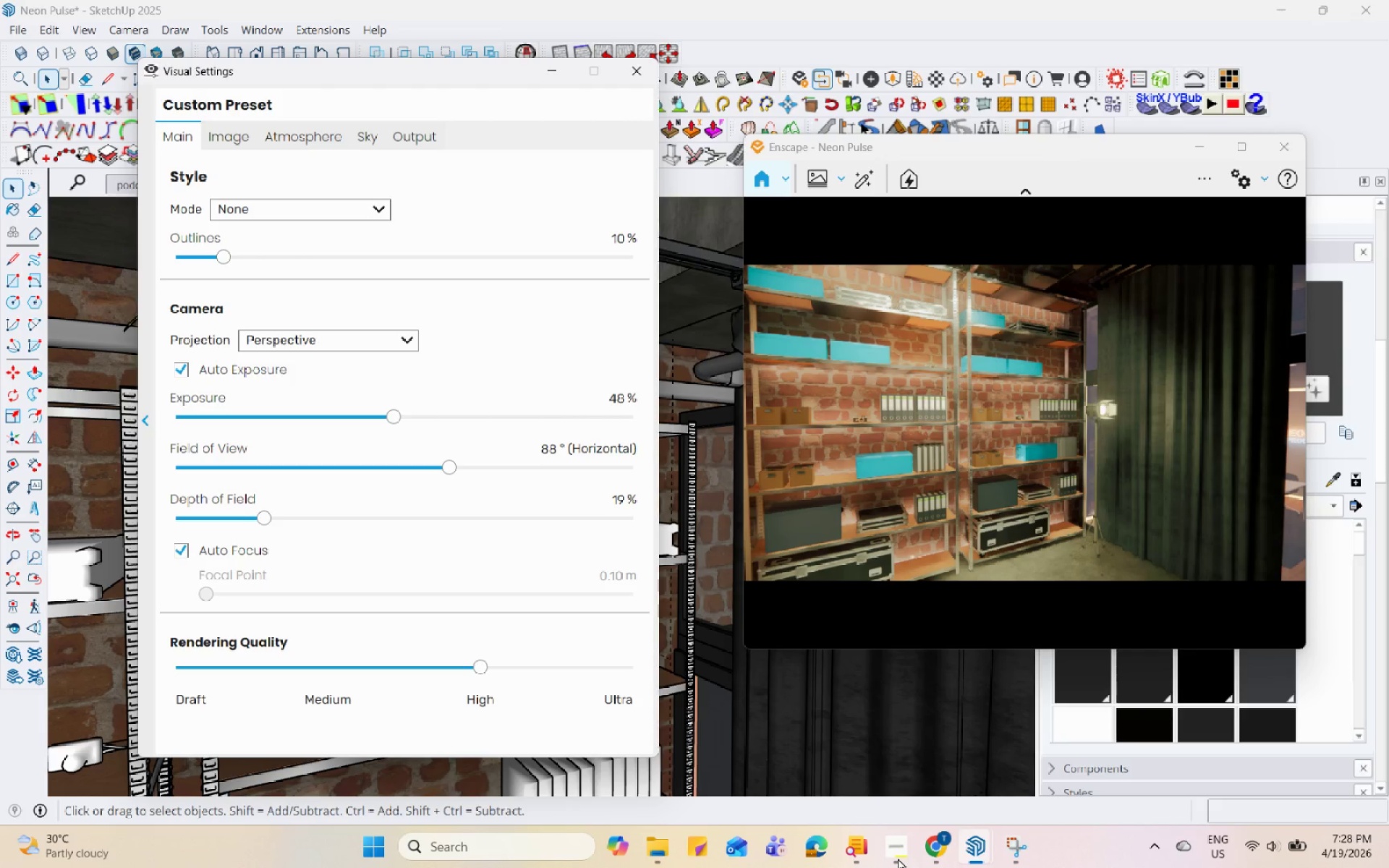 
hold_key(key=Space, duration=1.53)
 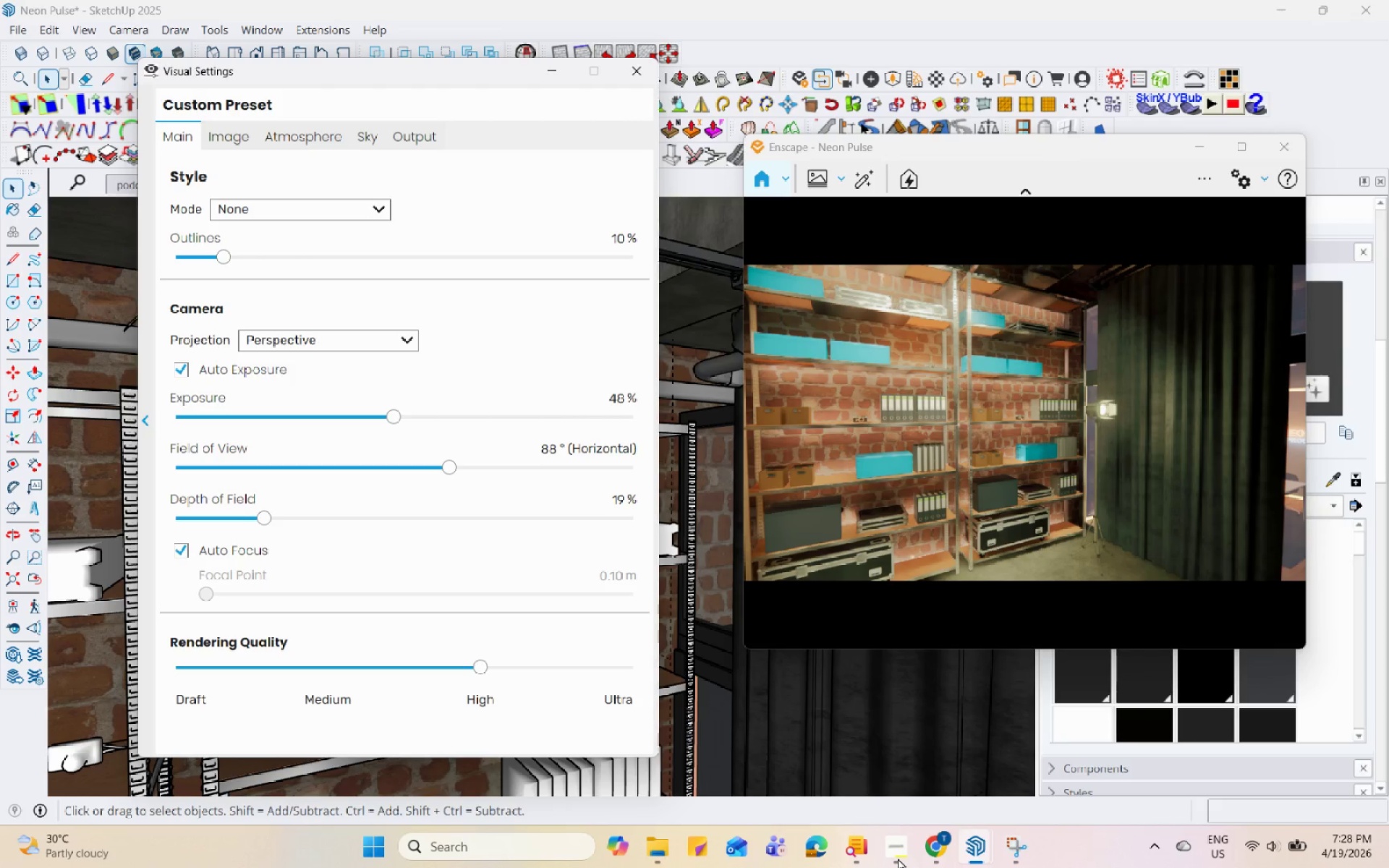 
hold_key(key=Space, duration=1.51)
 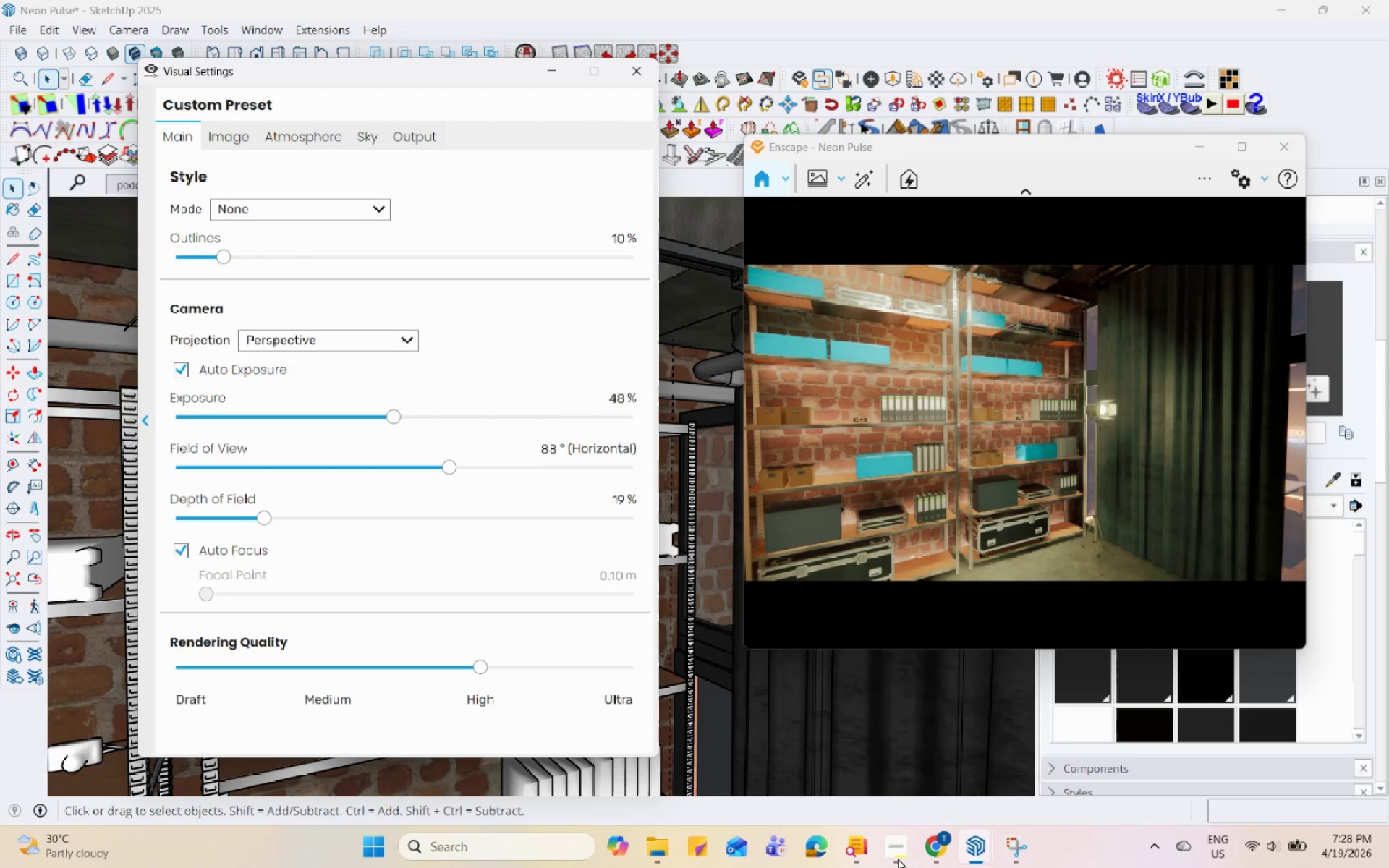 
hold_key(key=Space, duration=1.52)
 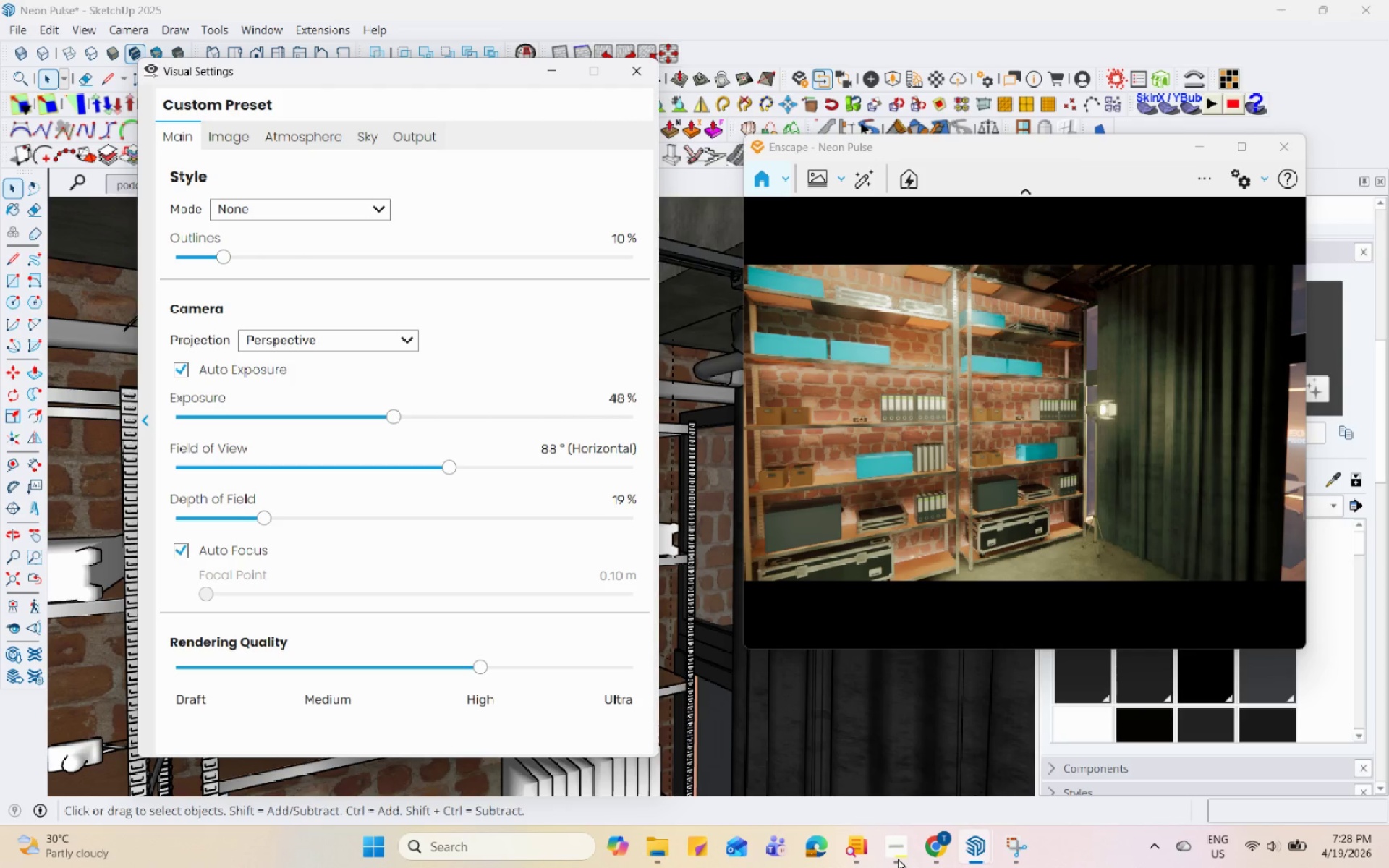 
hold_key(key=Space, duration=1.53)
 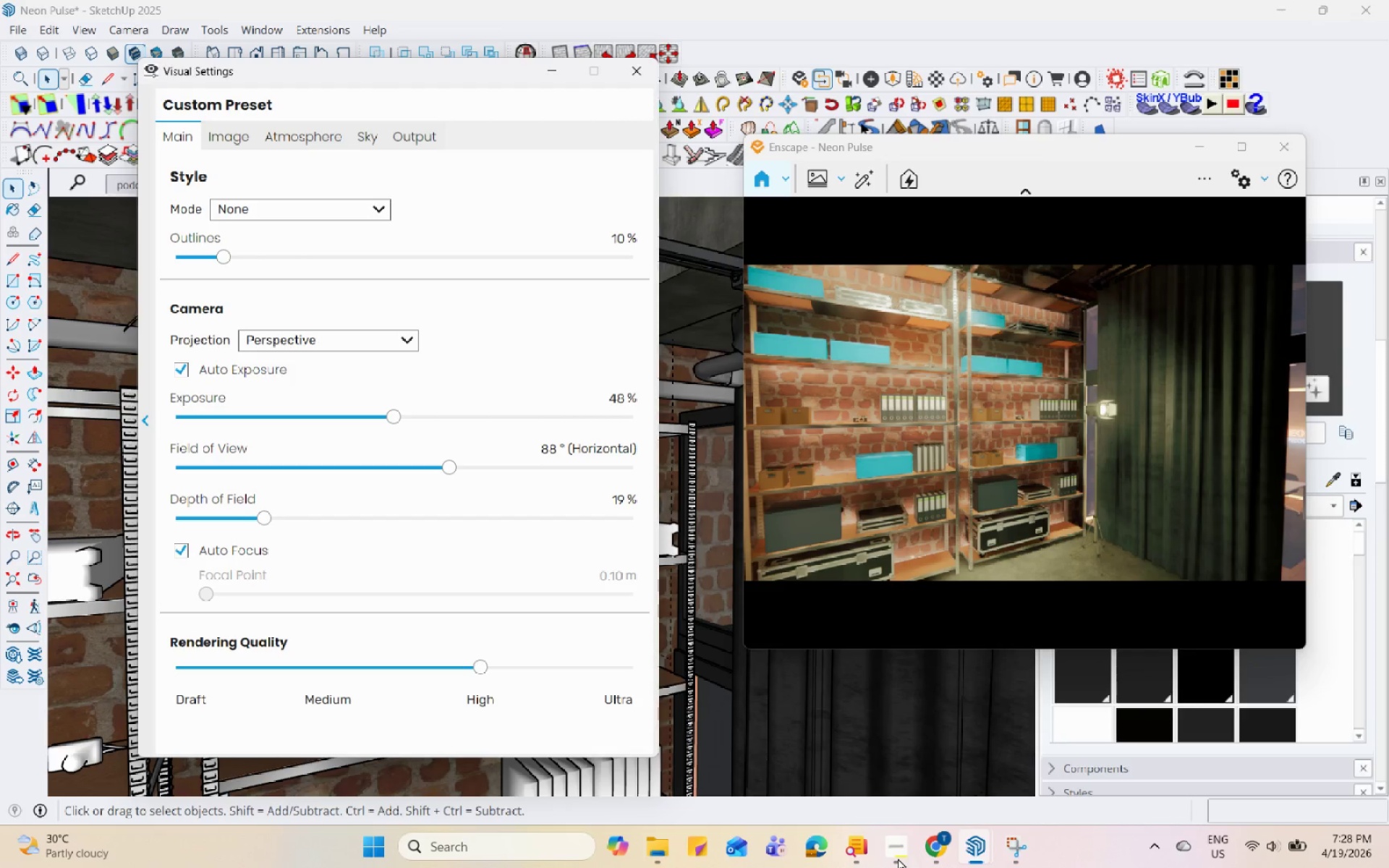 
hold_key(key=Space, duration=1.5)
 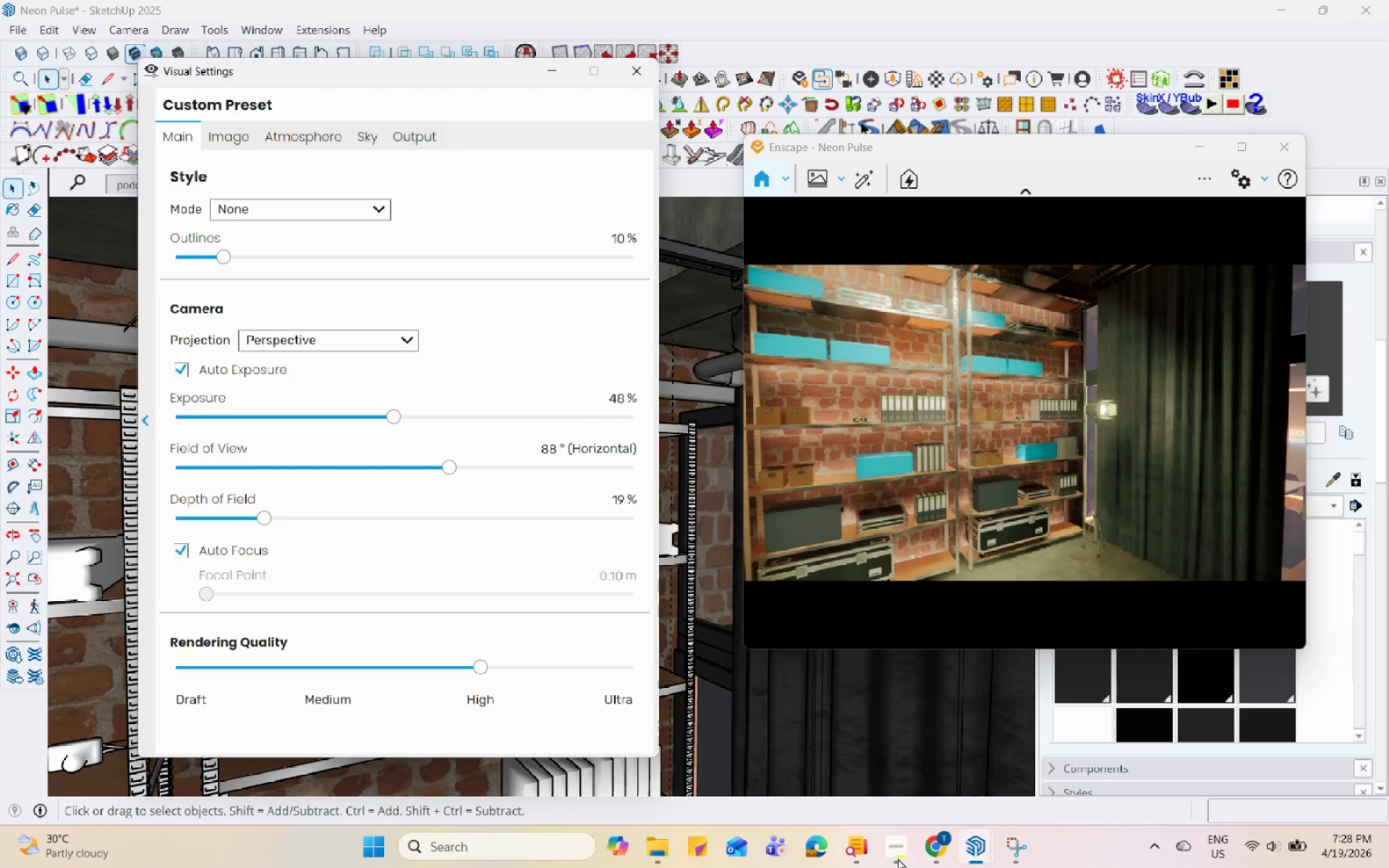 
hold_key(key=Space, duration=1.52)
 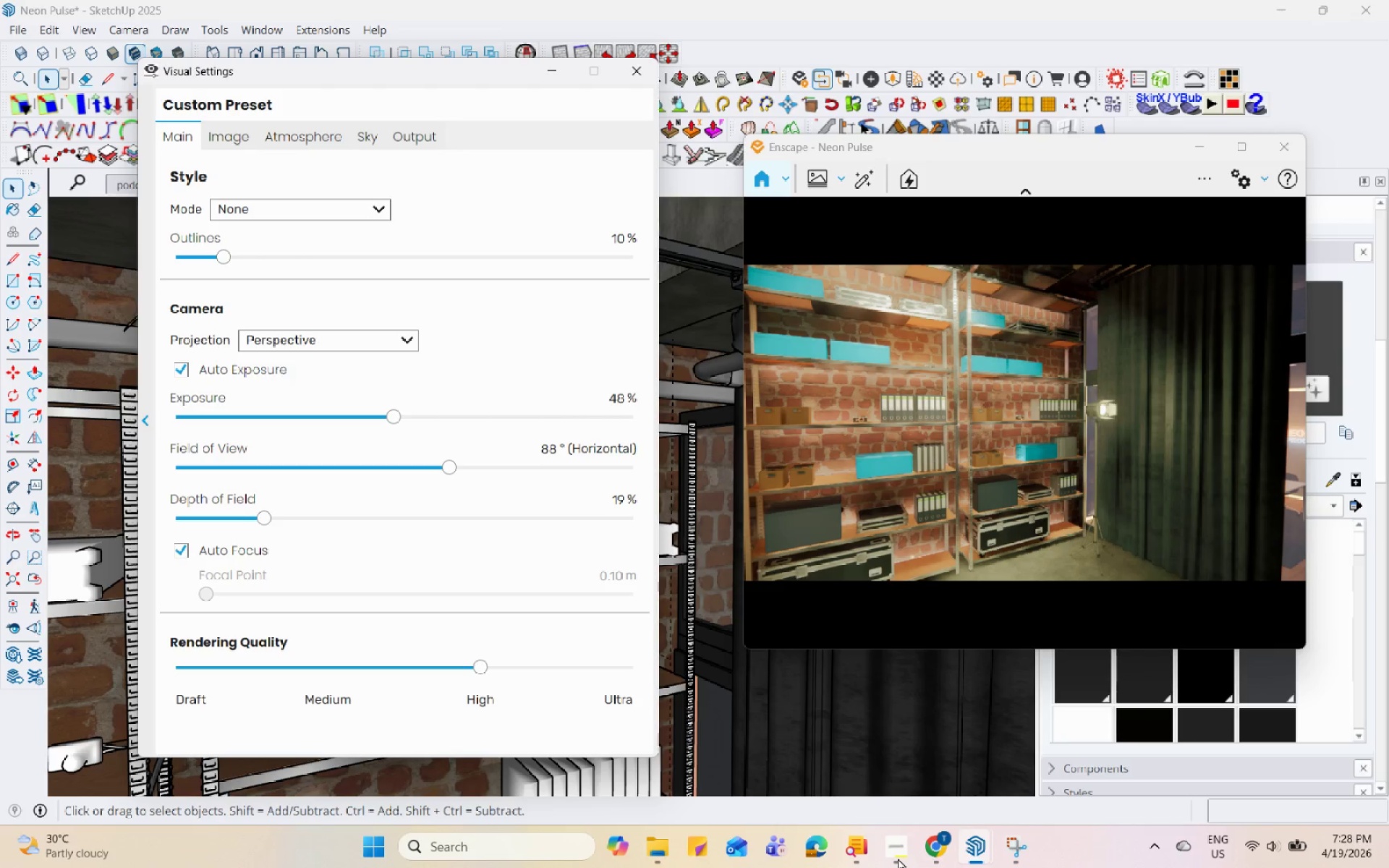 
hold_key(key=Space, duration=1.5)
 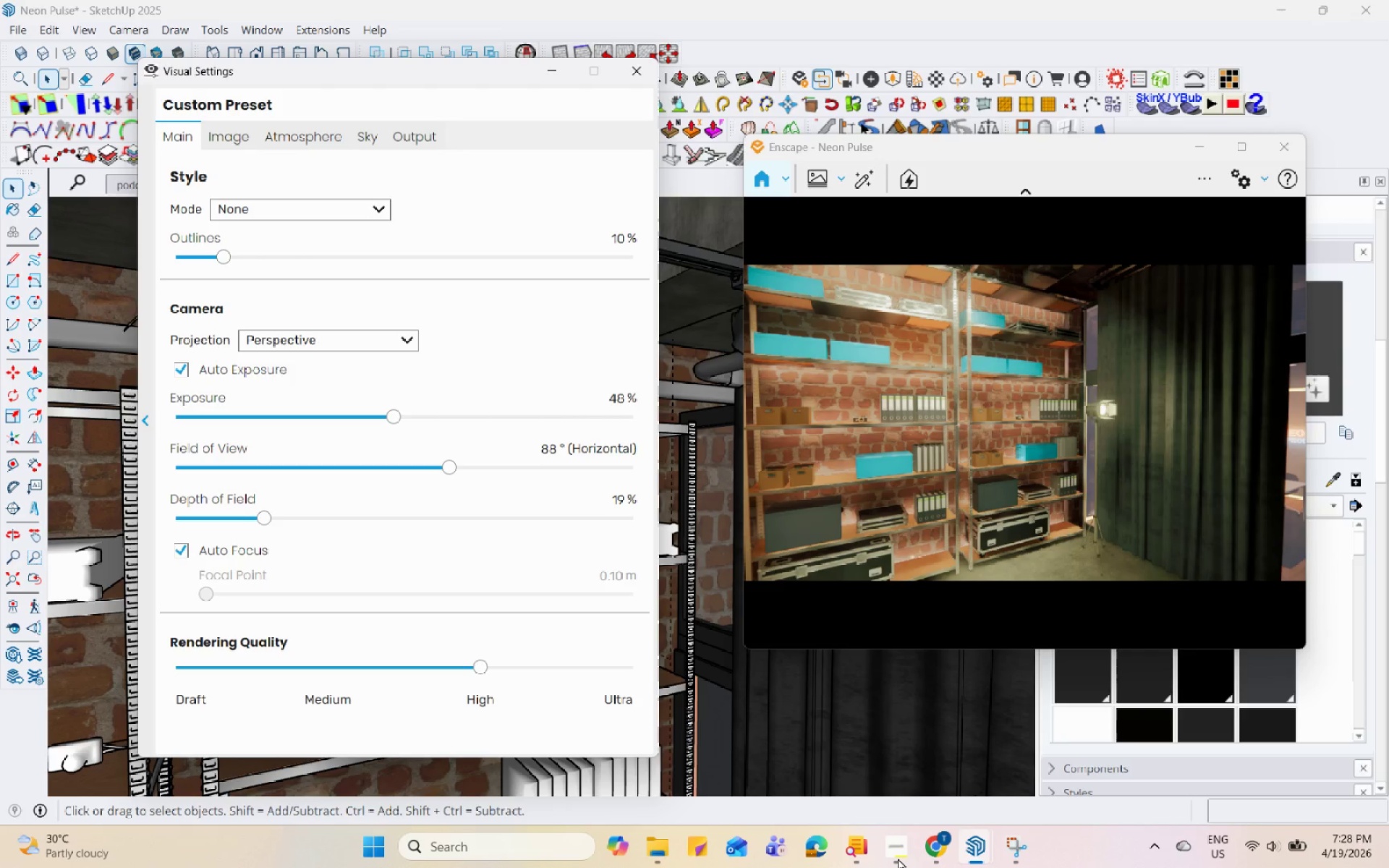 
hold_key(key=Space, duration=1.51)
 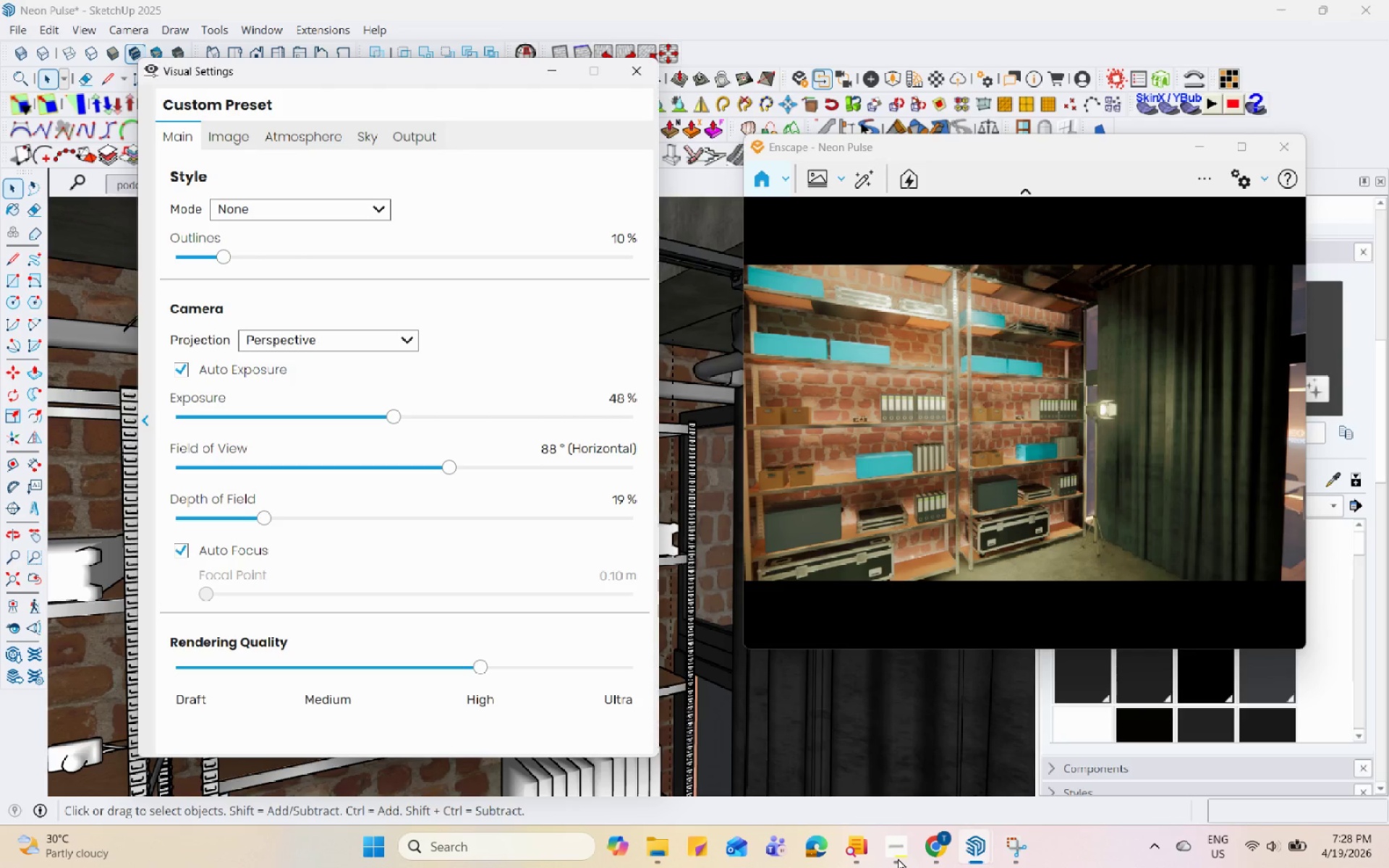 
hold_key(key=Space, duration=1.52)
 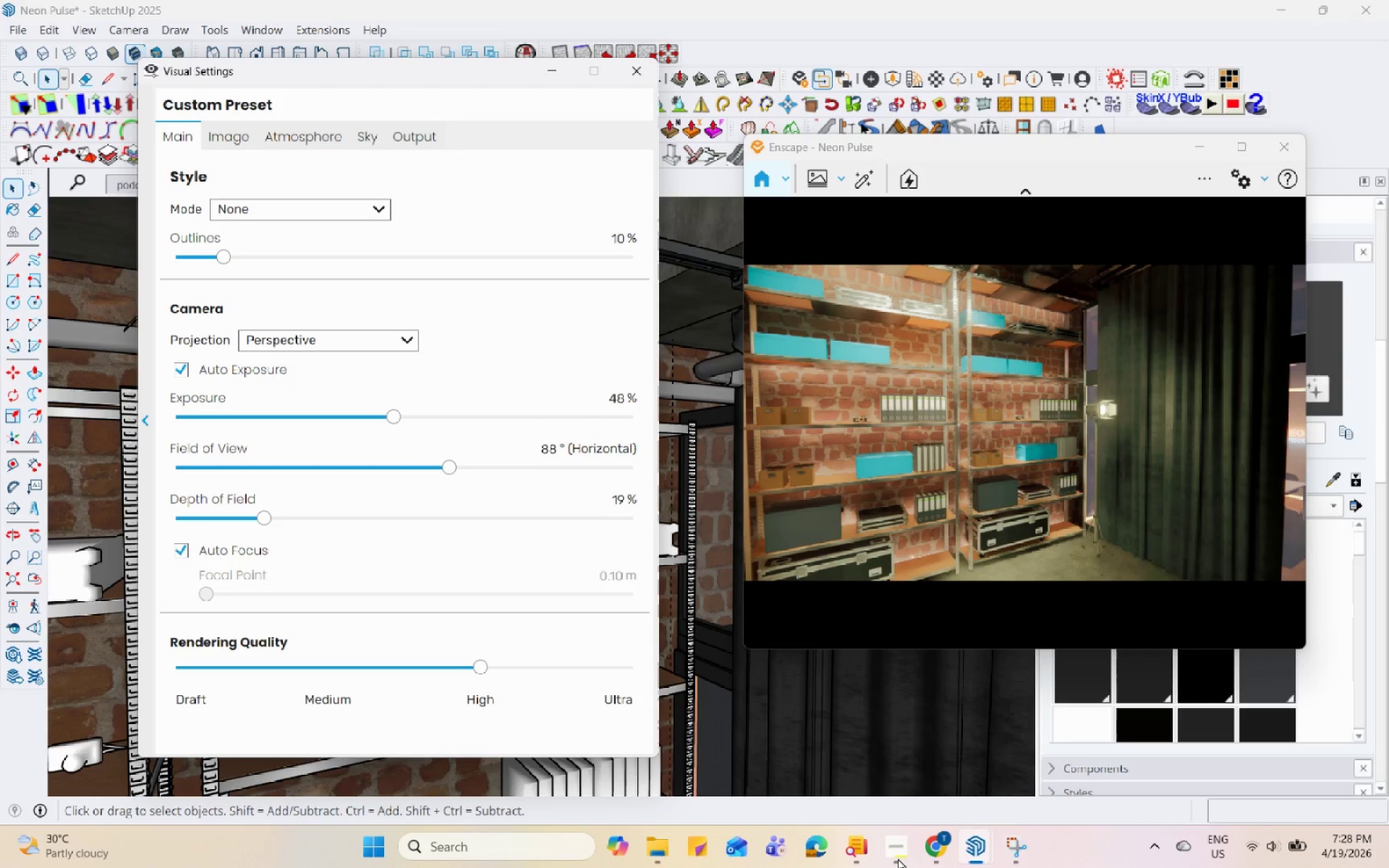 
hold_key(key=Space, duration=1.52)
 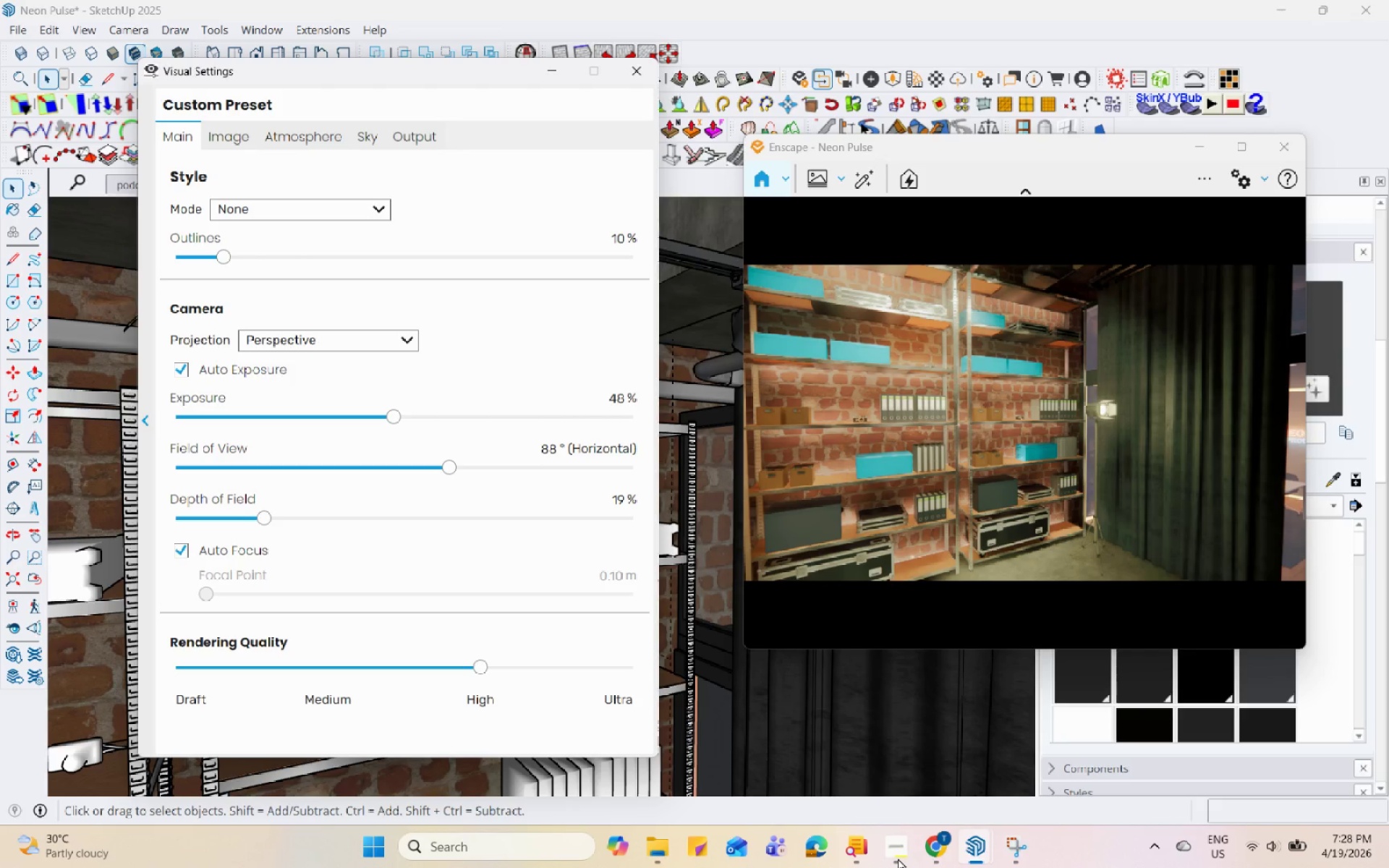 
hold_key(key=Space, duration=1.51)
 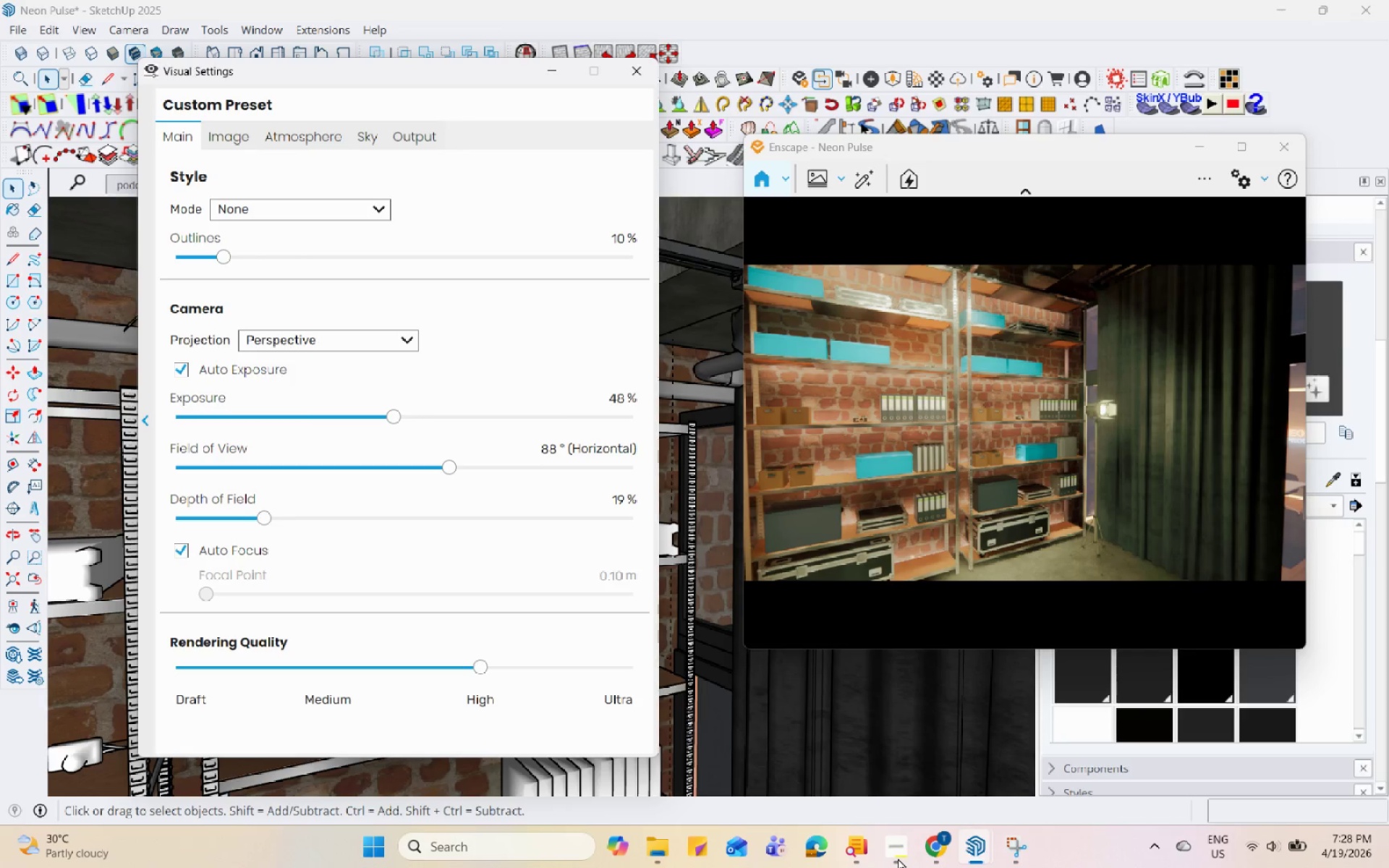 
hold_key(key=Space, duration=1.52)
 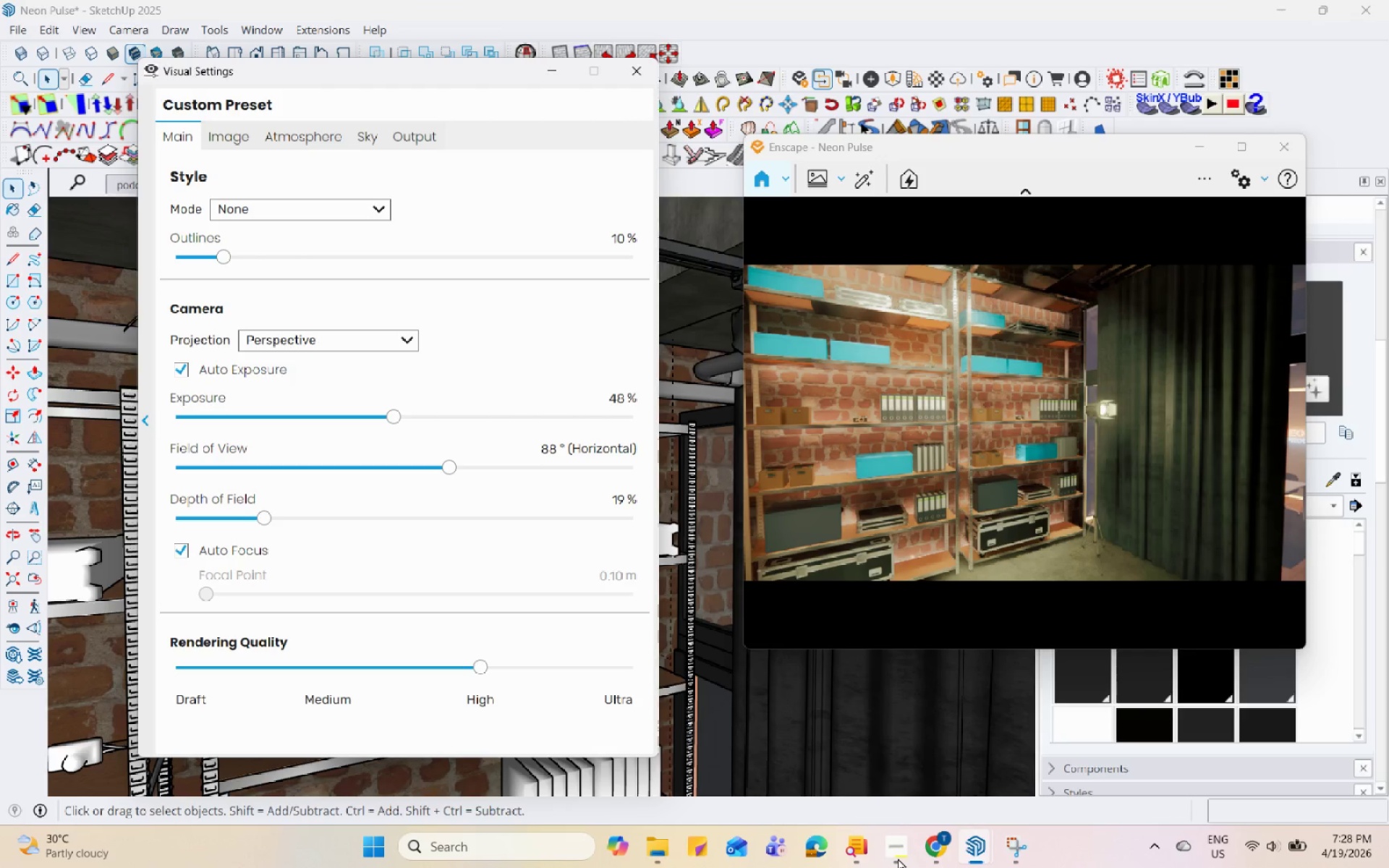 
hold_key(key=Space, duration=1.51)
 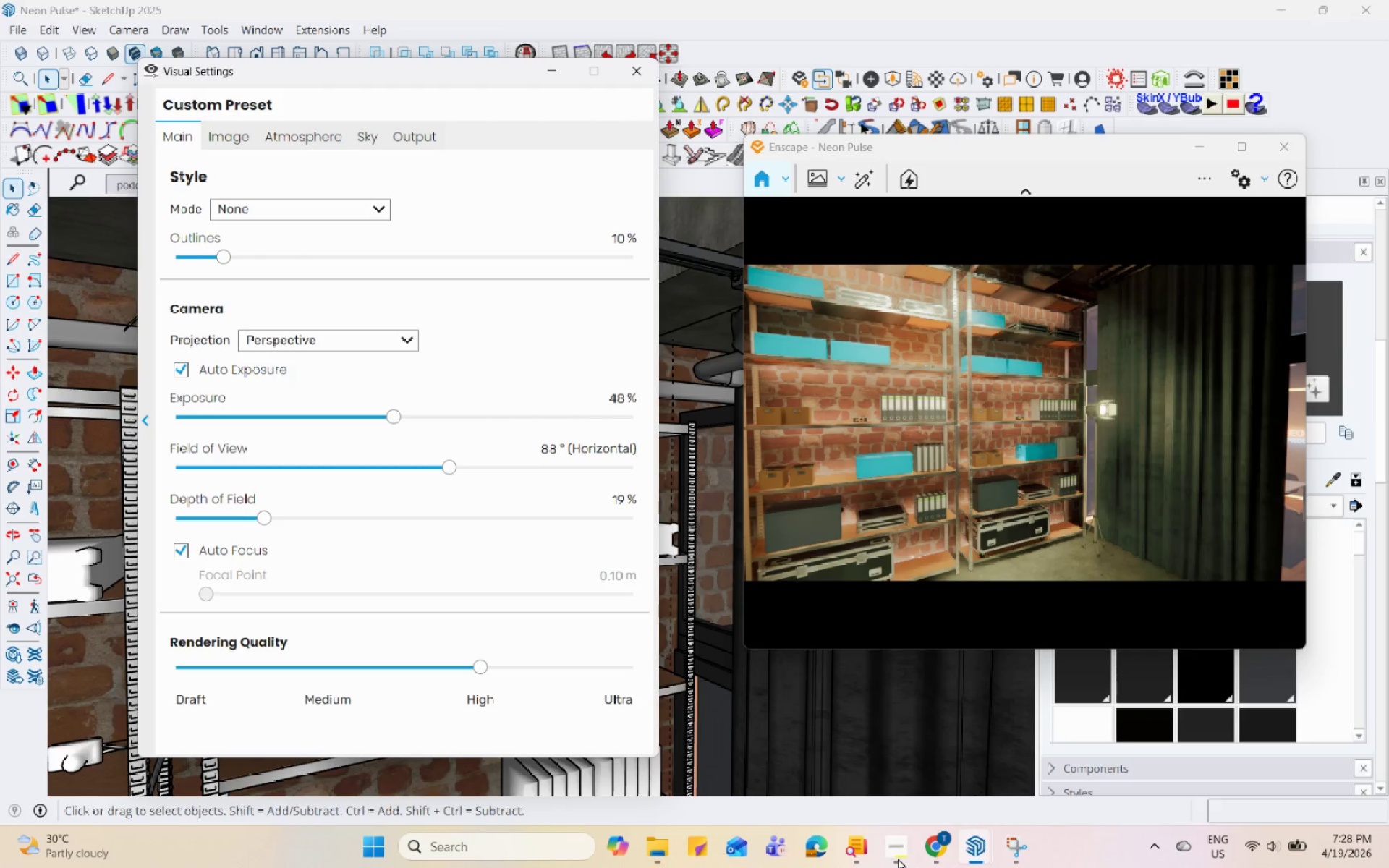 
hold_key(key=Space, duration=1.52)
 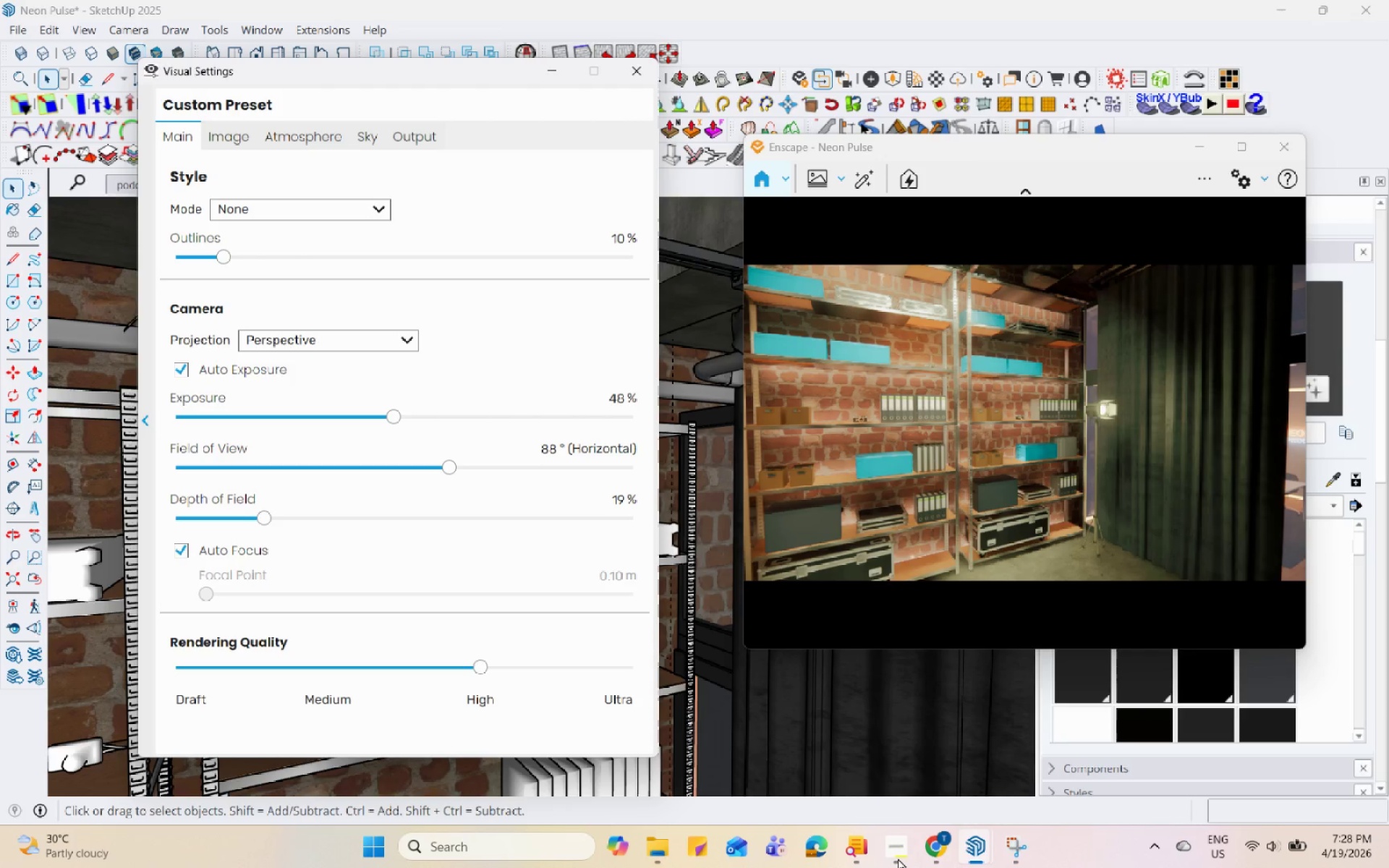 
hold_key(key=Space, duration=1.52)
 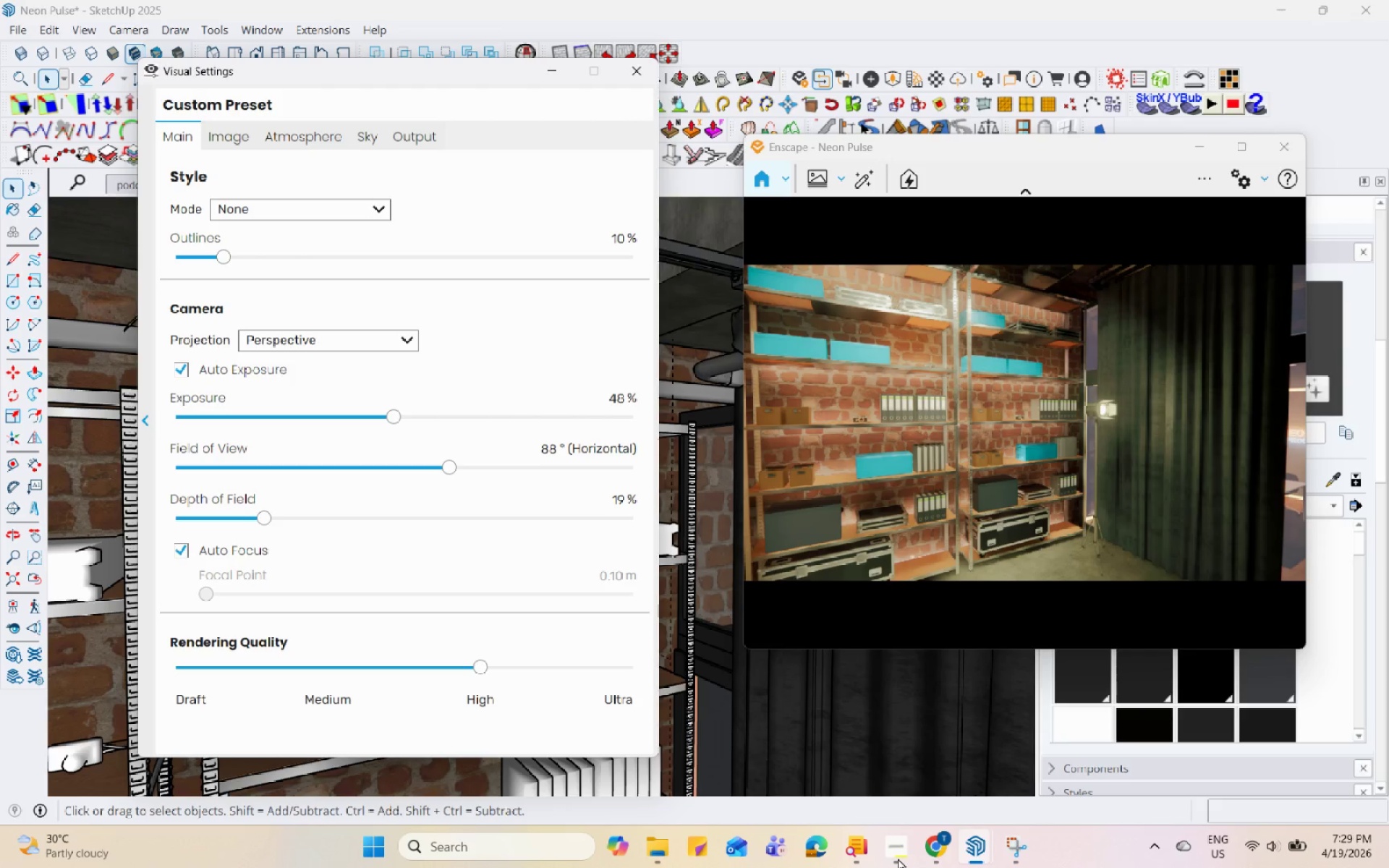 
hold_key(key=Space, duration=1.5)
 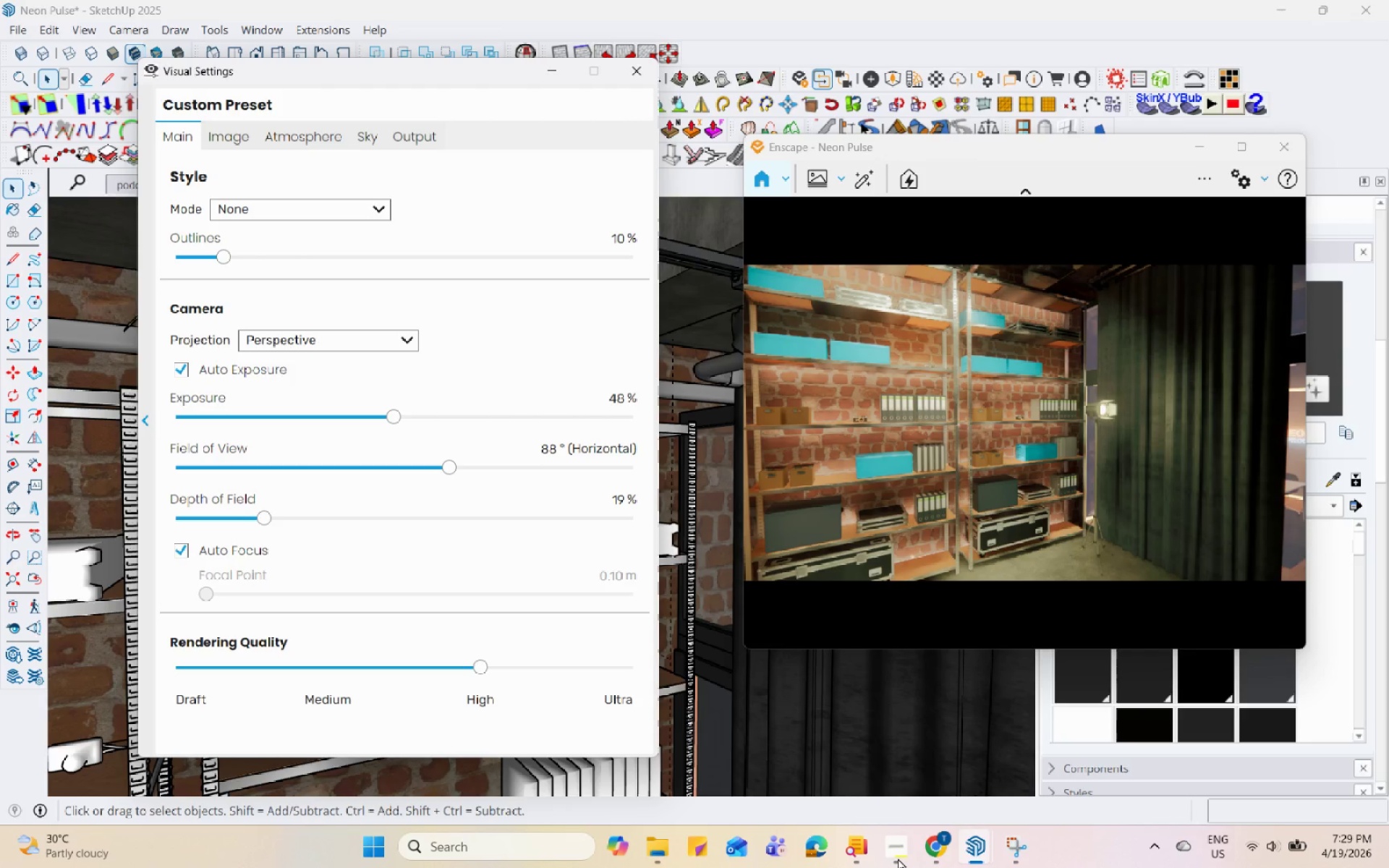 
hold_key(key=Space, duration=1.51)
 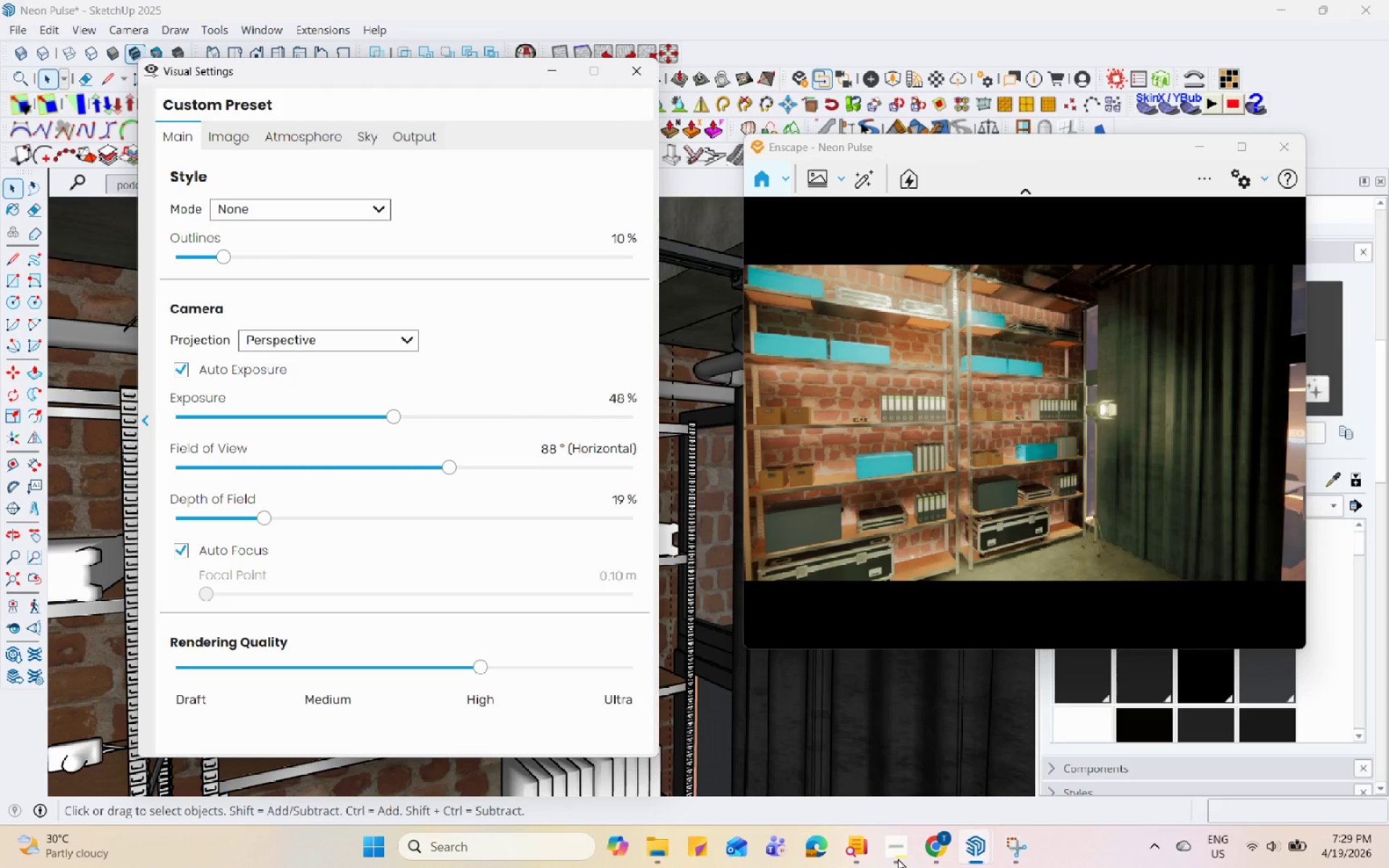 
hold_key(key=Space, duration=1.5)
 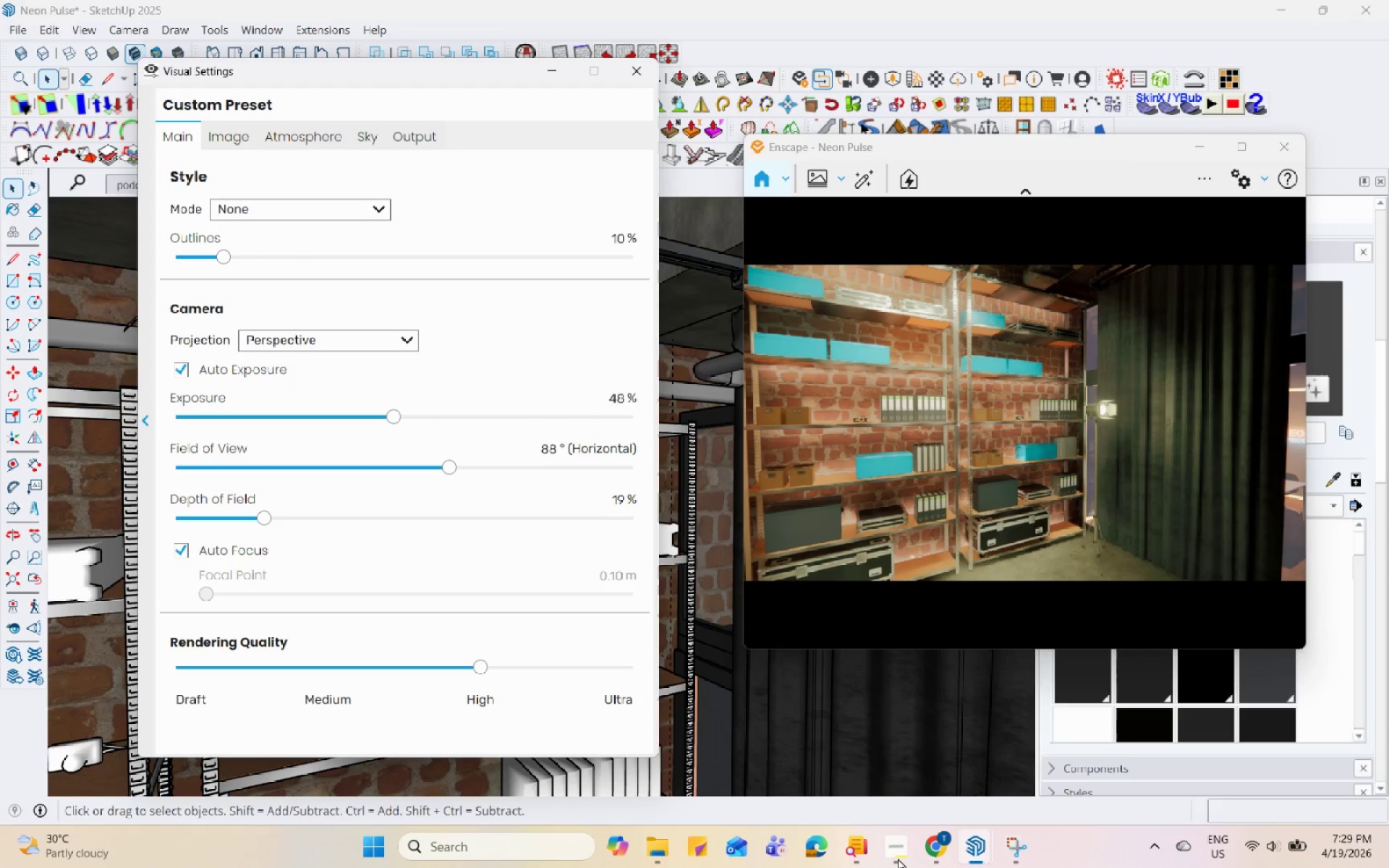 
hold_key(key=Space, duration=1.5)
 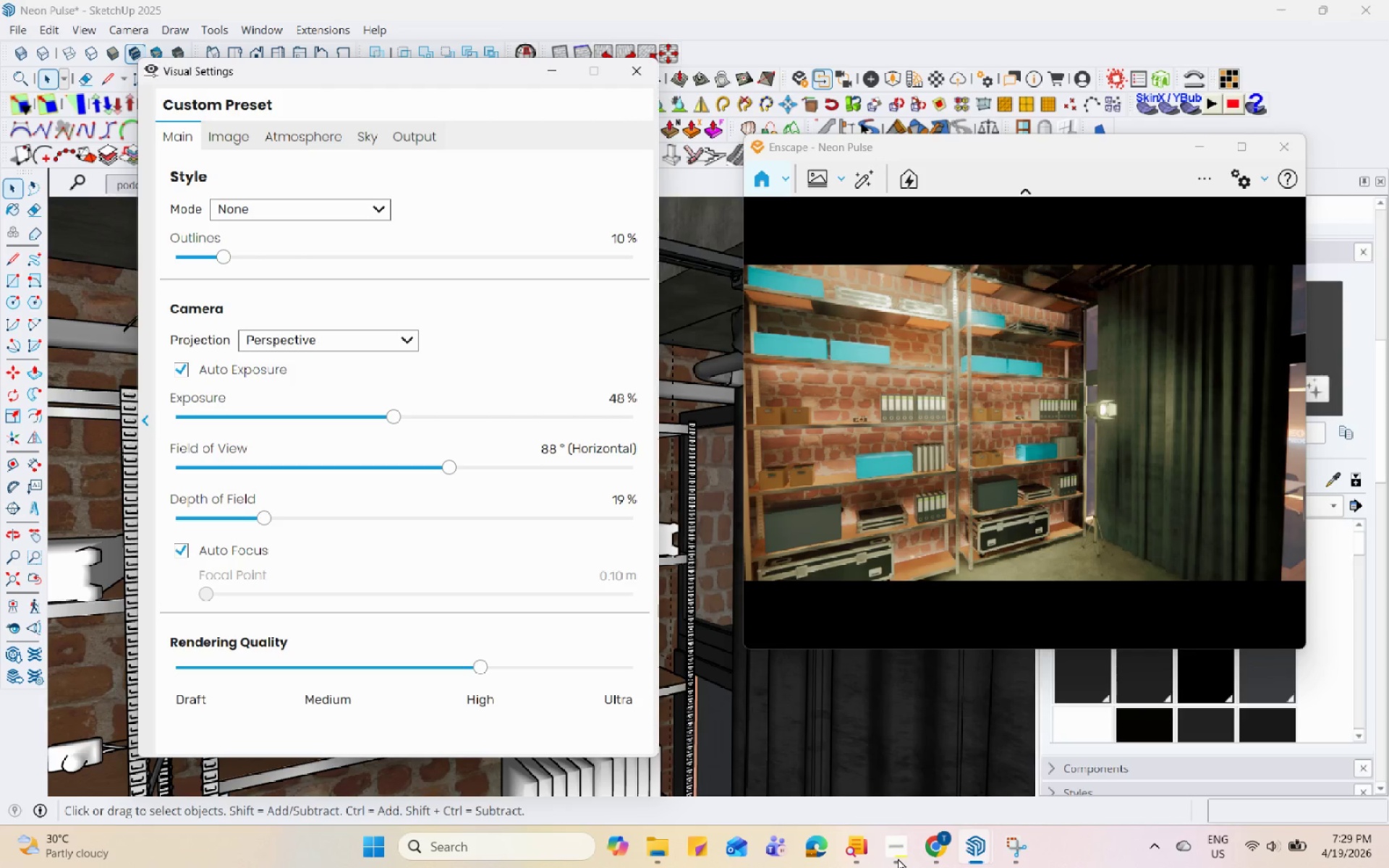 
hold_key(key=Space, duration=1.52)
 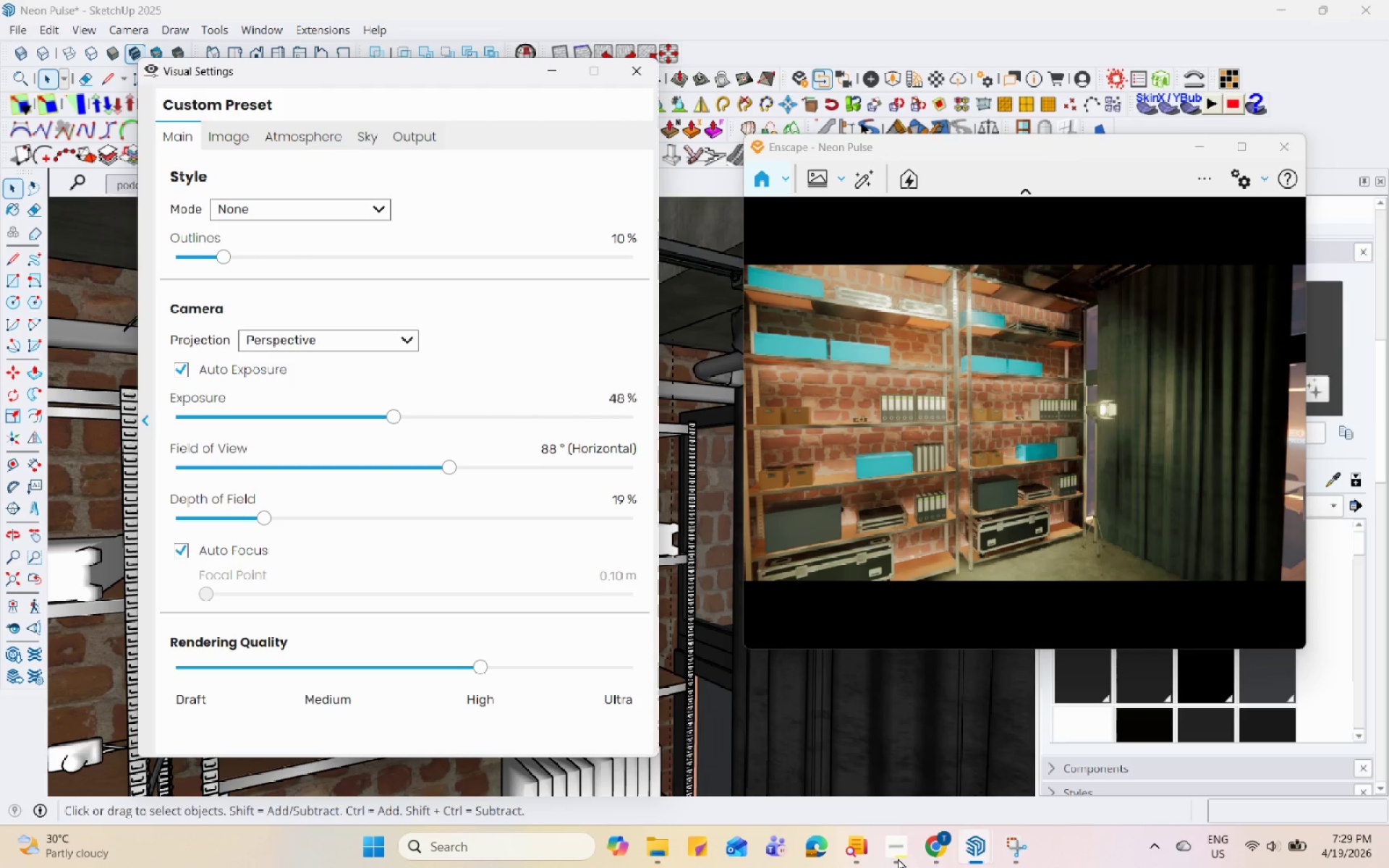 
hold_key(key=Space, duration=1.52)
 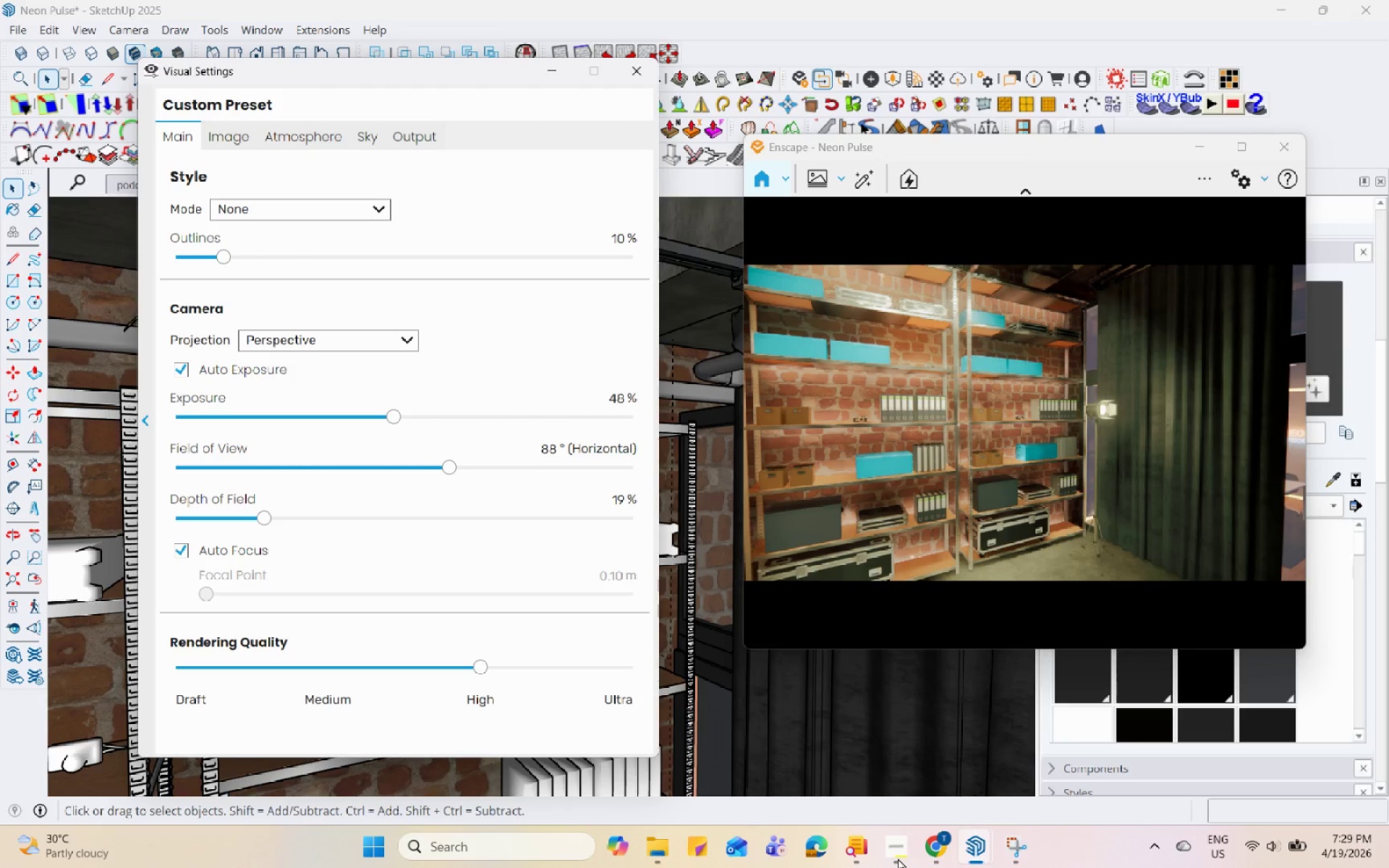 
hold_key(key=Space, duration=1.51)
 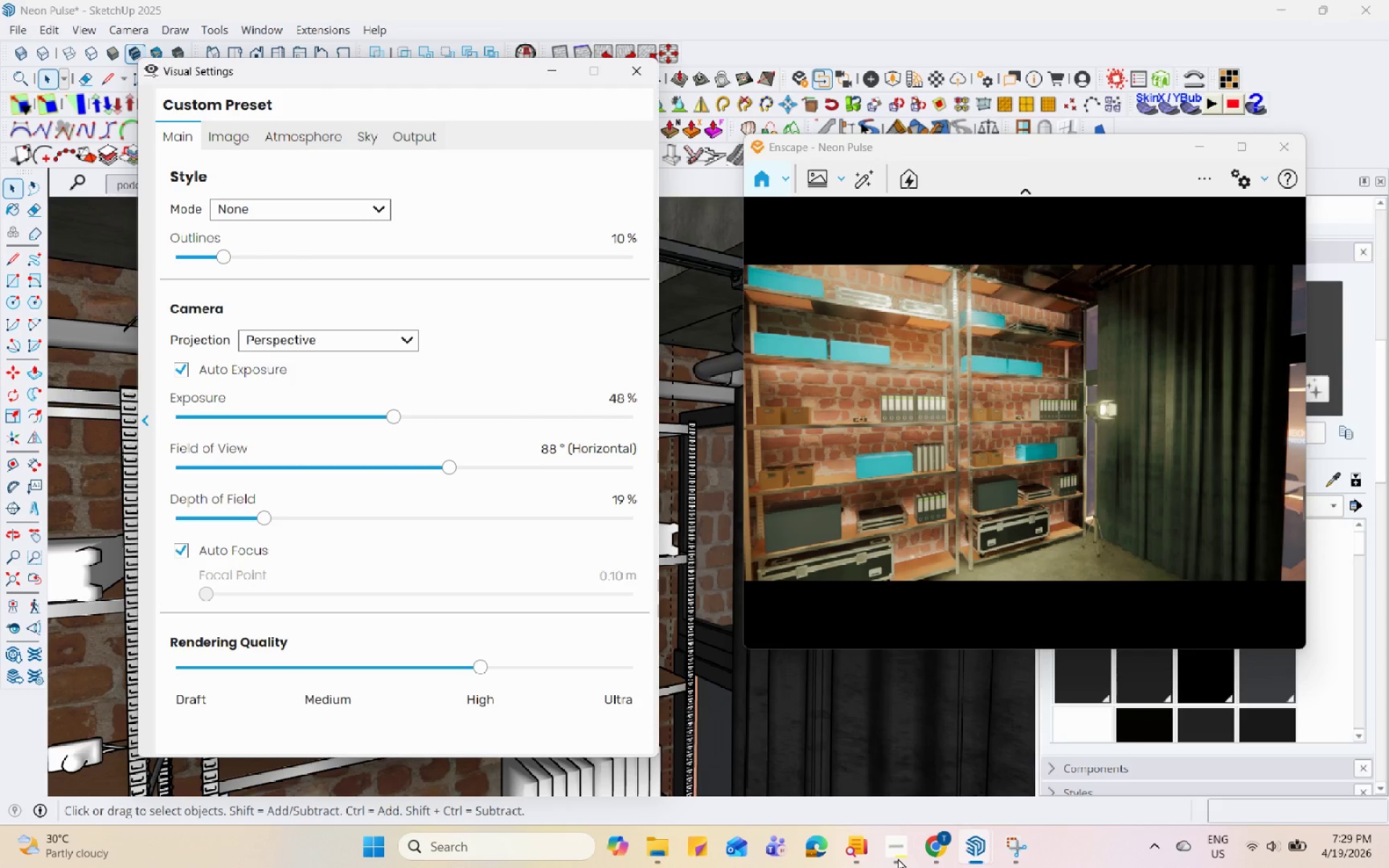 
hold_key(key=Space, duration=1.5)
 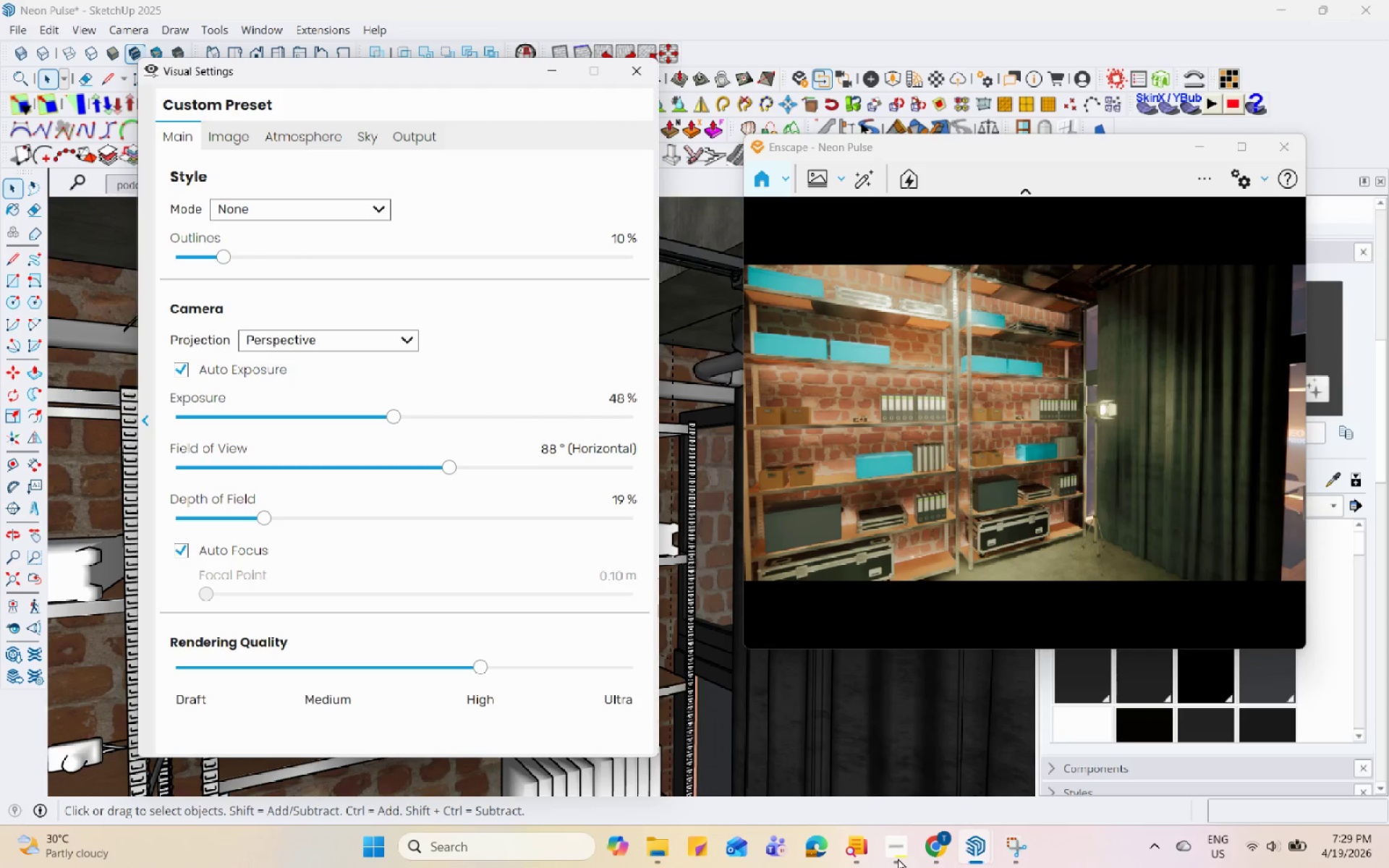 
hold_key(key=Space, duration=1.52)
 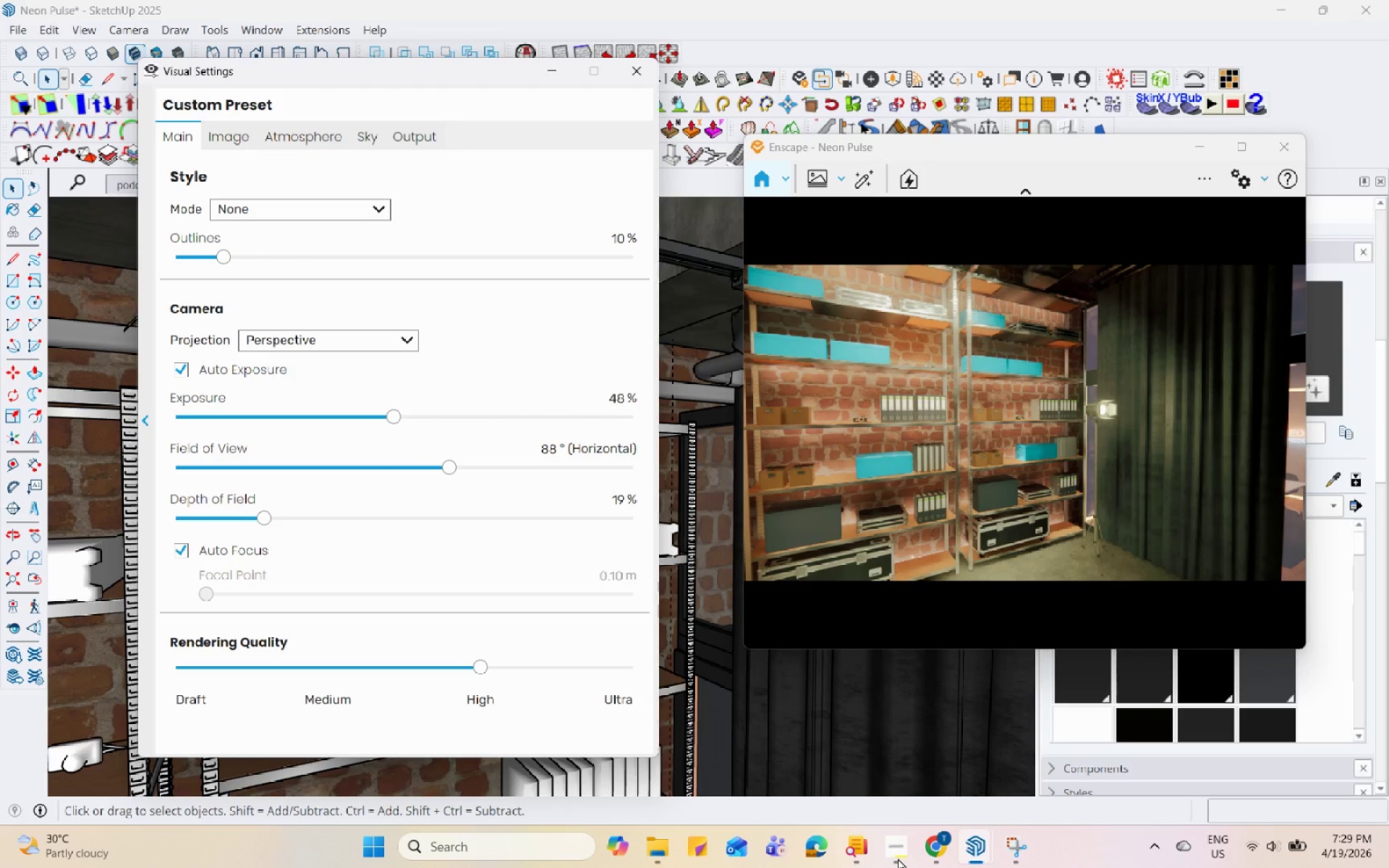 
hold_key(key=Space, duration=1.51)
 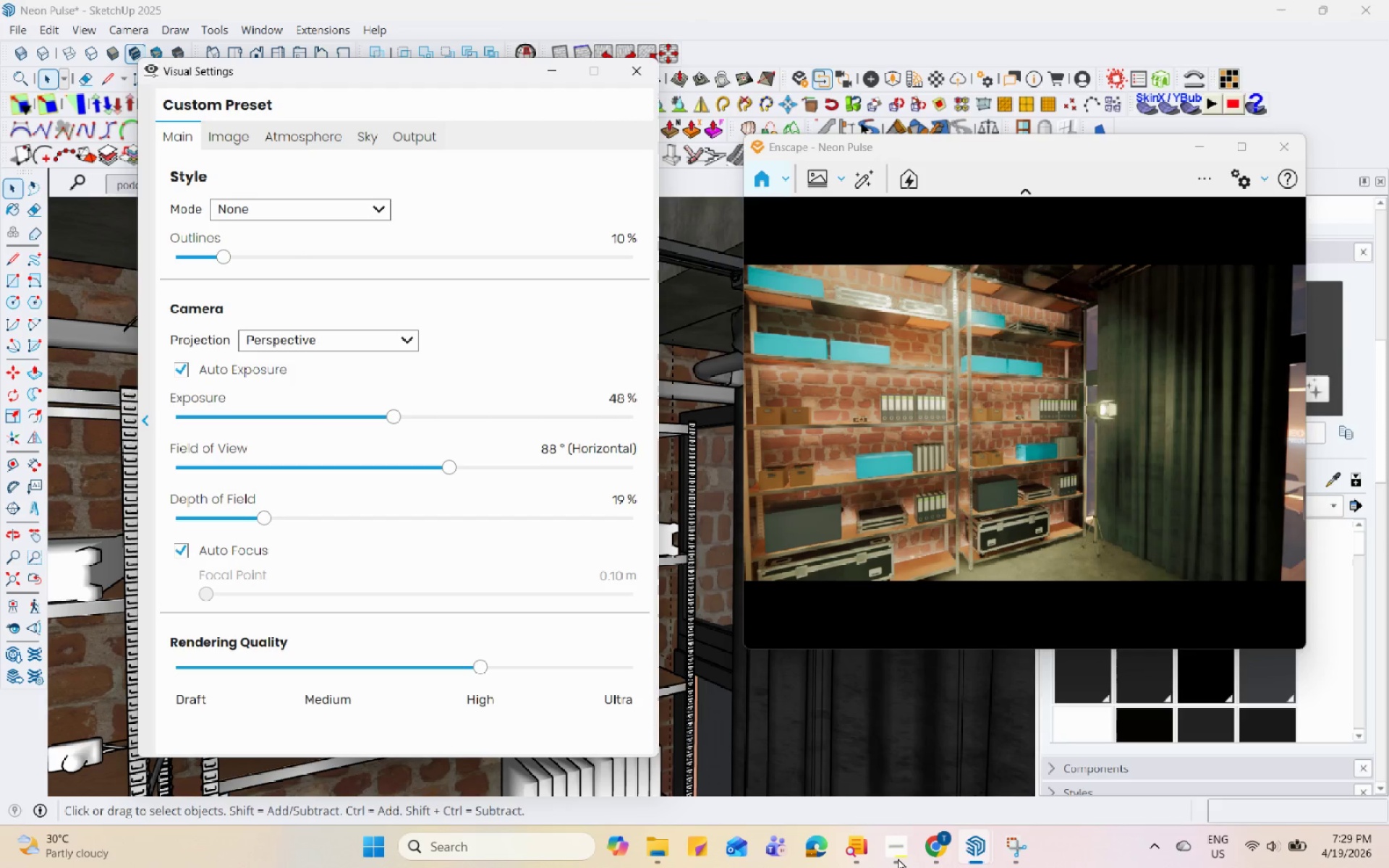 
hold_key(key=Space, duration=1.52)
 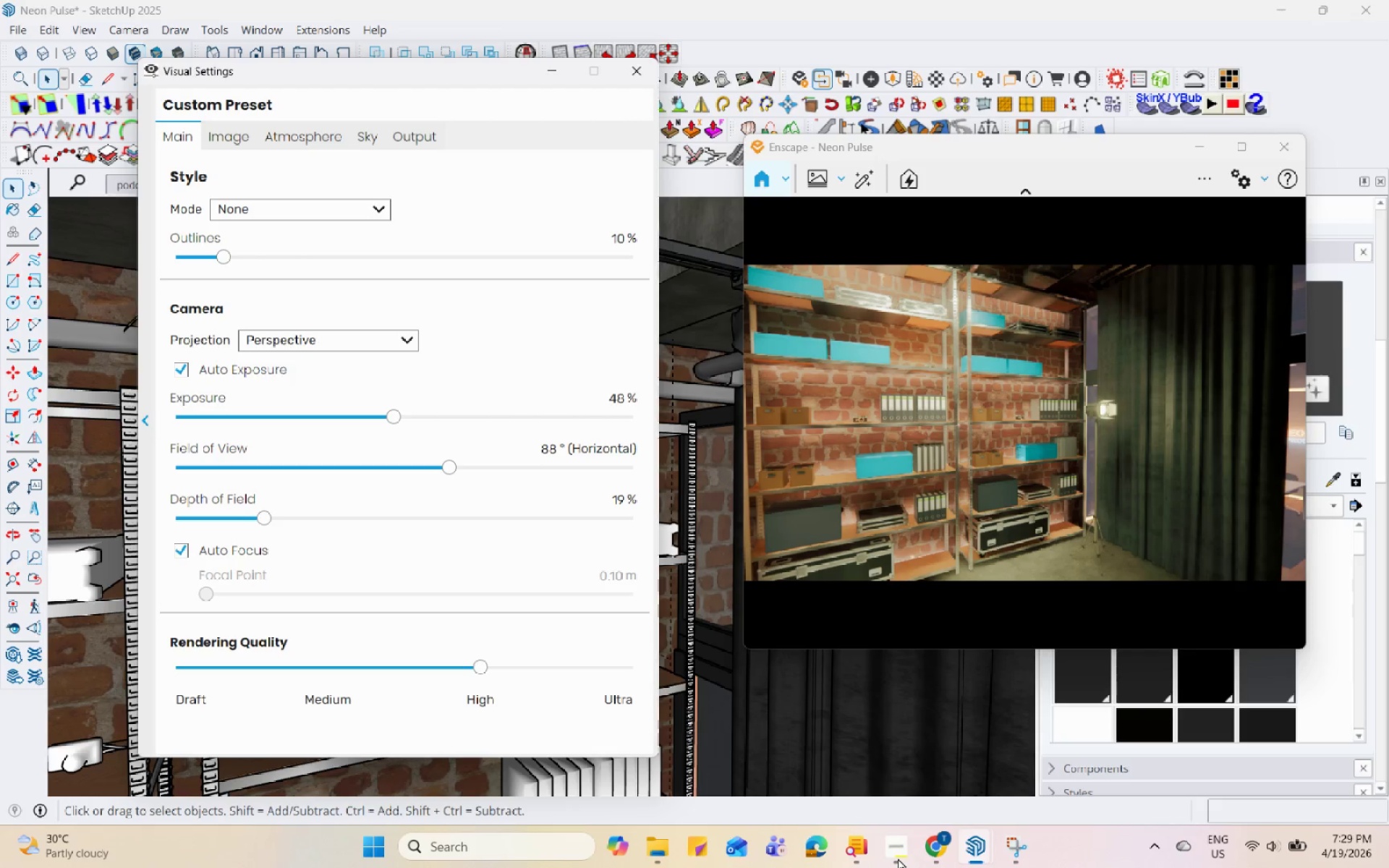 
hold_key(key=Space, duration=1.52)
 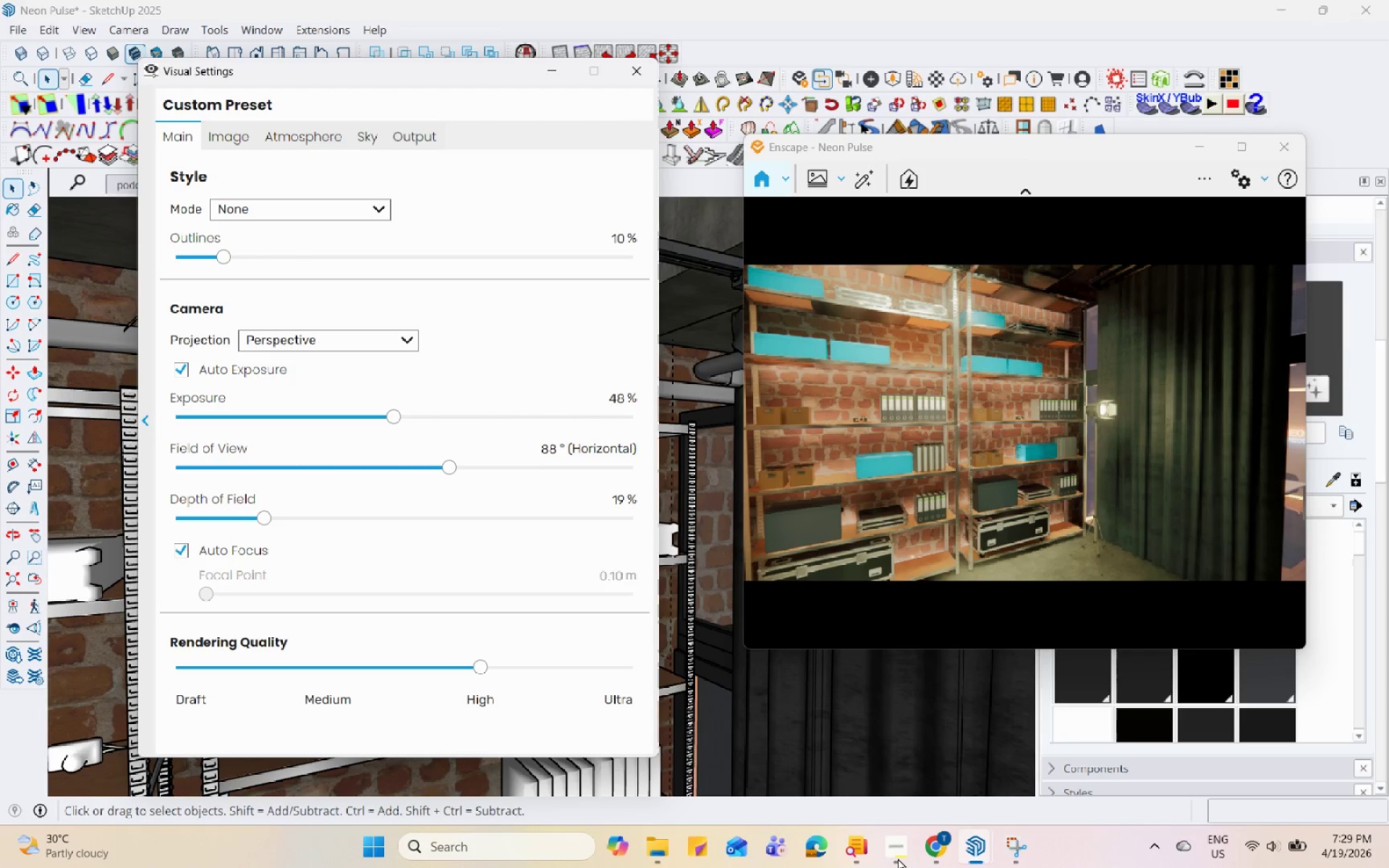 
hold_key(key=Space, duration=1.51)
 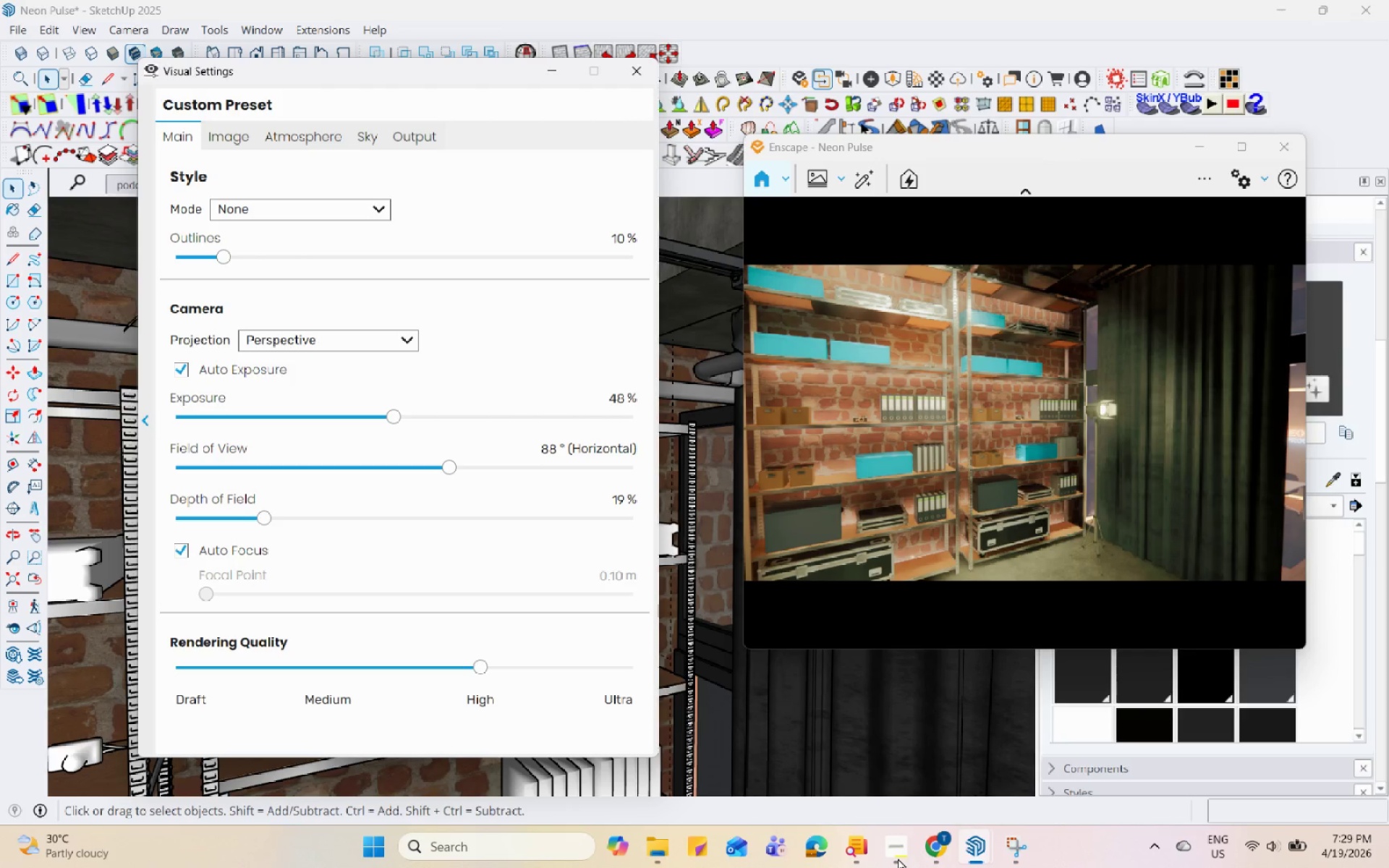 
hold_key(key=Space, duration=1.52)
 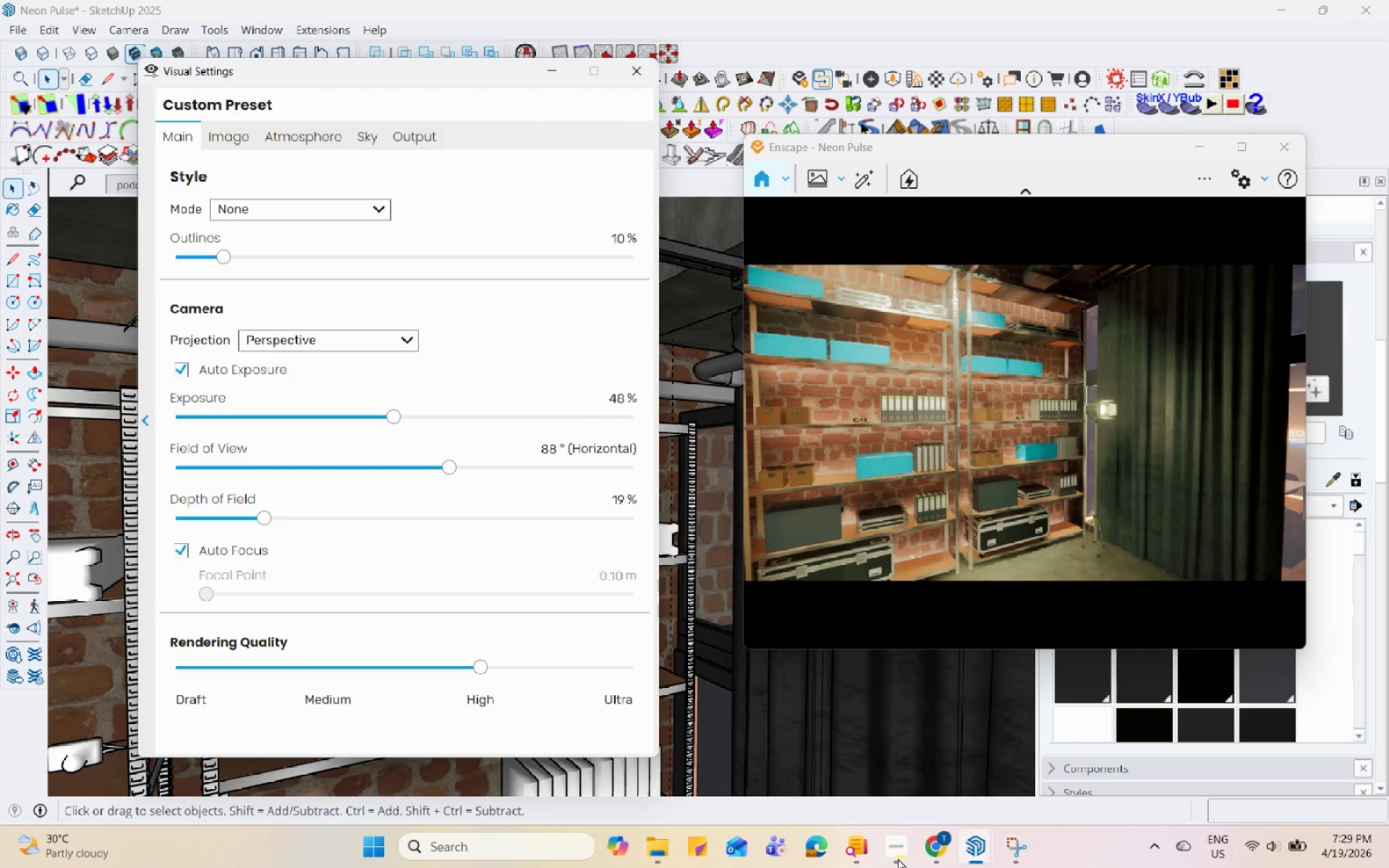 
hold_key(key=Space, duration=1.5)
 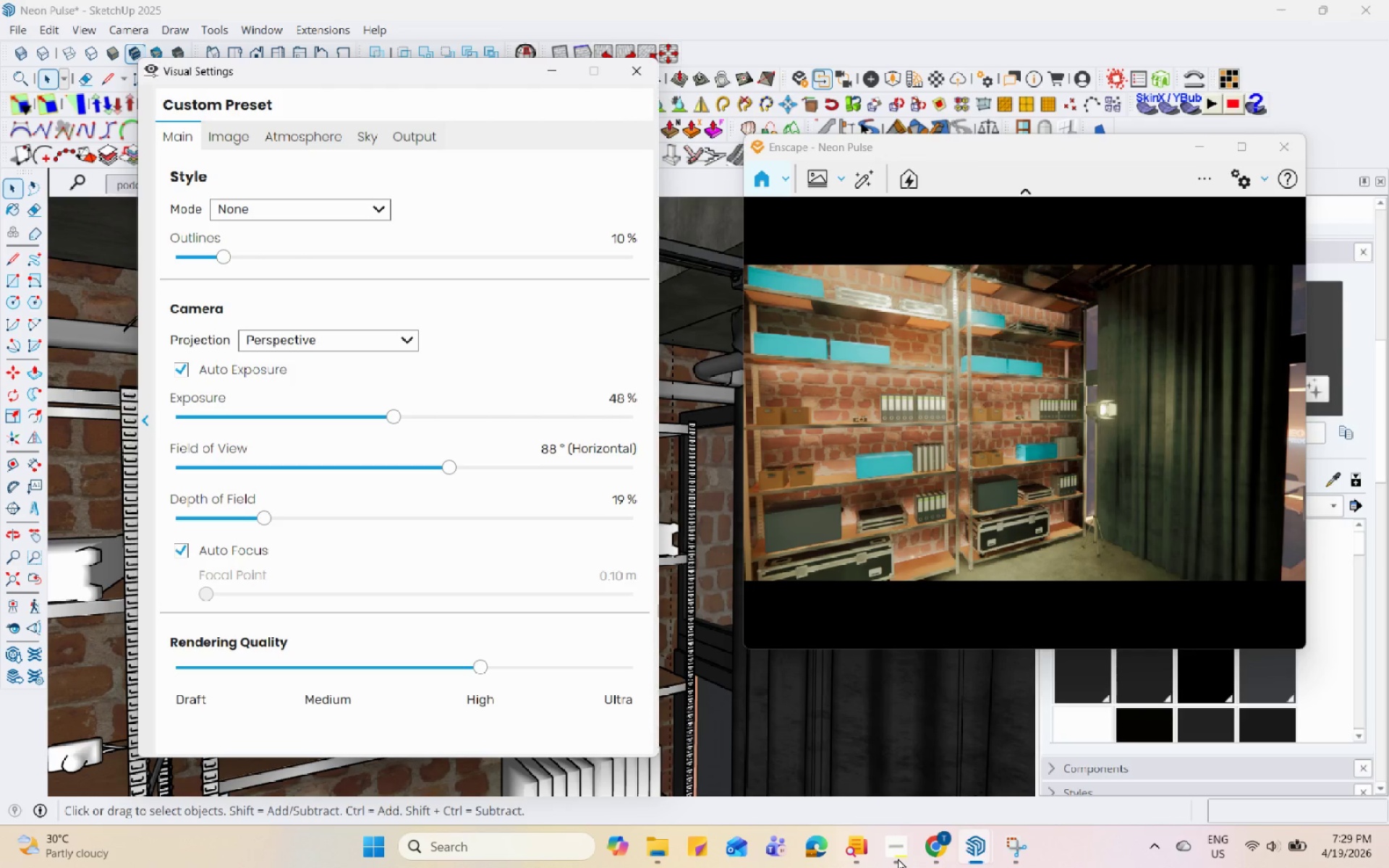 
hold_key(key=Space, duration=1.52)
 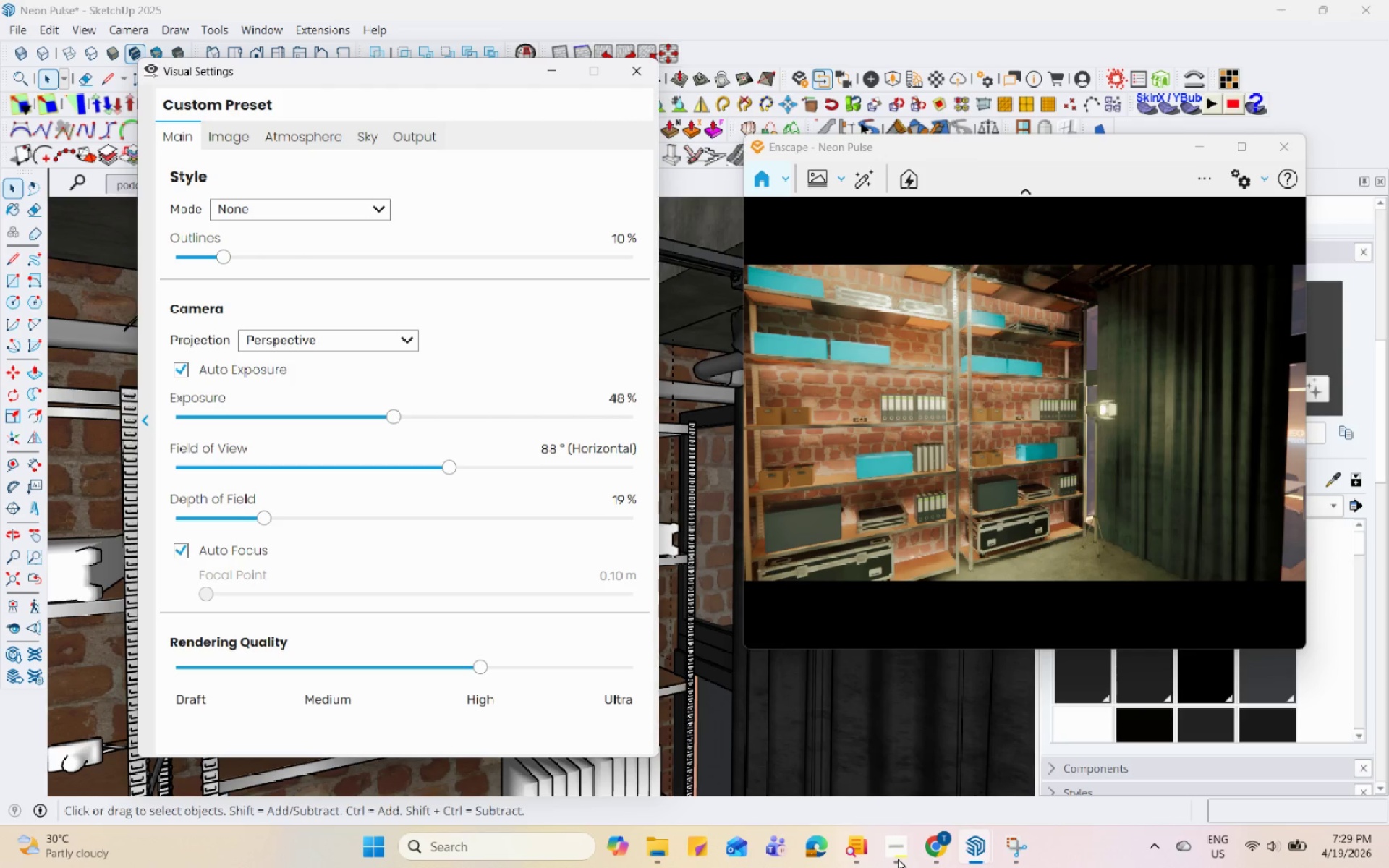 
hold_key(key=Space, duration=1.51)
 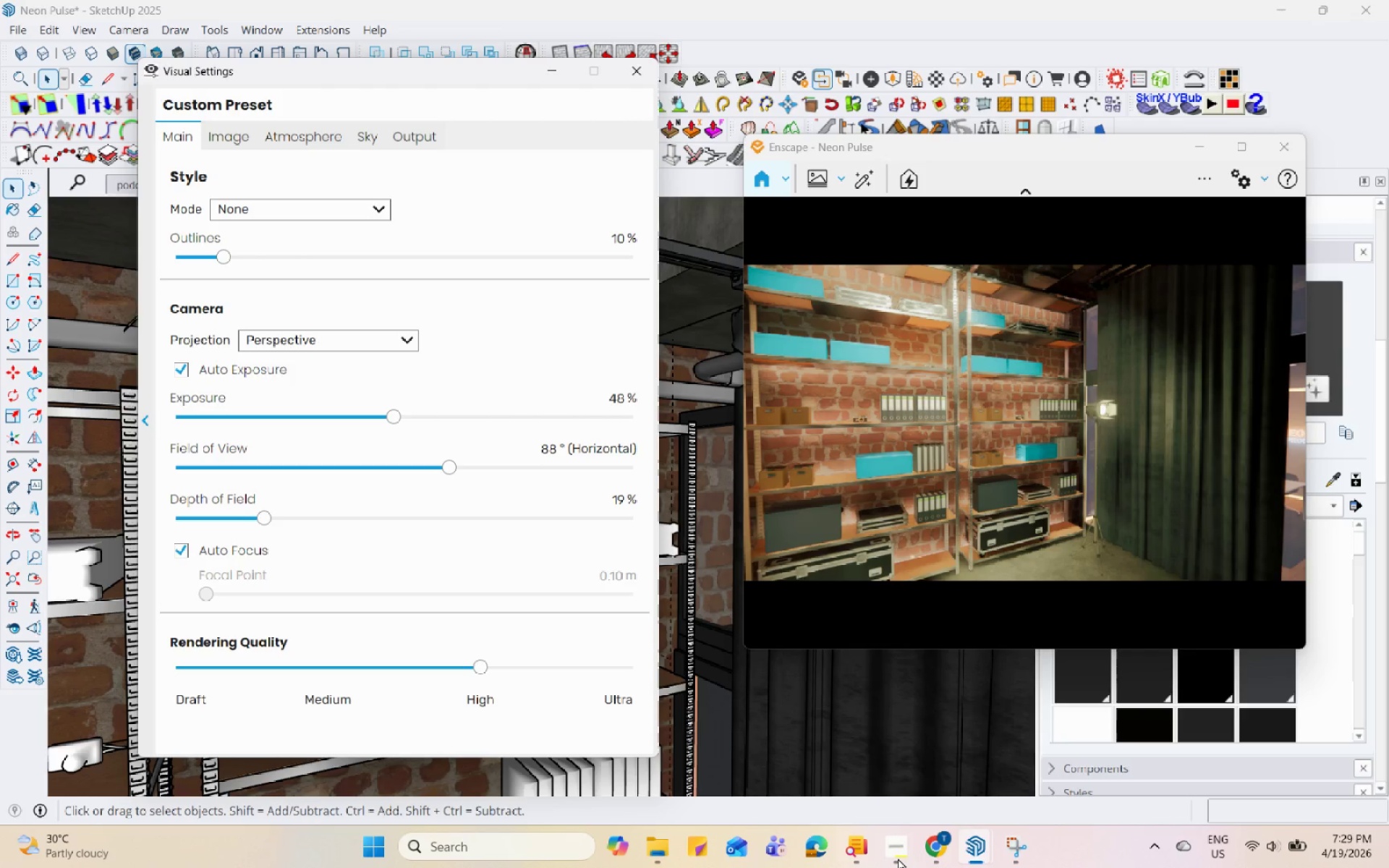 
hold_key(key=Space, duration=1.52)
 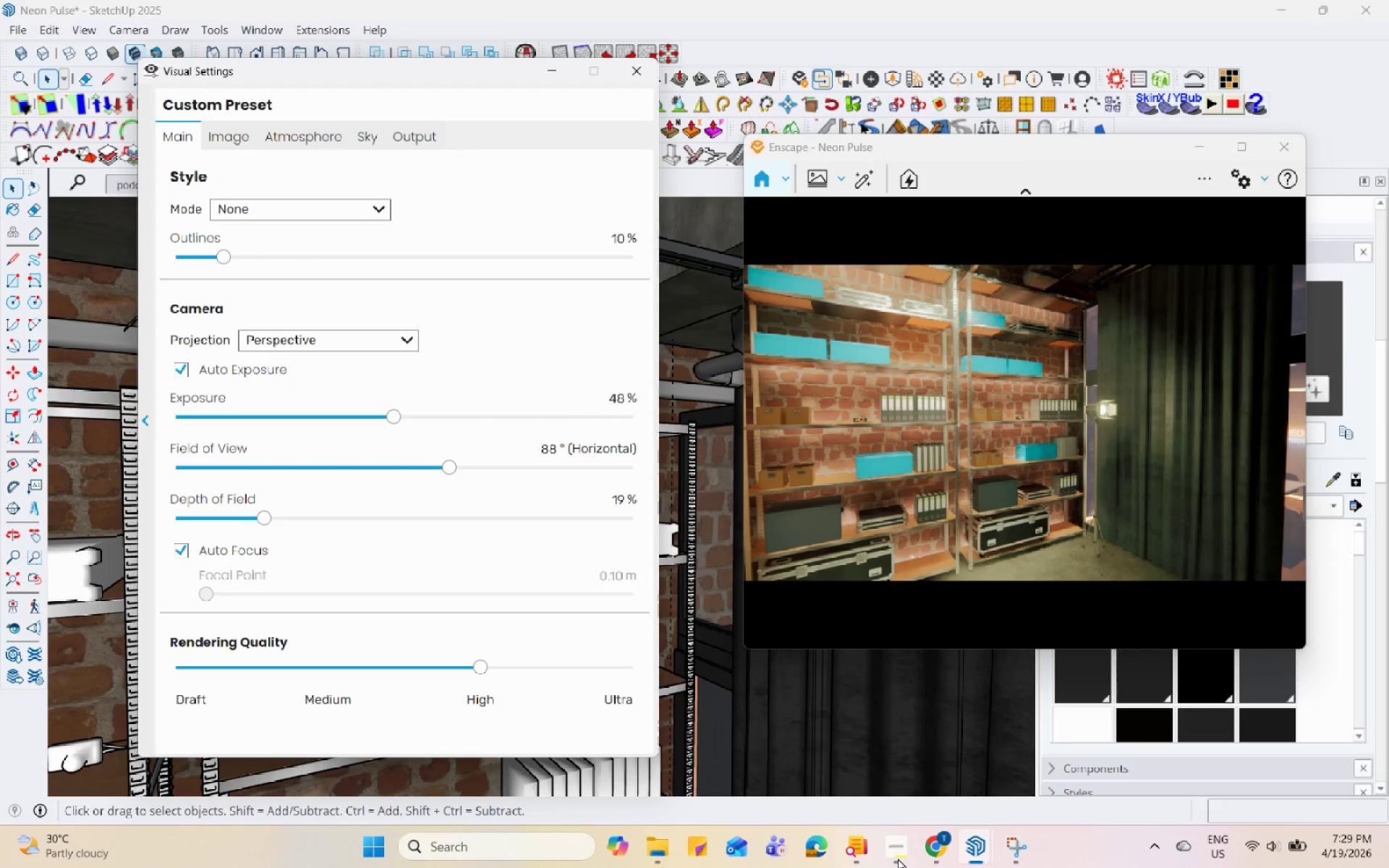 
hold_key(key=Space, duration=1.51)
 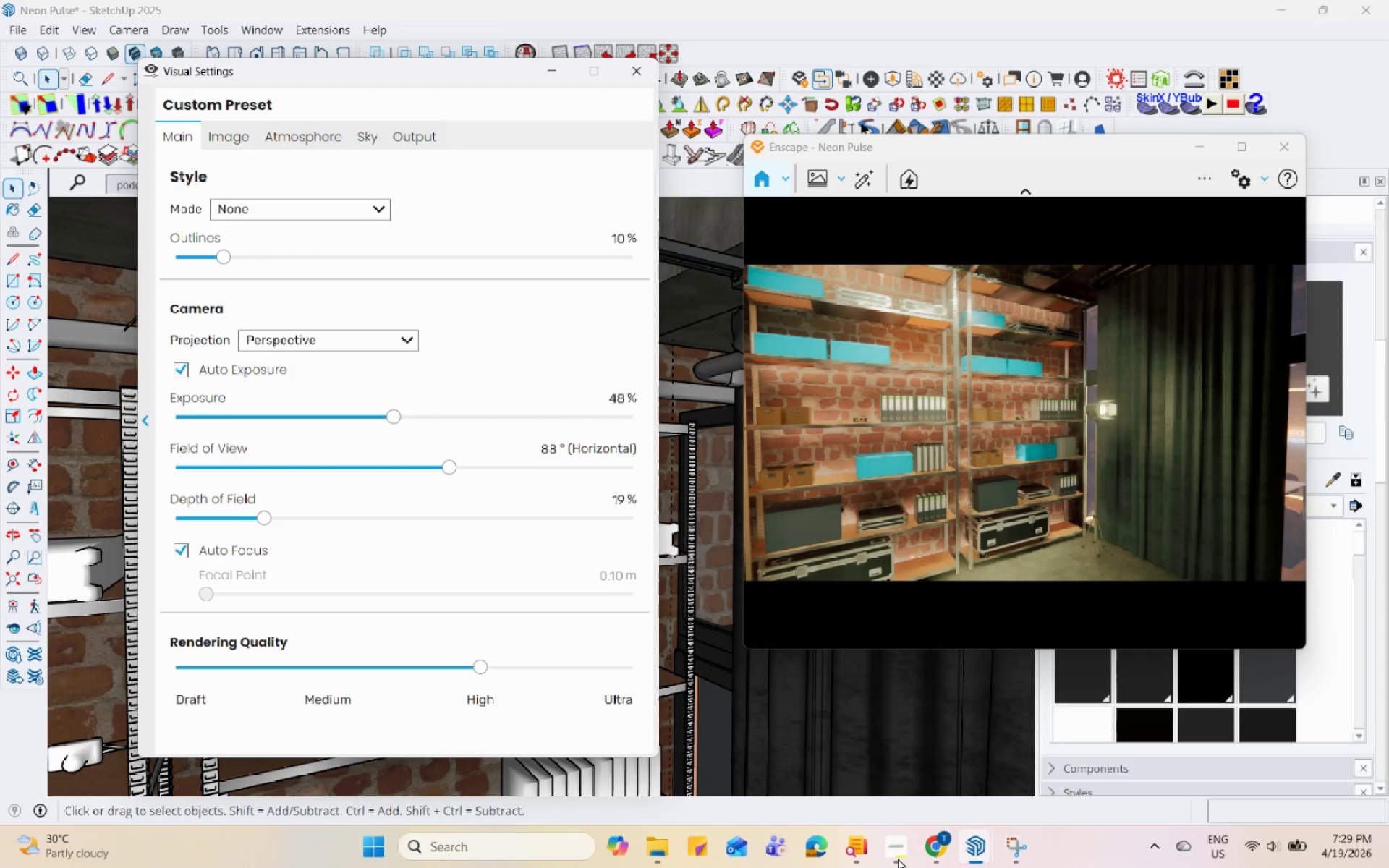 
hold_key(key=Space, duration=1.5)
 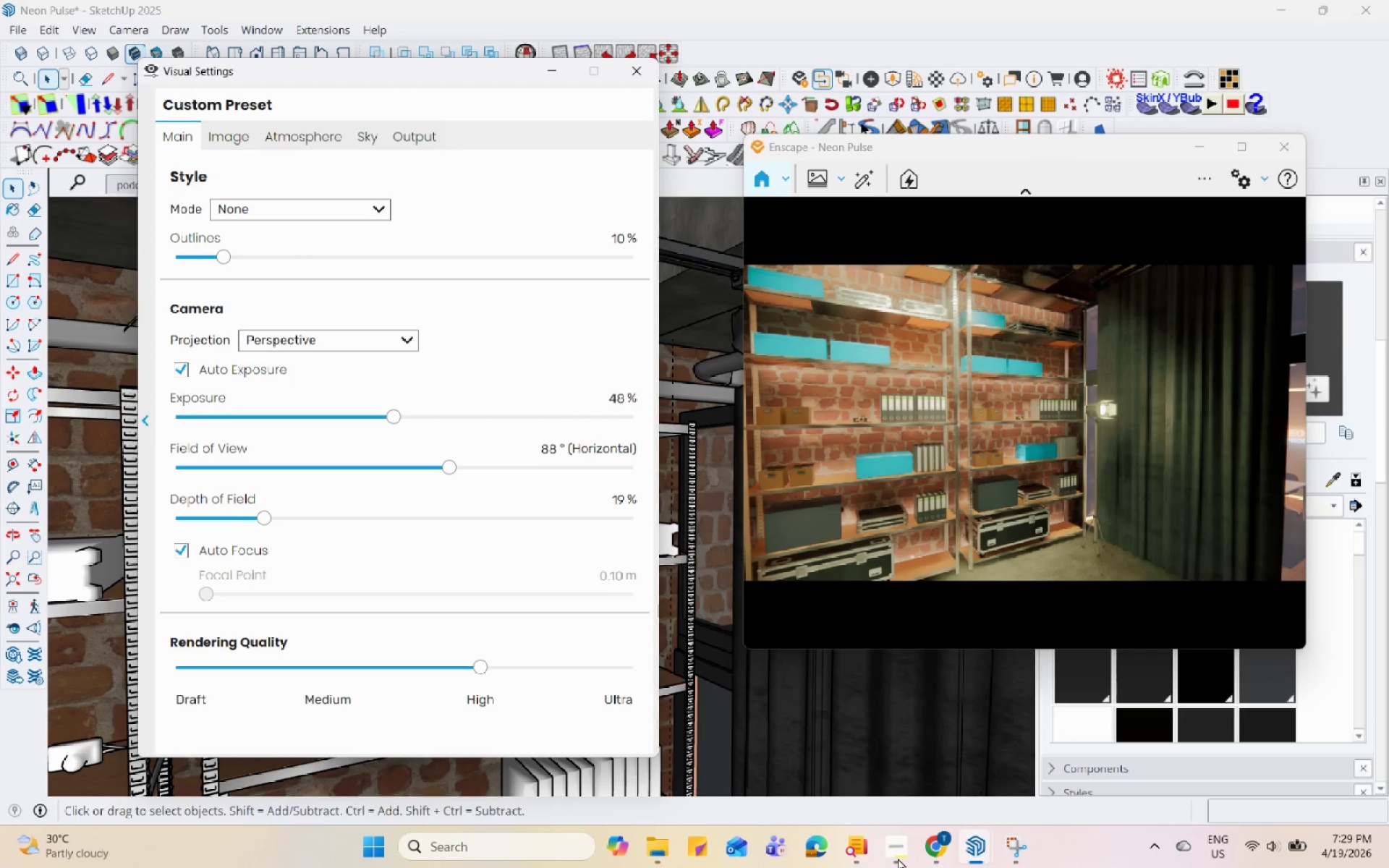 
hold_key(key=Space, duration=1.5)
 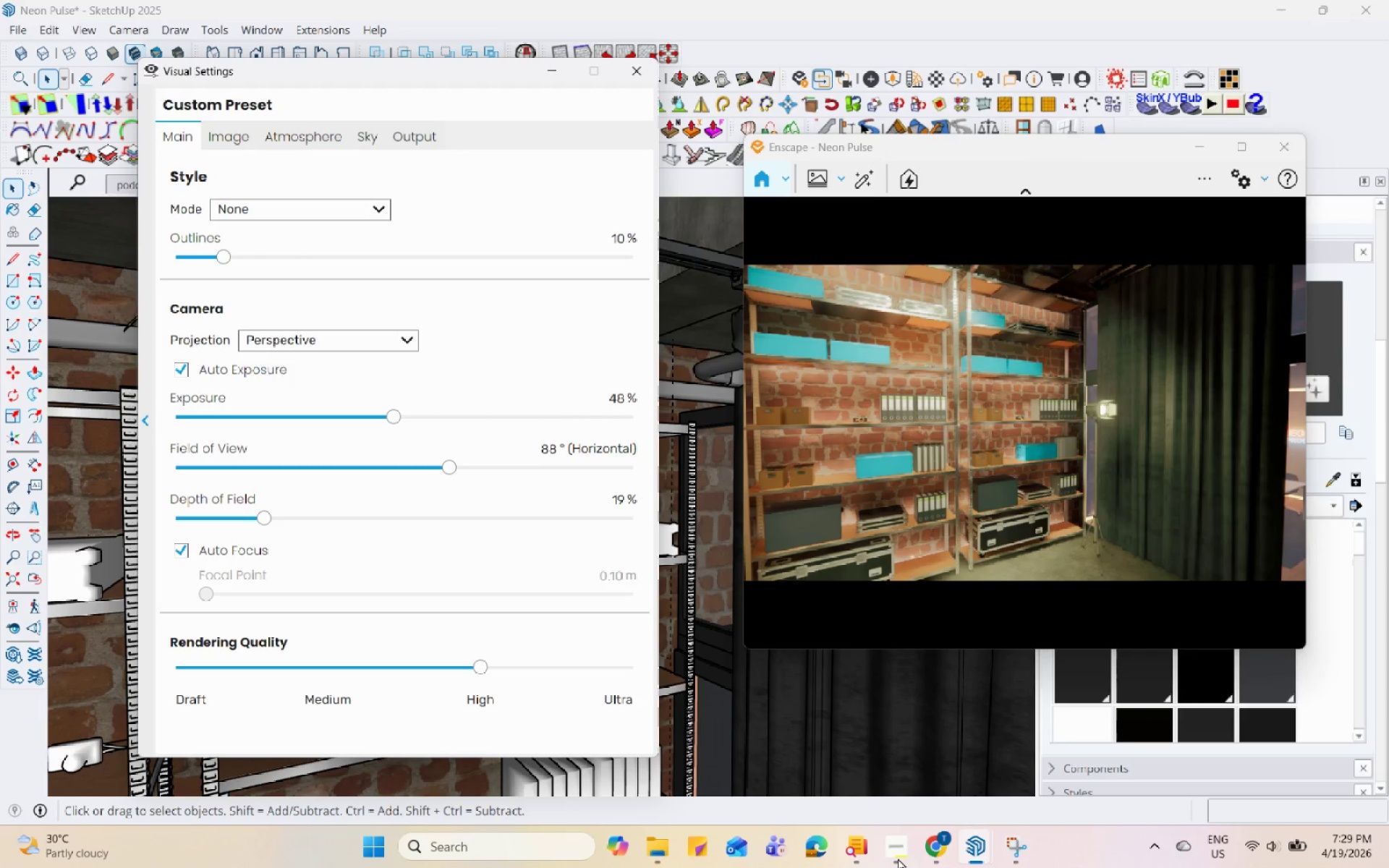 
hold_key(key=Space, duration=1.52)
 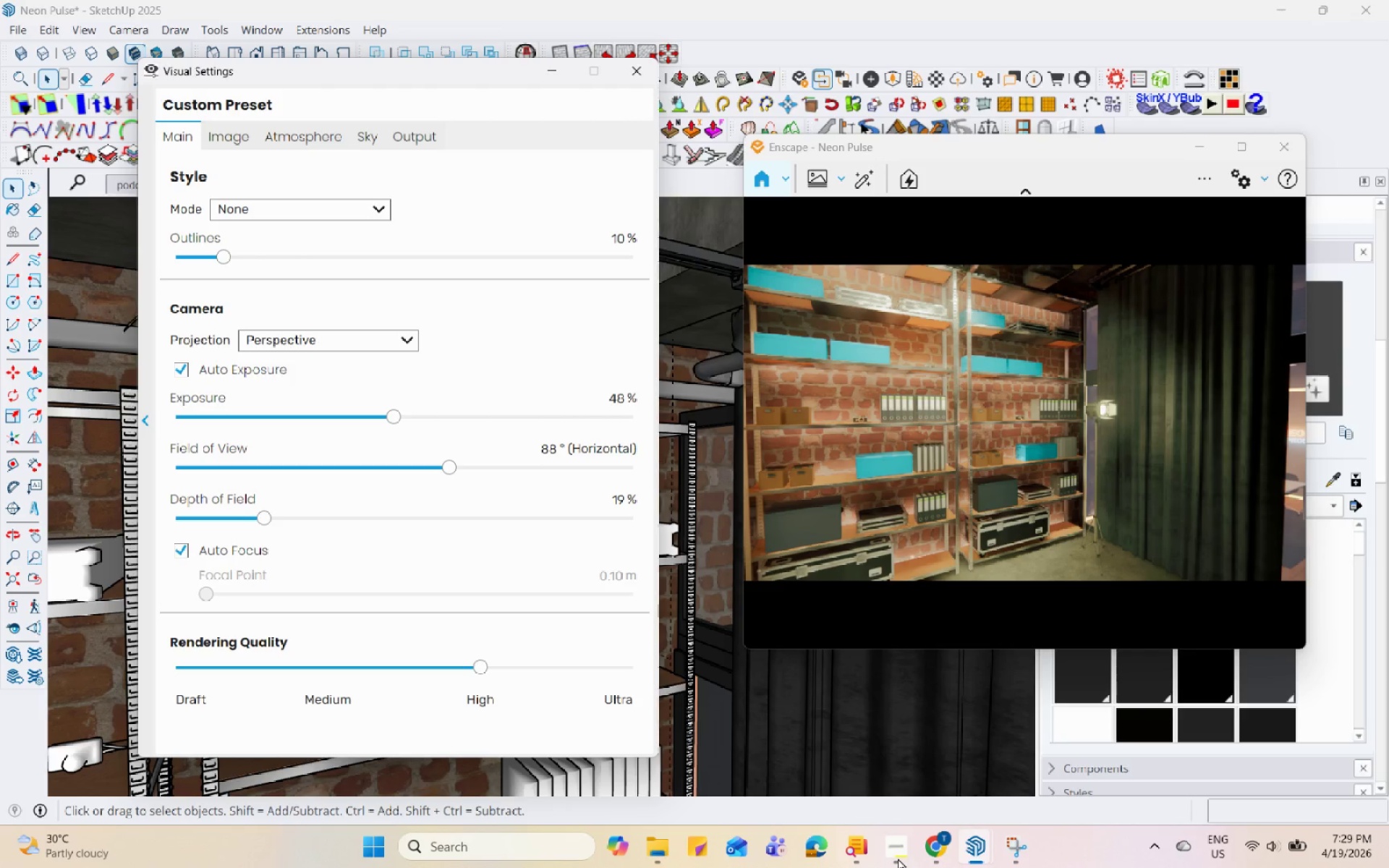 
hold_key(key=Space, duration=1.5)
 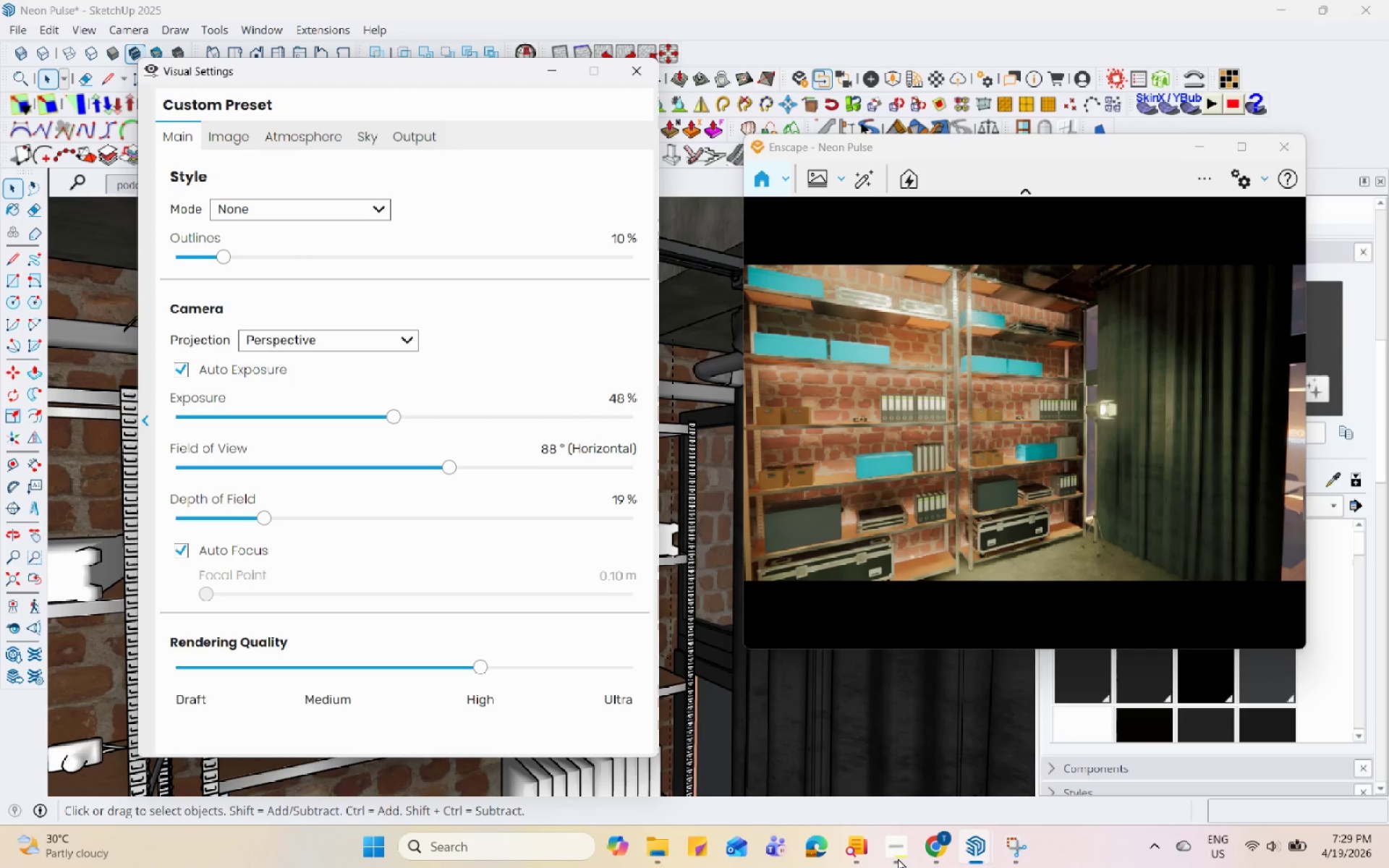 
hold_key(key=Space, duration=1.5)
 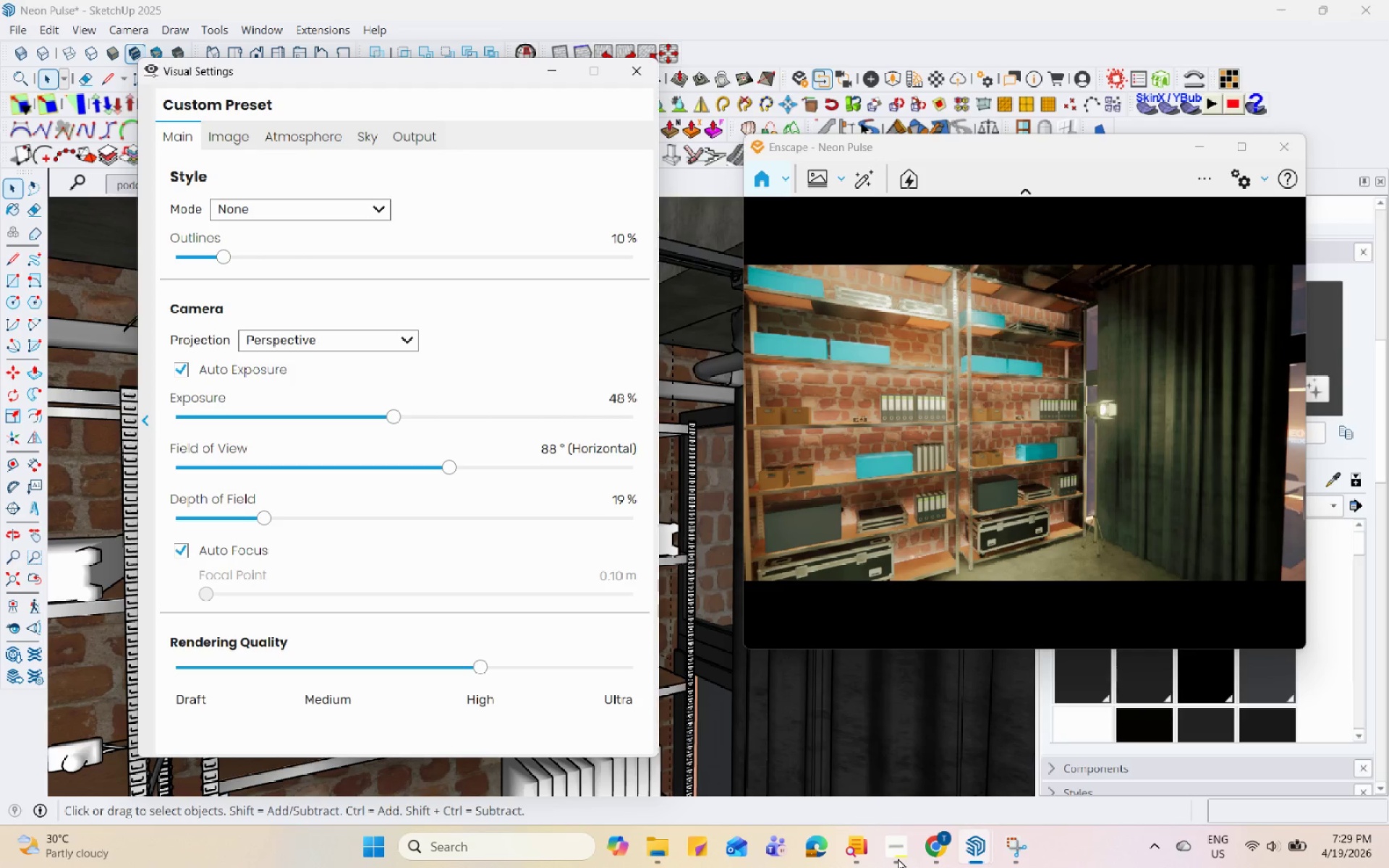 
hold_key(key=Space, duration=1.52)
 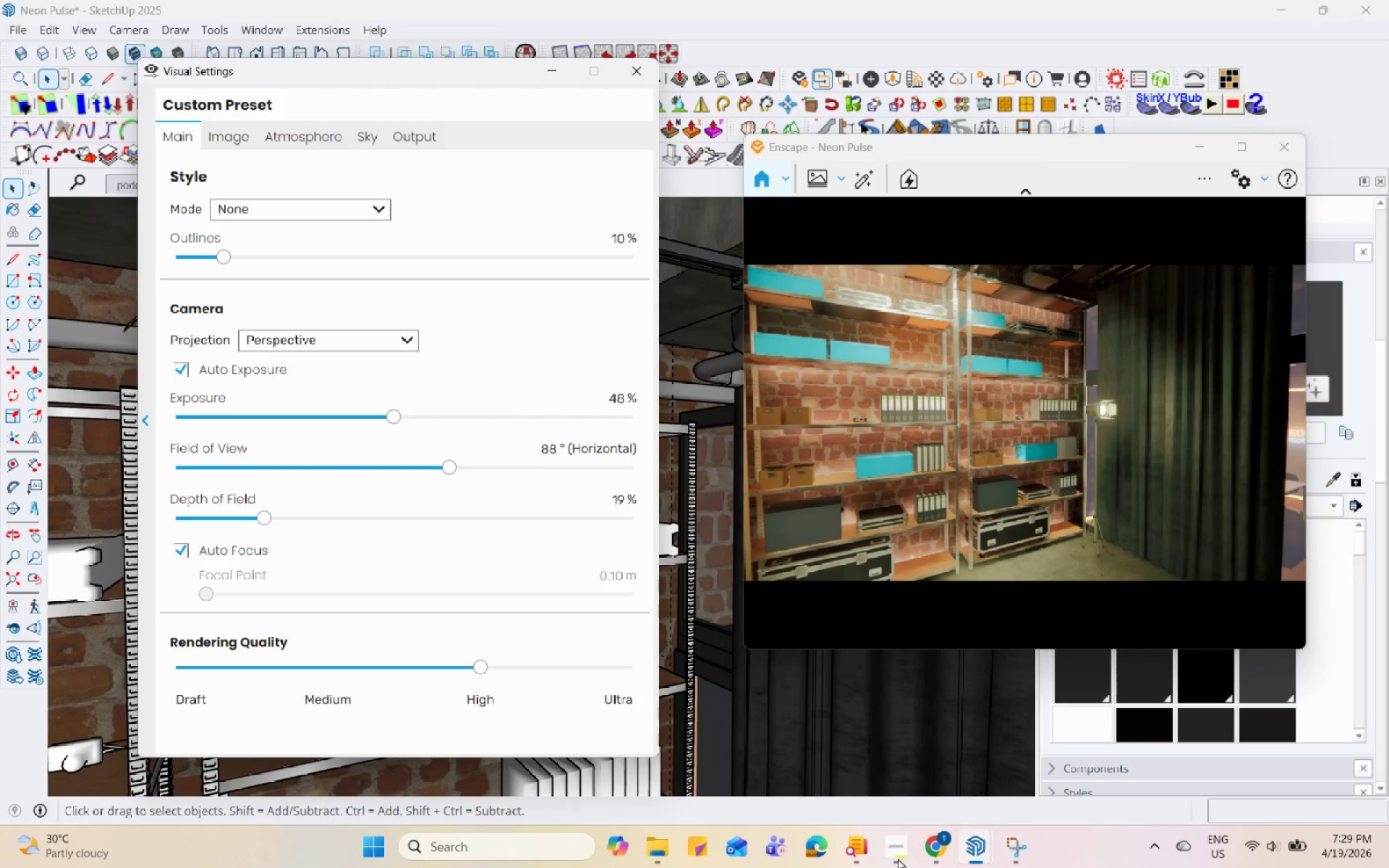 
hold_key(key=Space, duration=1.5)
 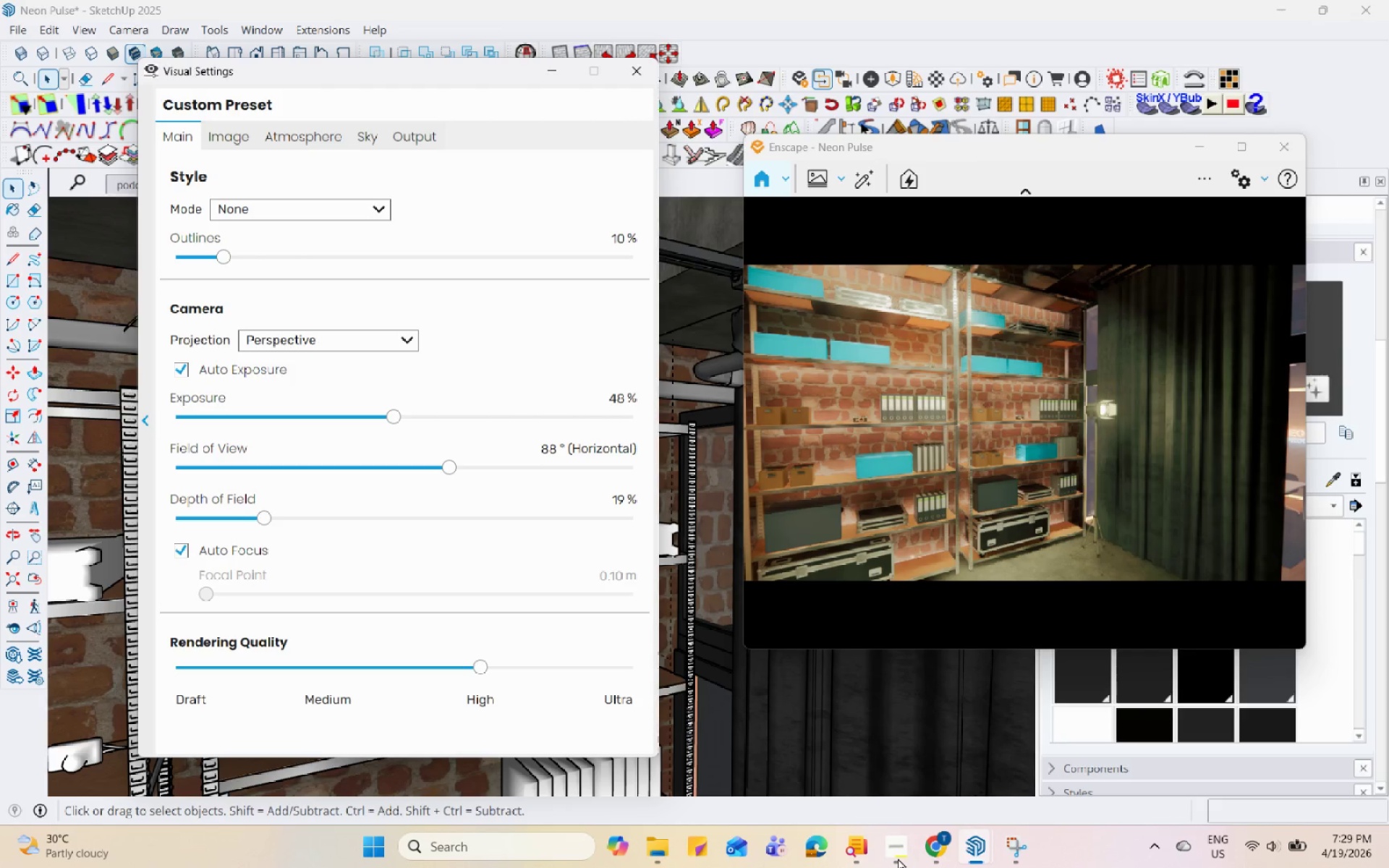 
hold_key(key=Space, duration=1.51)
 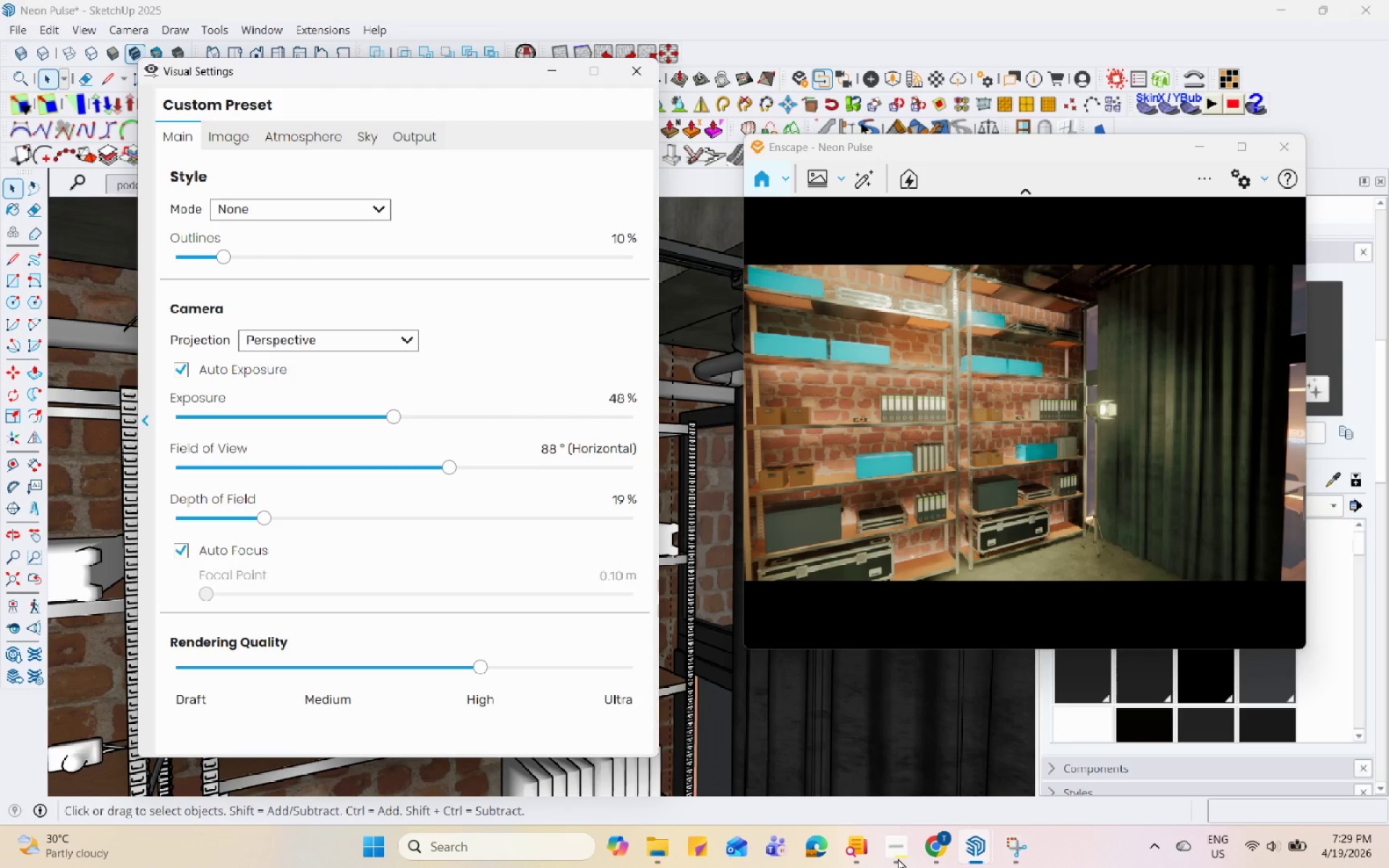 
hold_key(key=Space, duration=1.52)
 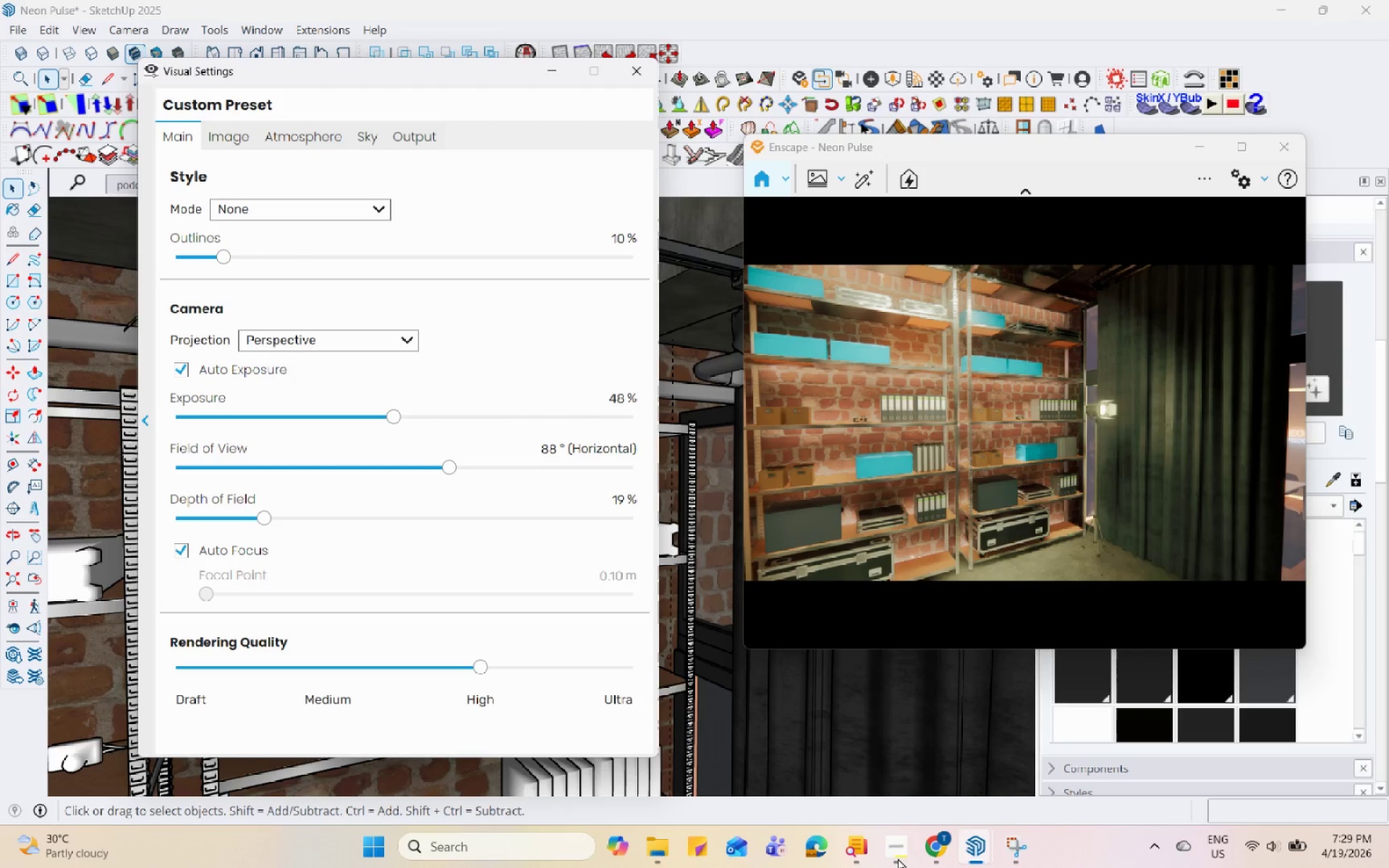 
hold_key(key=Space, duration=1.52)
 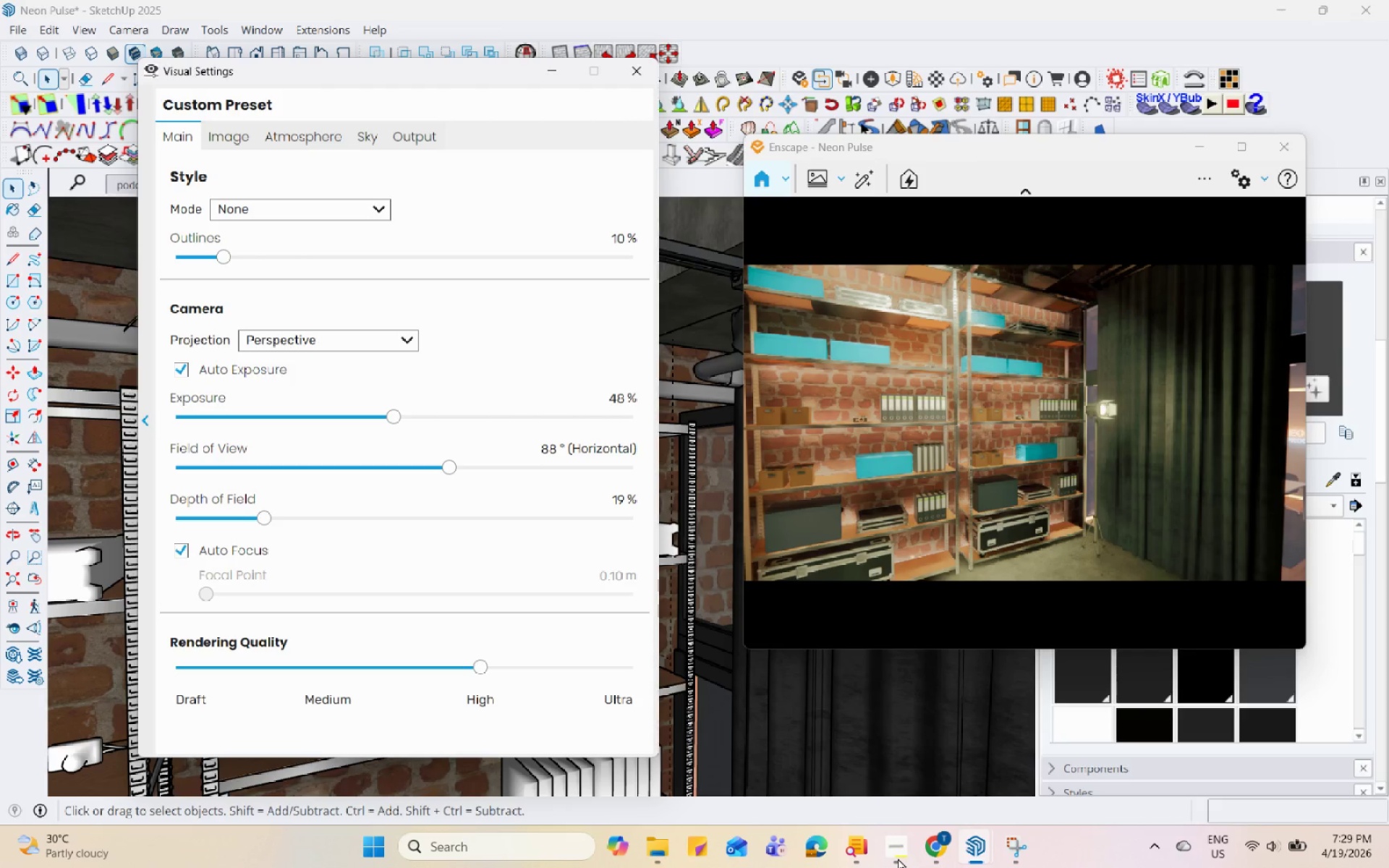 
hold_key(key=Space, duration=1.51)
 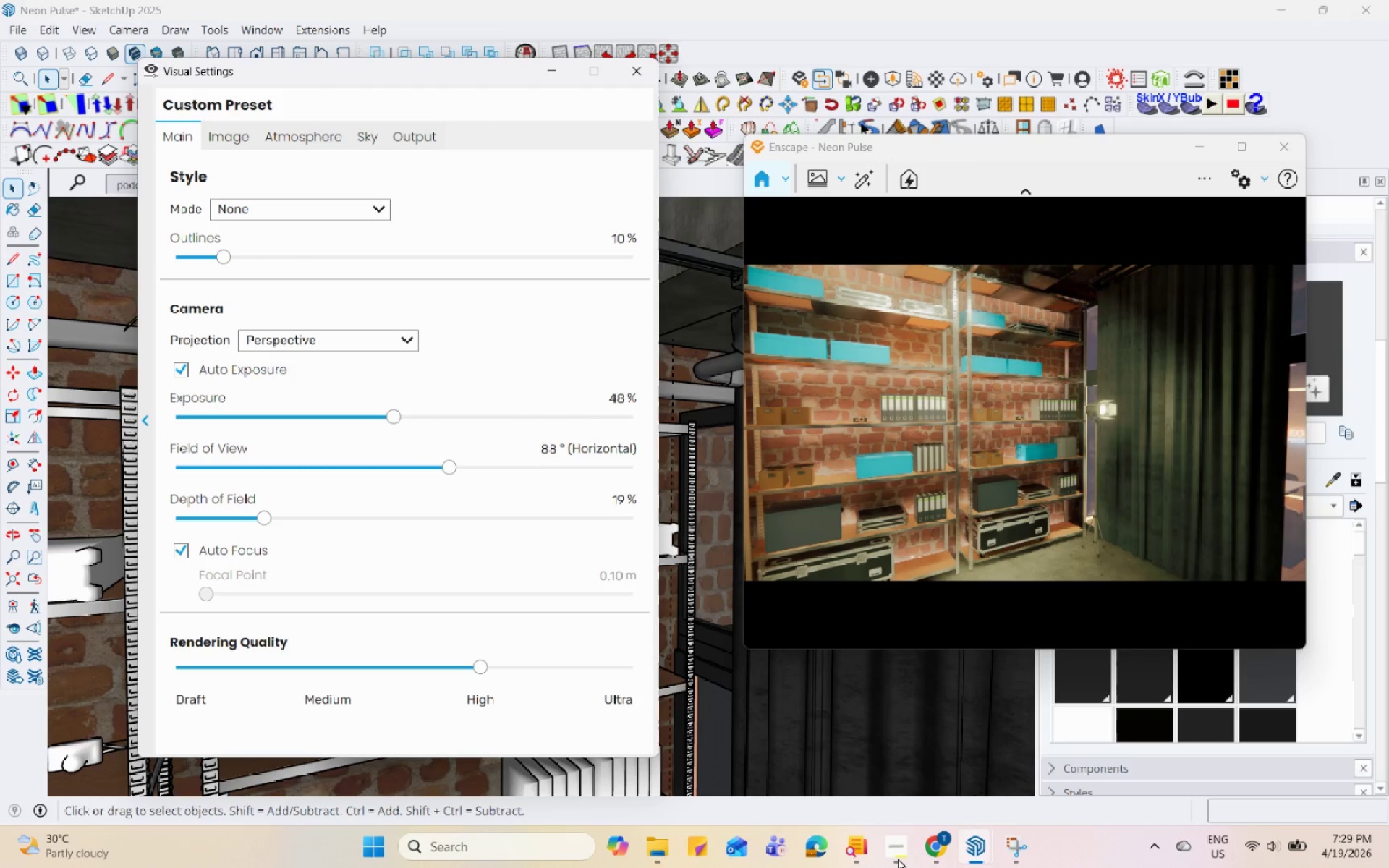 
hold_key(key=Space, duration=1.5)
 